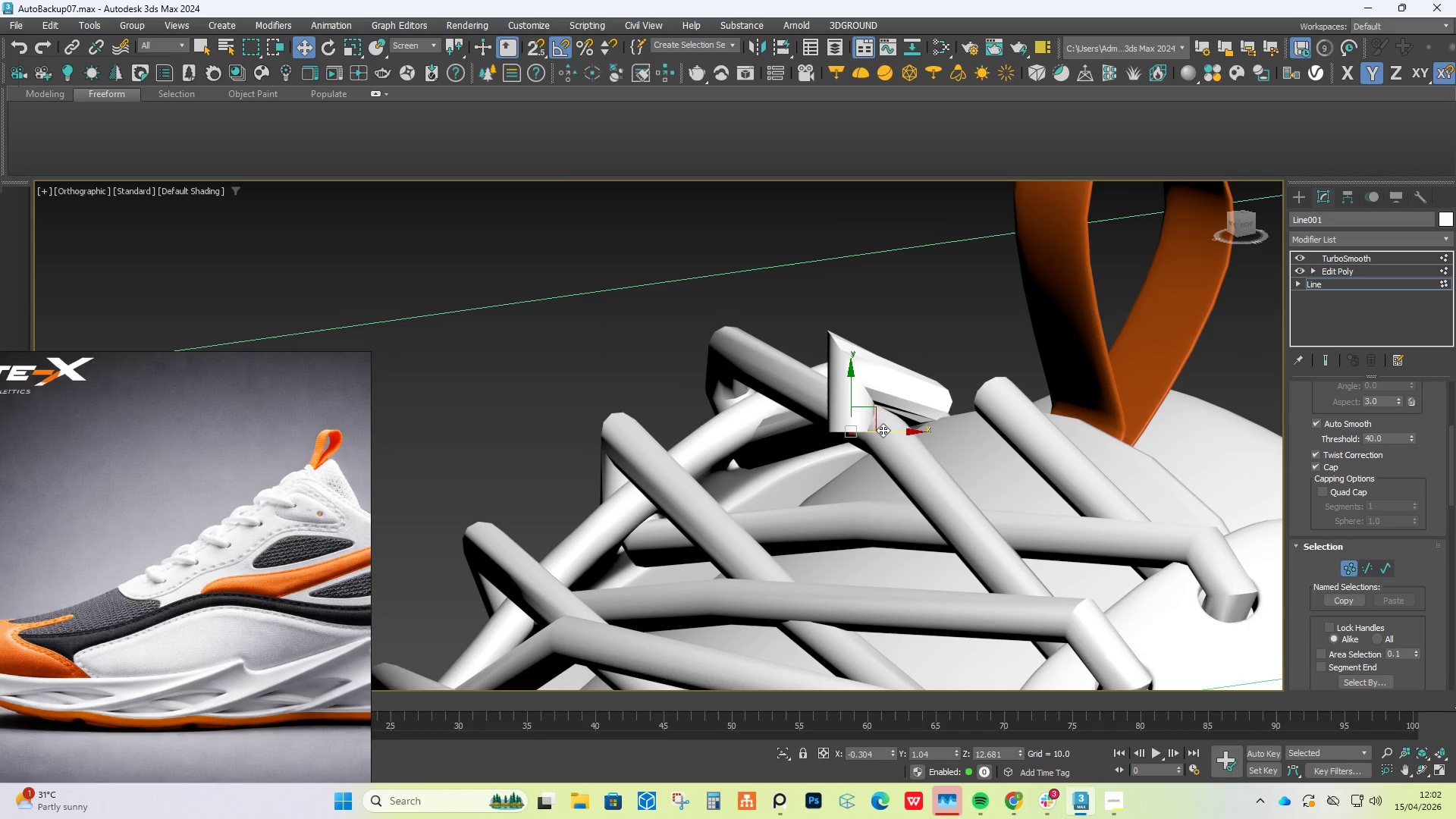 
left_click_drag(start_coordinate=[883, 430], to_coordinate=[849, 433])
 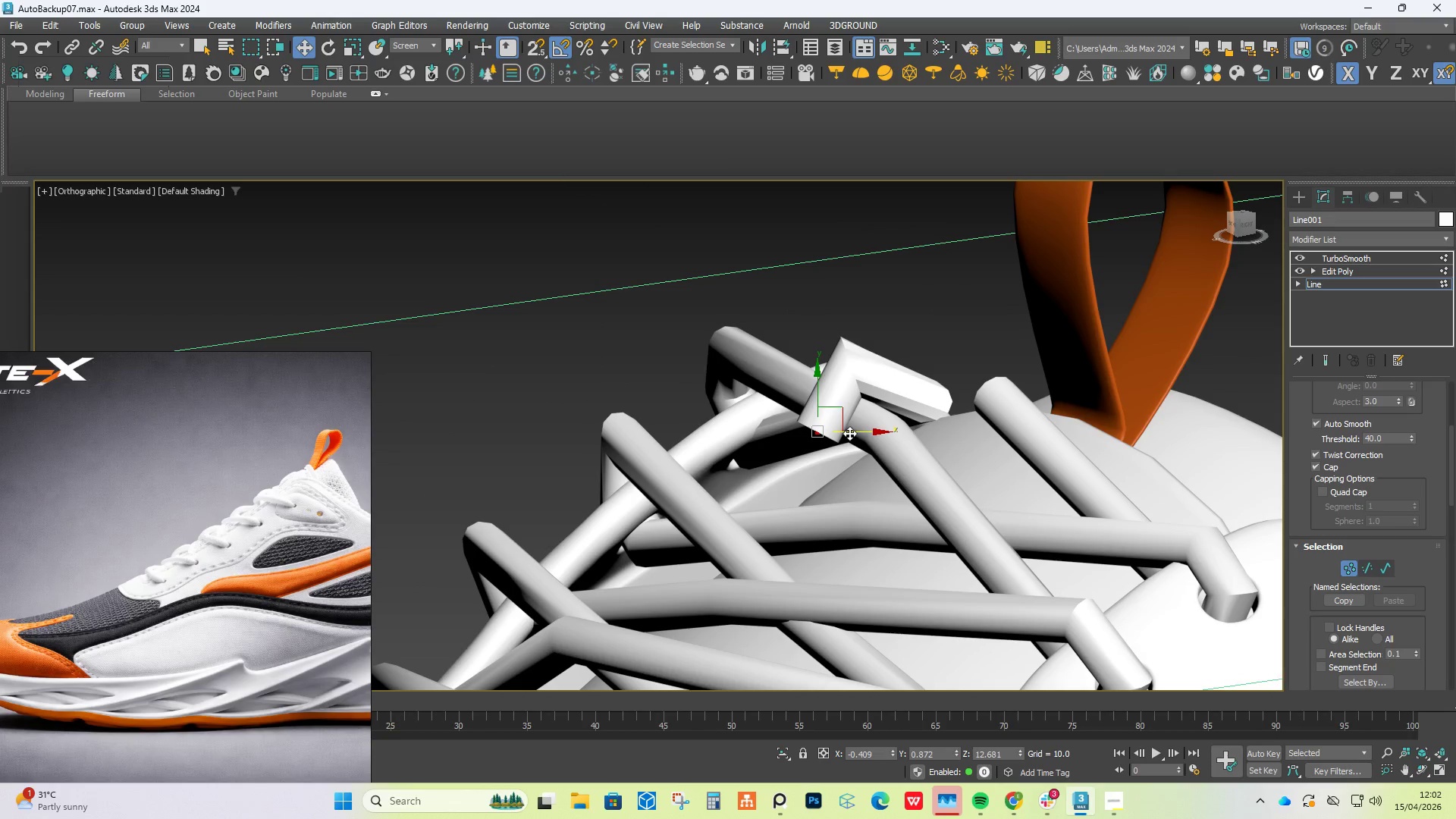 
hold_key(key=AltLeft, duration=0.66)
 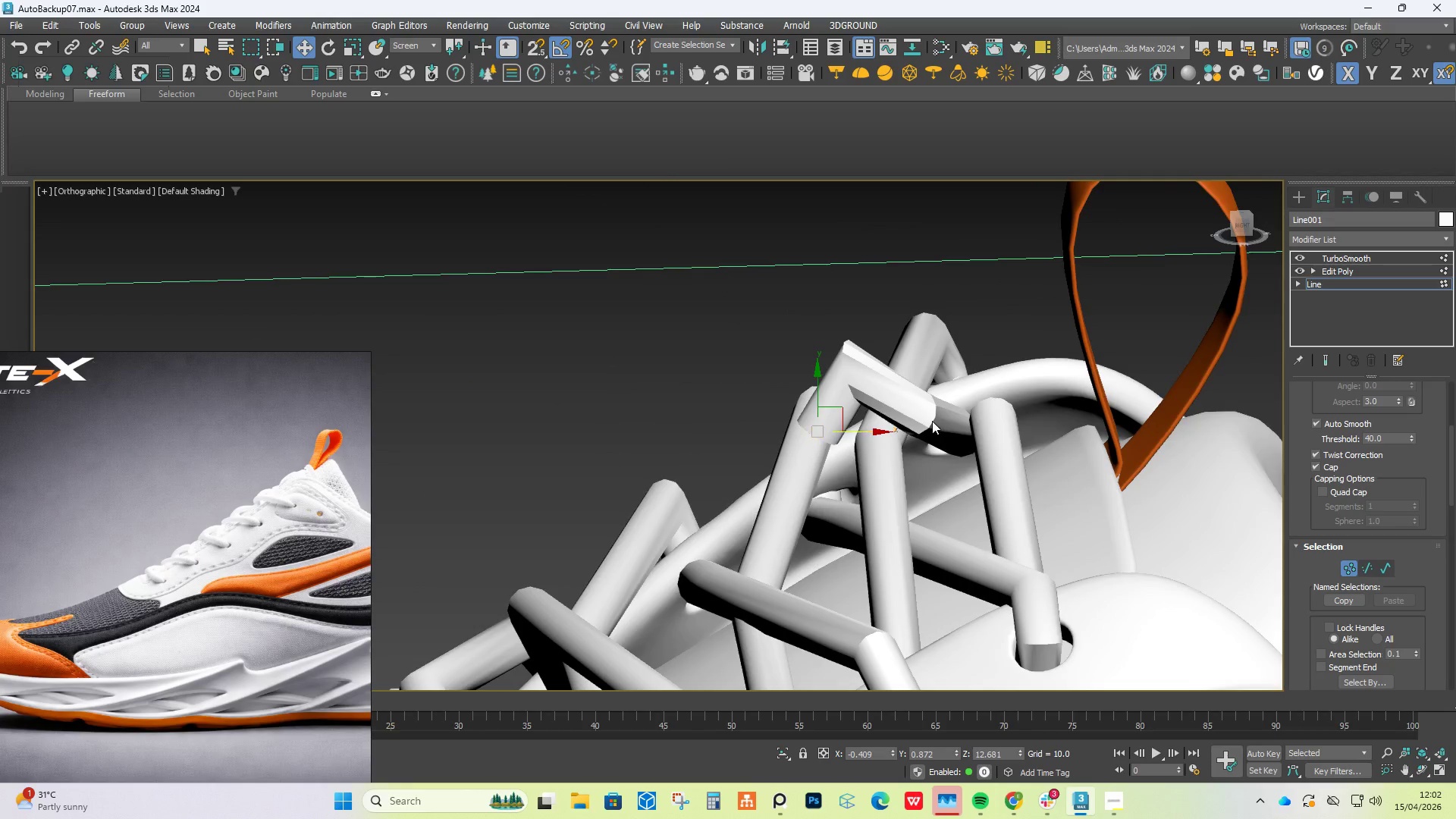 
hold_key(key=ShiftLeft, duration=1.33)
 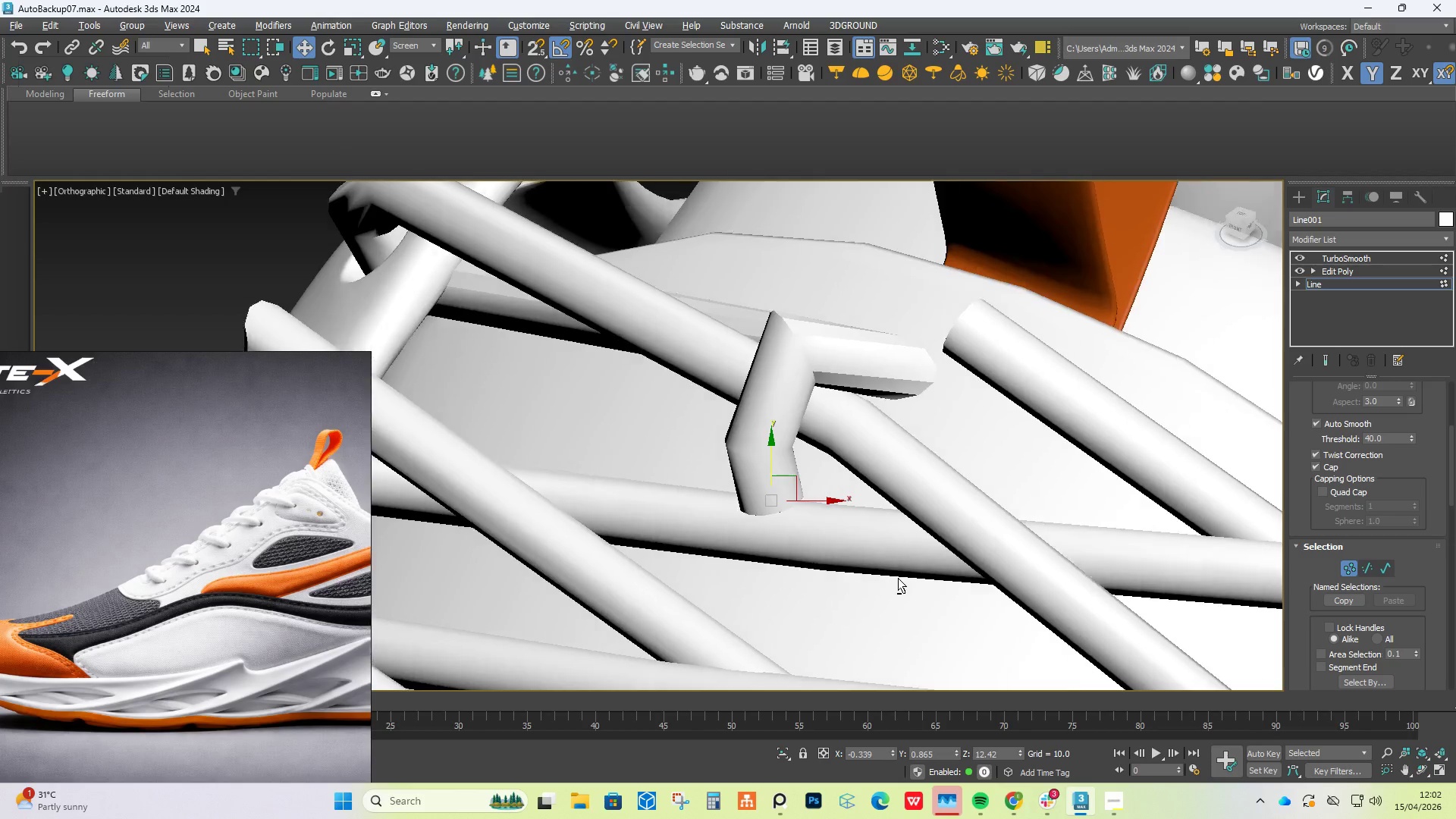 
scroll: coordinate [928, 421], scroll_direction: up, amount: 1.0
 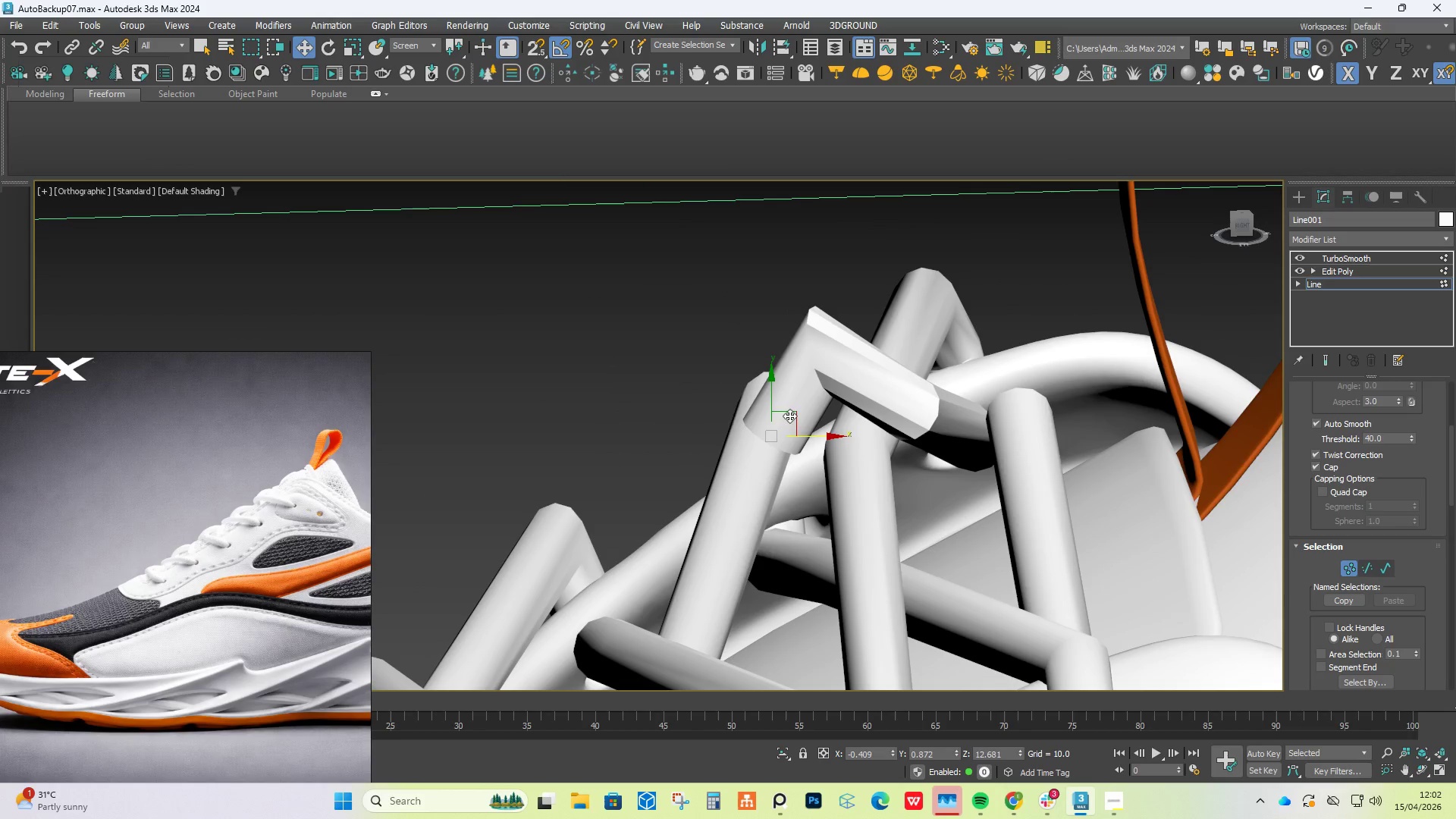 
left_click_drag(start_coordinate=[772, 381], to_coordinate=[785, 446])
 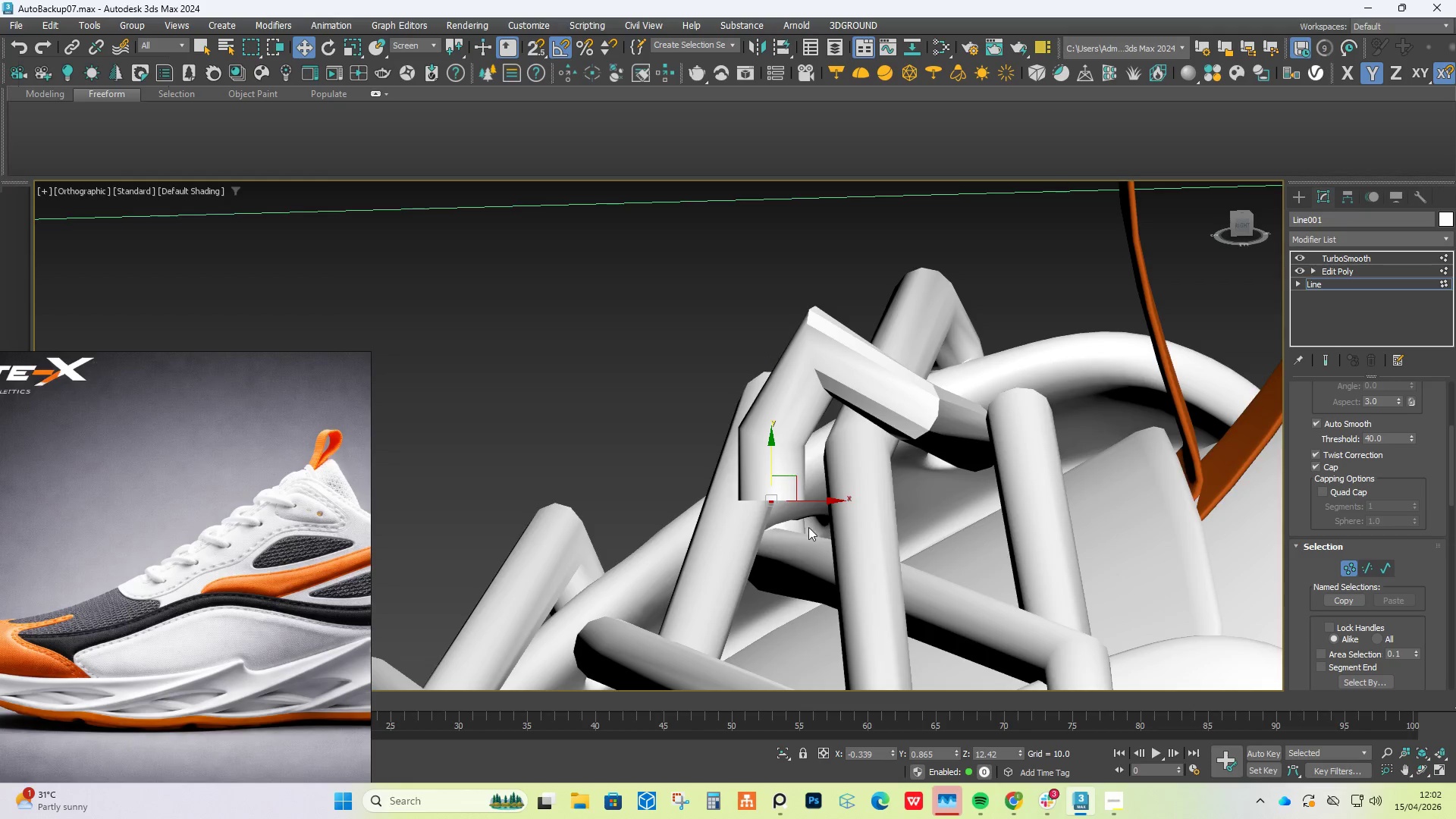 
hold_key(key=AltLeft, duration=1.52)
 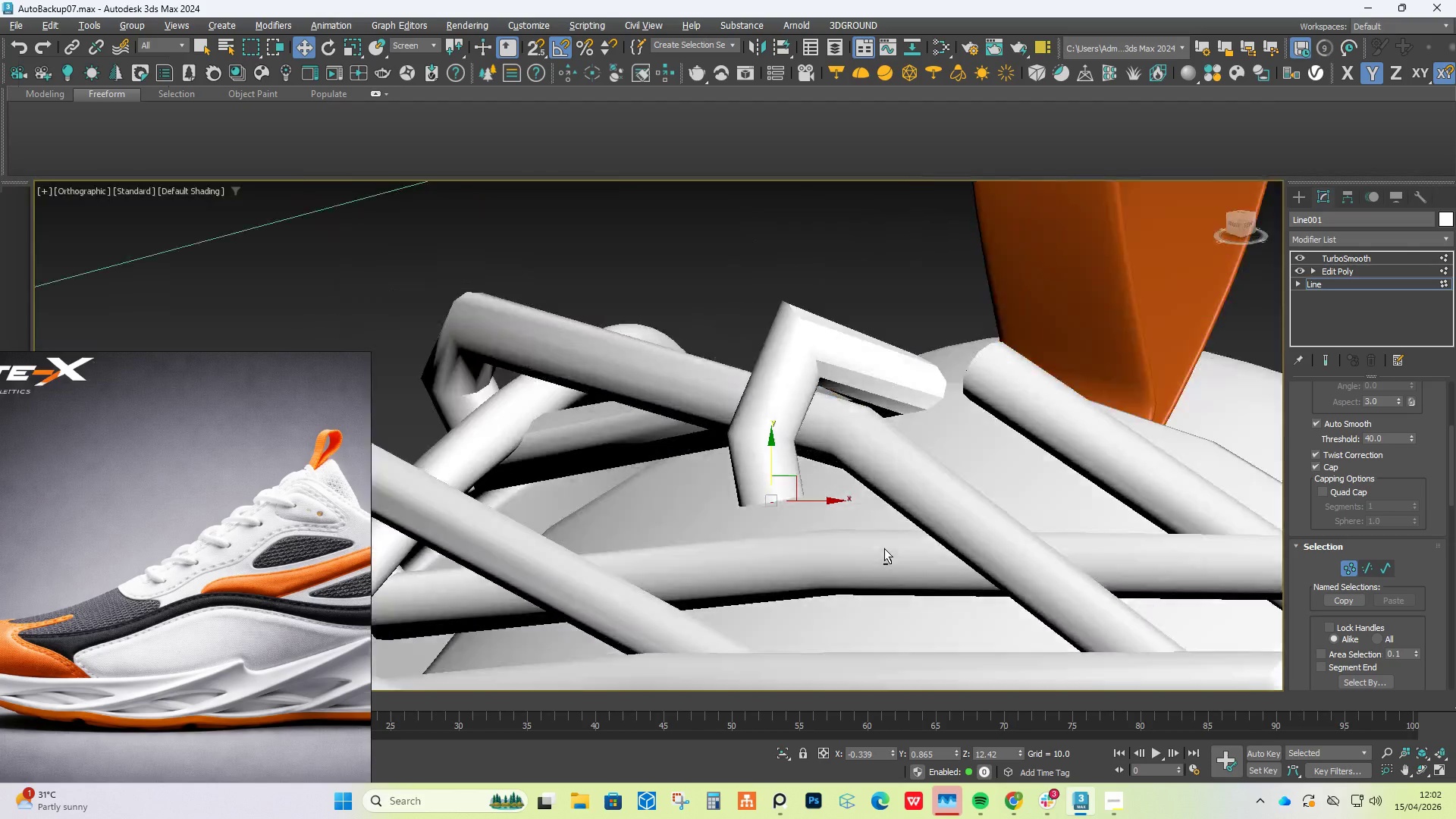 
hold_key(key=AltLeft, duration=0.92)
 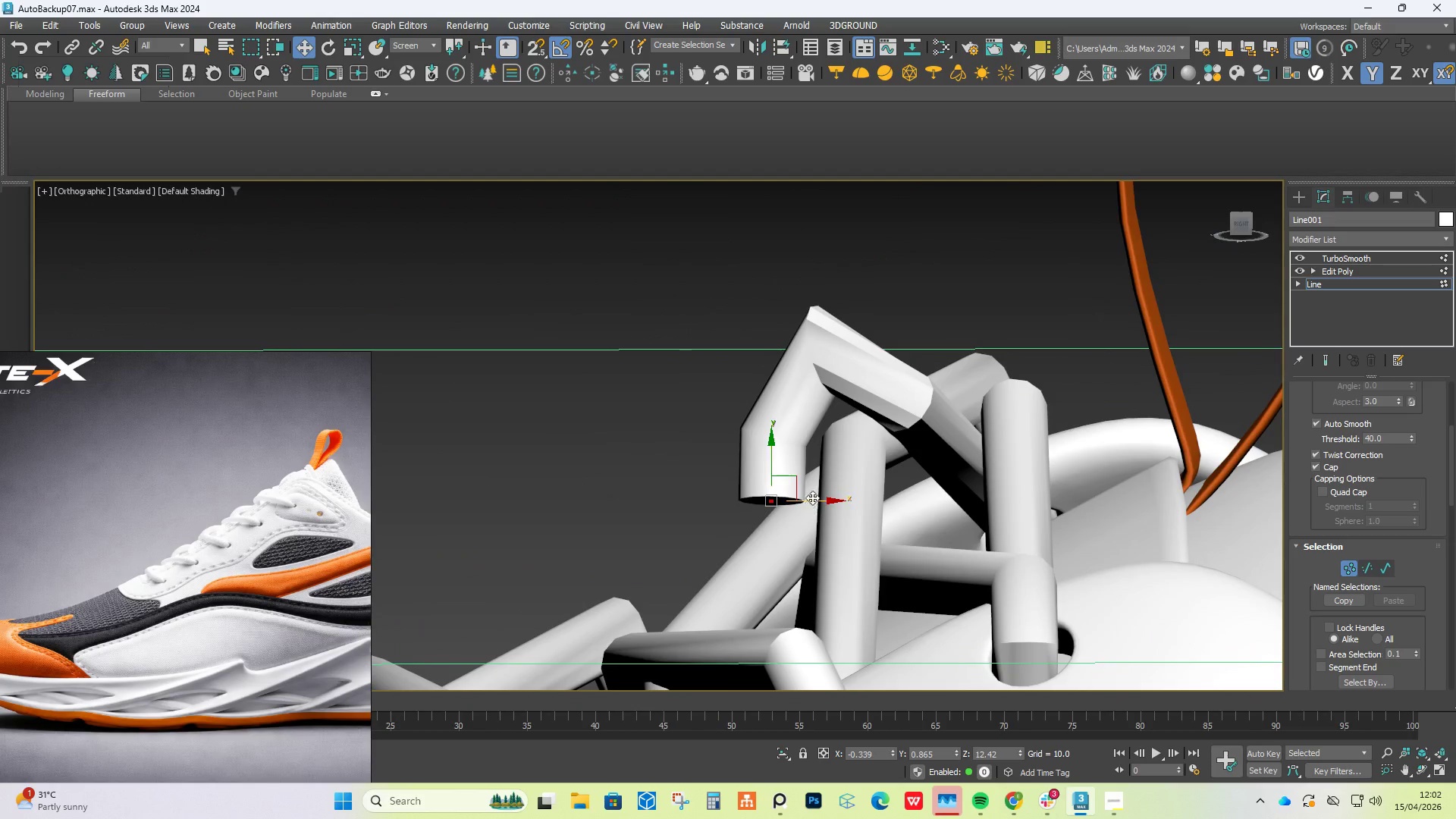 
hold_key(key=ShiftLeft, duration=1.33)
left_click_drag(start_coordinate=[773, 469], to_coordinate=[778, 494])
 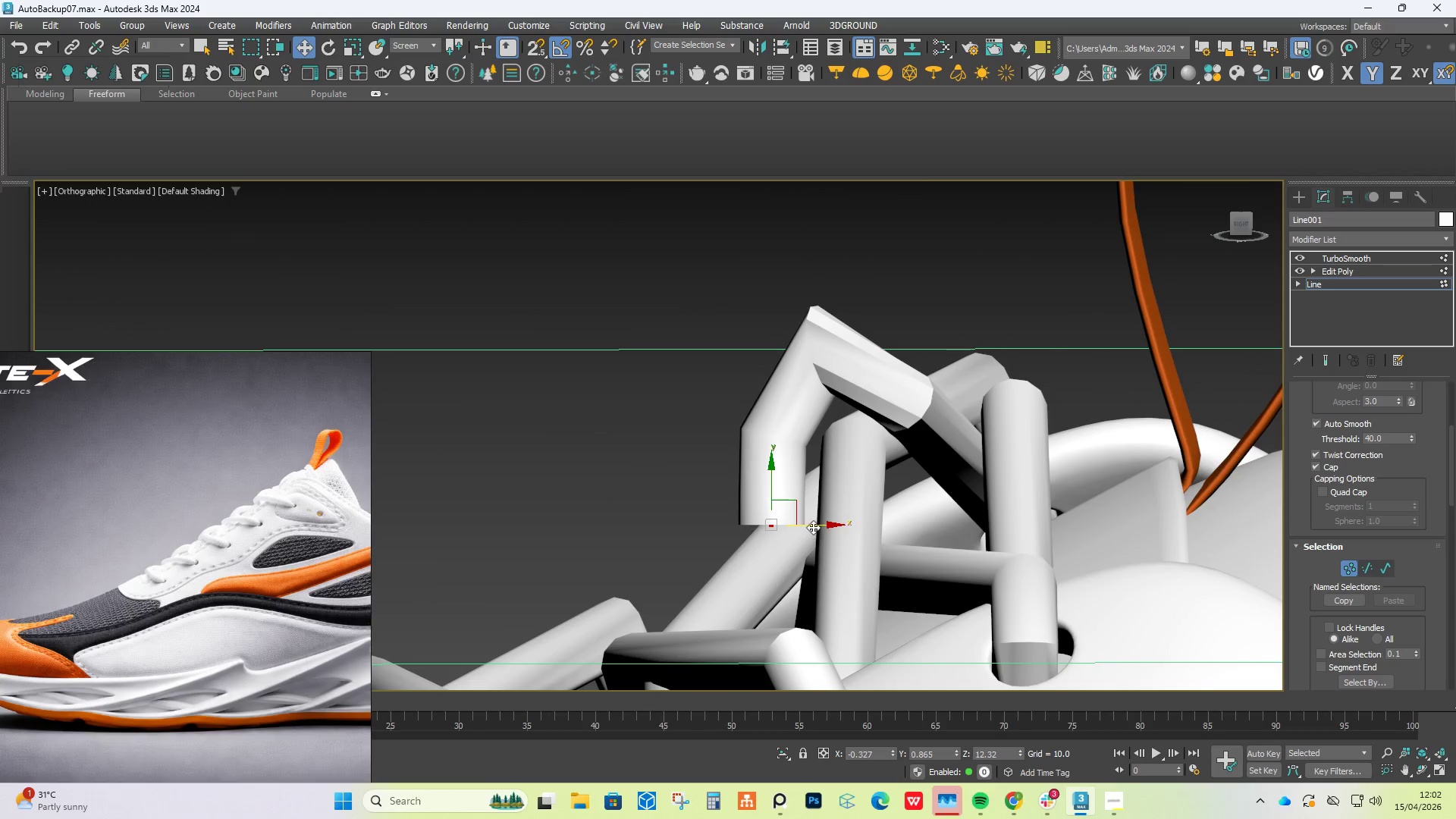 
left_click_drag(start_coordinate=[813, 524], to_coordinate=[857, 535])
 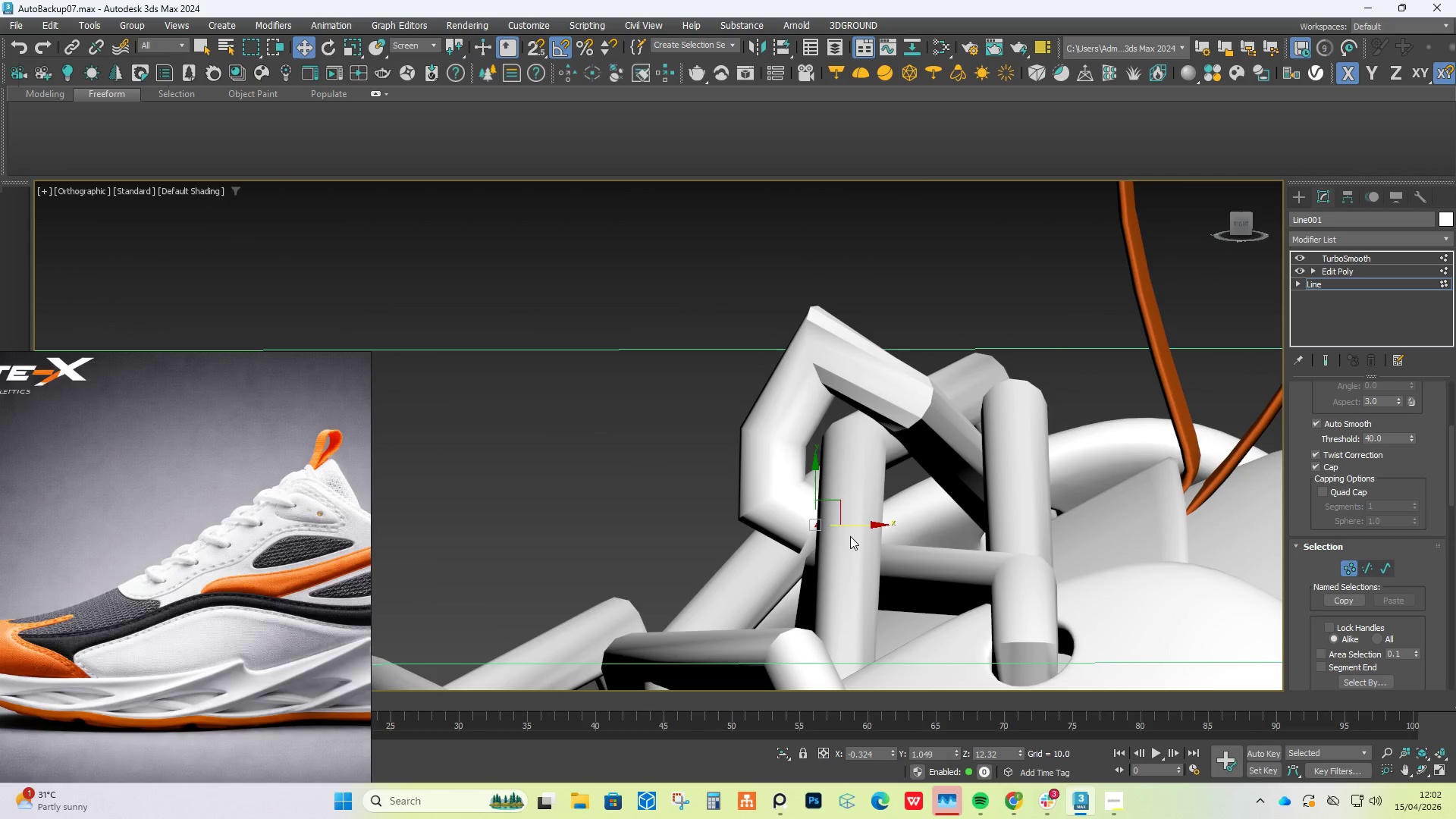 
hold_key(key=ShiftLeft, duration=1.44)
left_click_drag(start_coordinate=[855, 522], to_coordinate=[940, 518])
 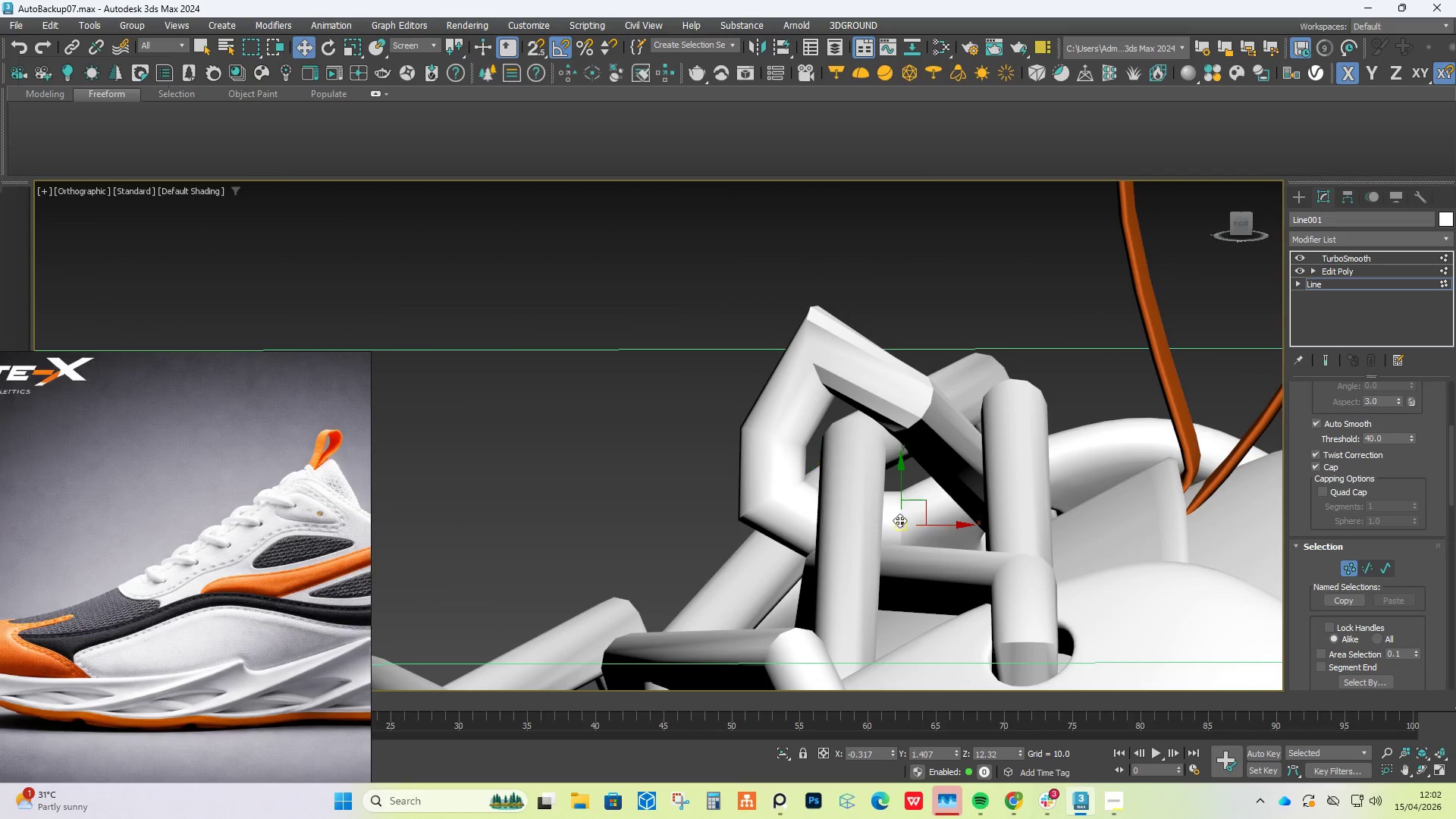 
hold_key(key=AltLeft, duration=1.5)
scroll: coordinate [1026, 543], scroll_direction: up, amount: 1.0
 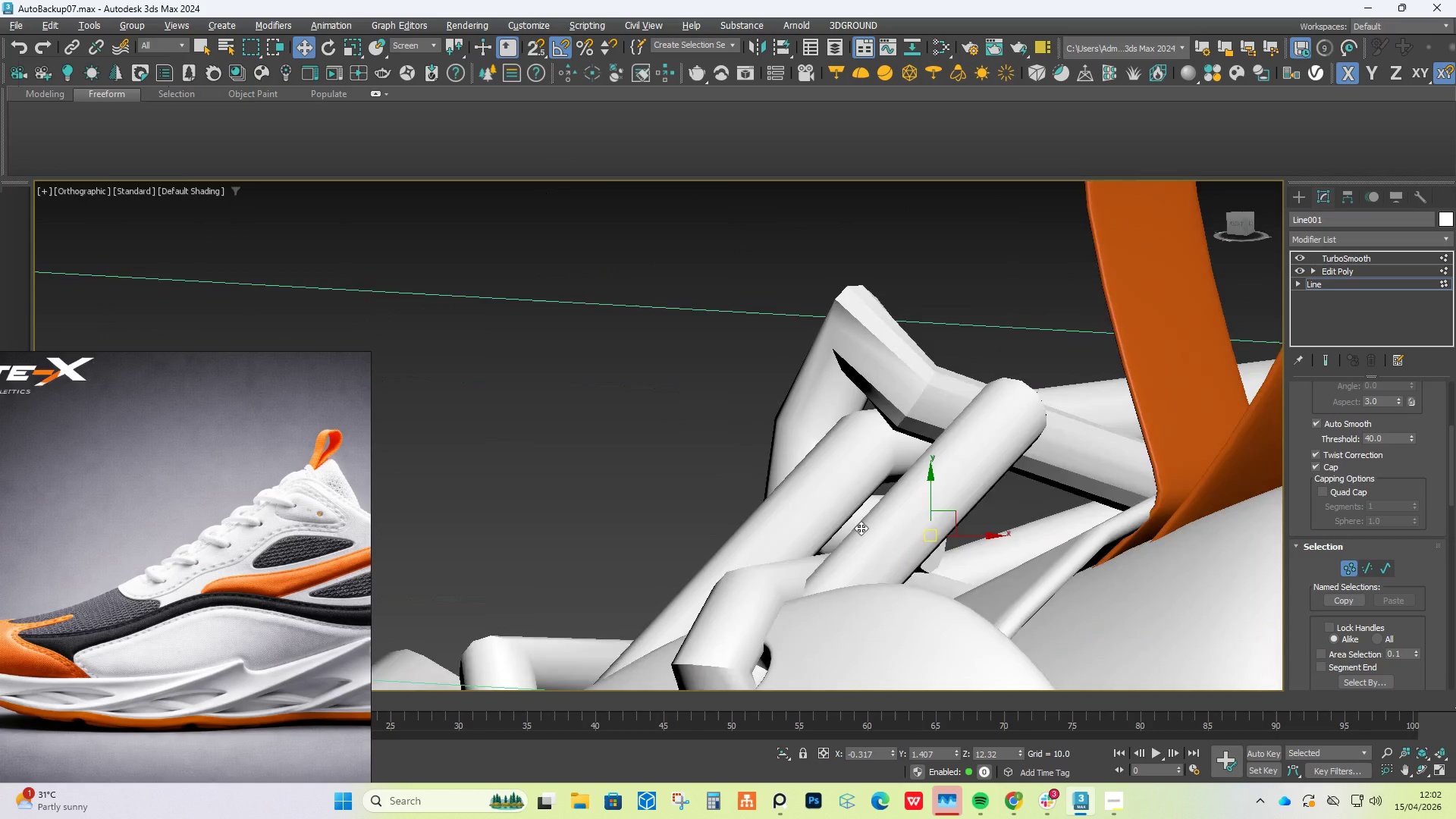 
hold_key(key=AltLeft, duration=0.38)
 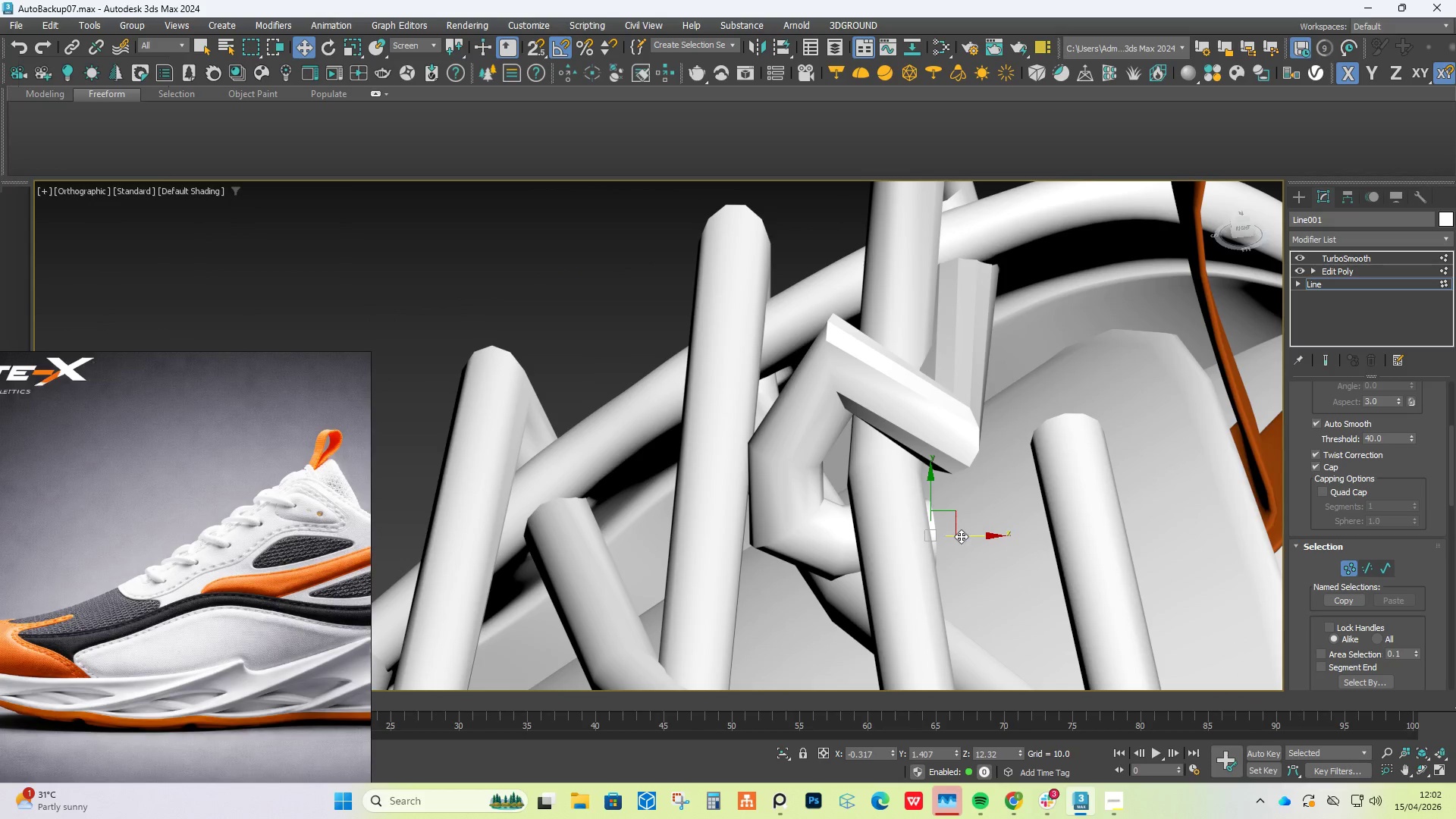 
left_click_drag(start_coordinate=[961, 537], to_coordinate=[1003, 536])
 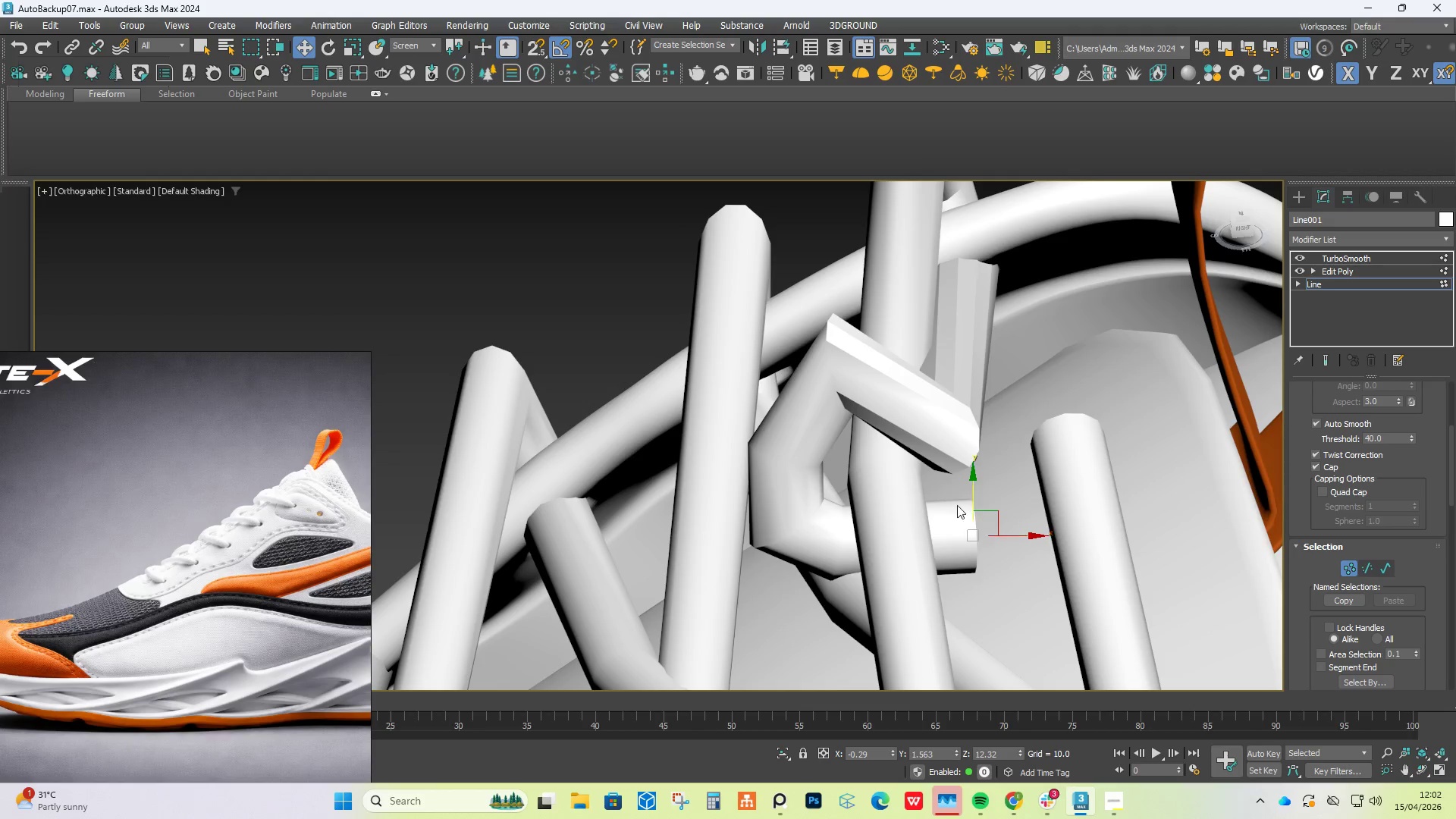 
hold_key(key=ShiftLeft, duration=1.42)
left_click_drag(start_coordinate=[970, 493], to_coordinate=[992, 426])
 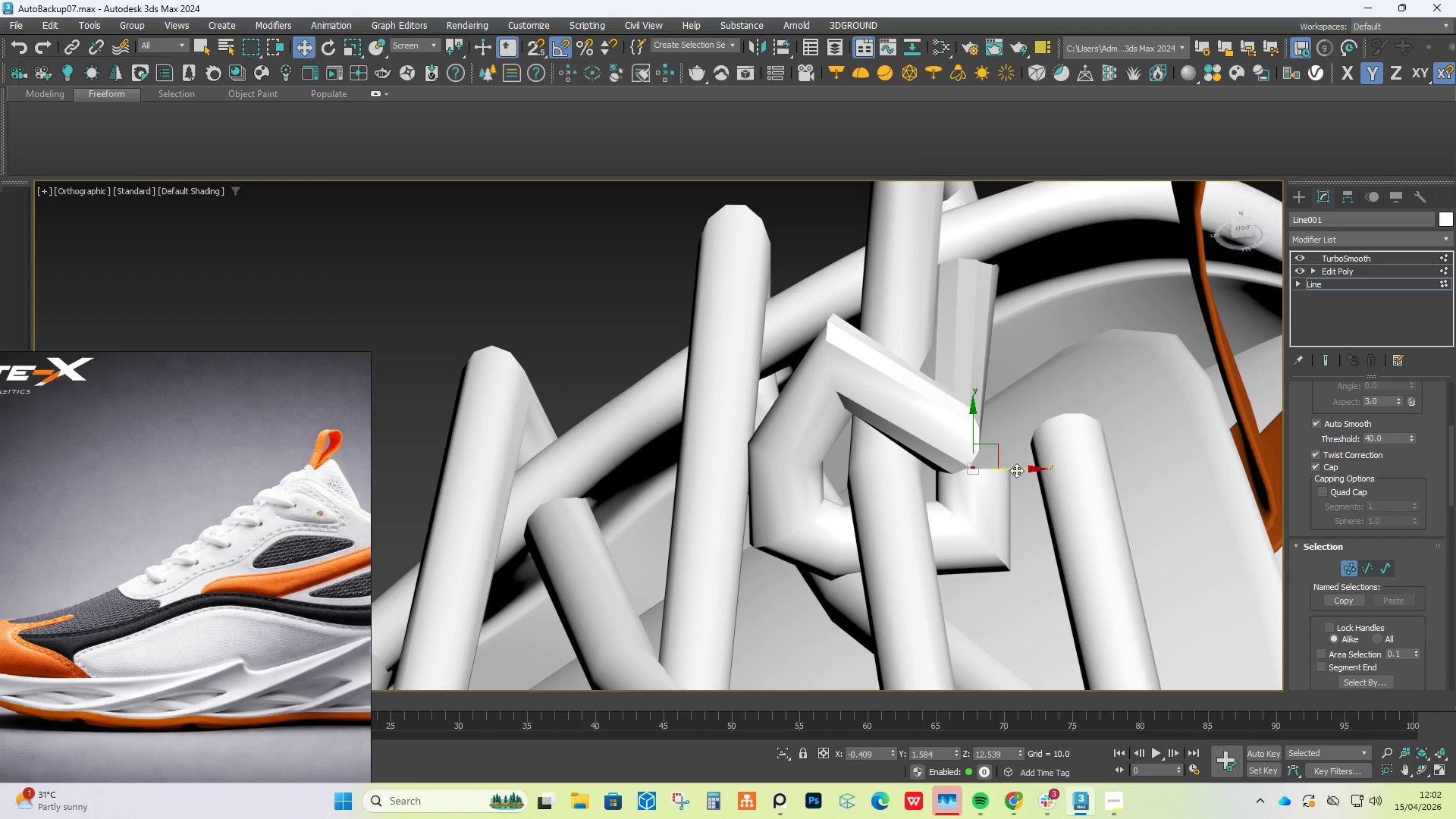 
left_click_drag(start_coordinate=[1018, 468], to_coordinate=[1072, 472])
 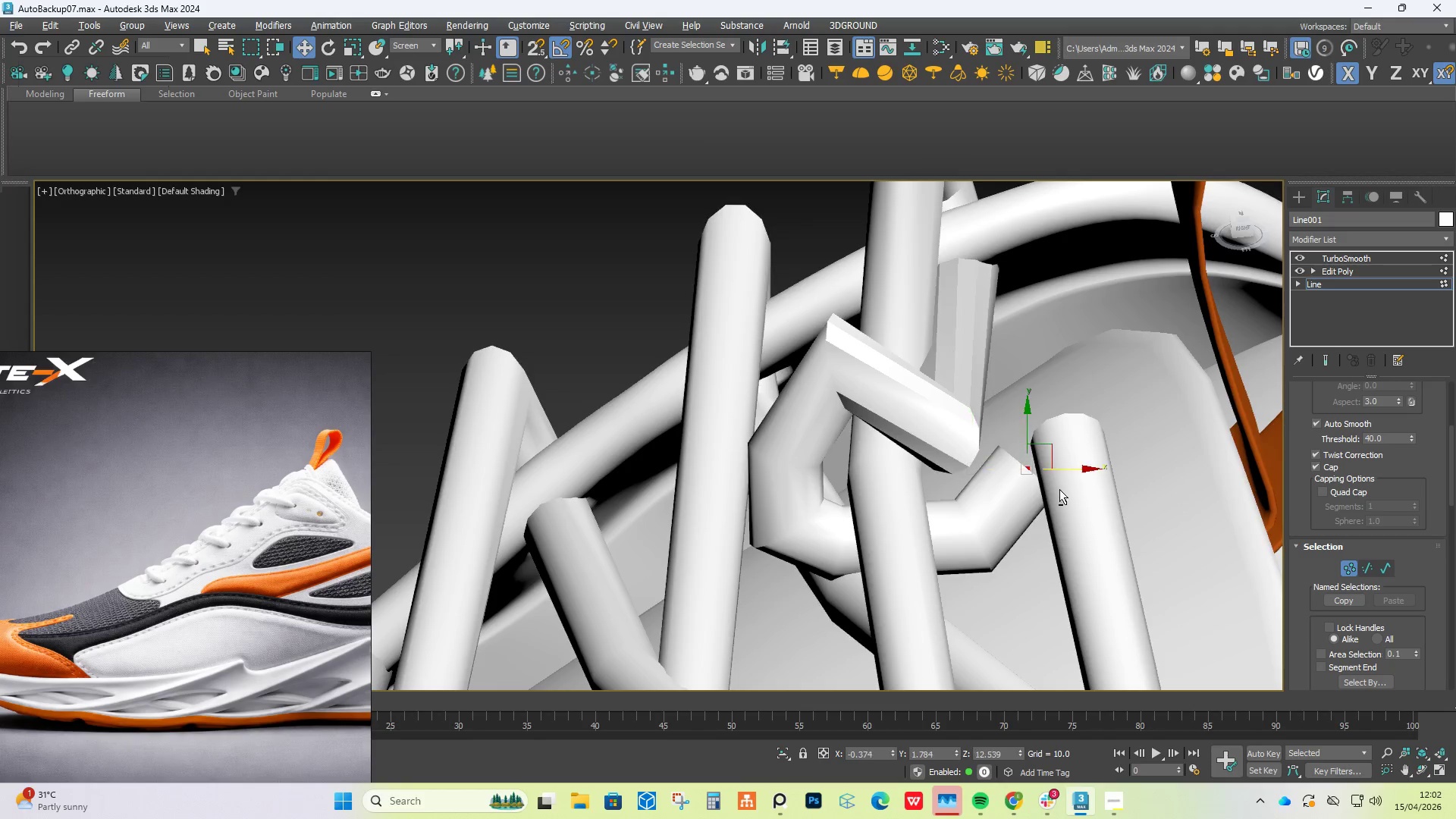 
hold_key(key=AltLeft, duration=1.5)
scroll: coordinate [1144, 498], scroll_direction: down, amount: 6.0
 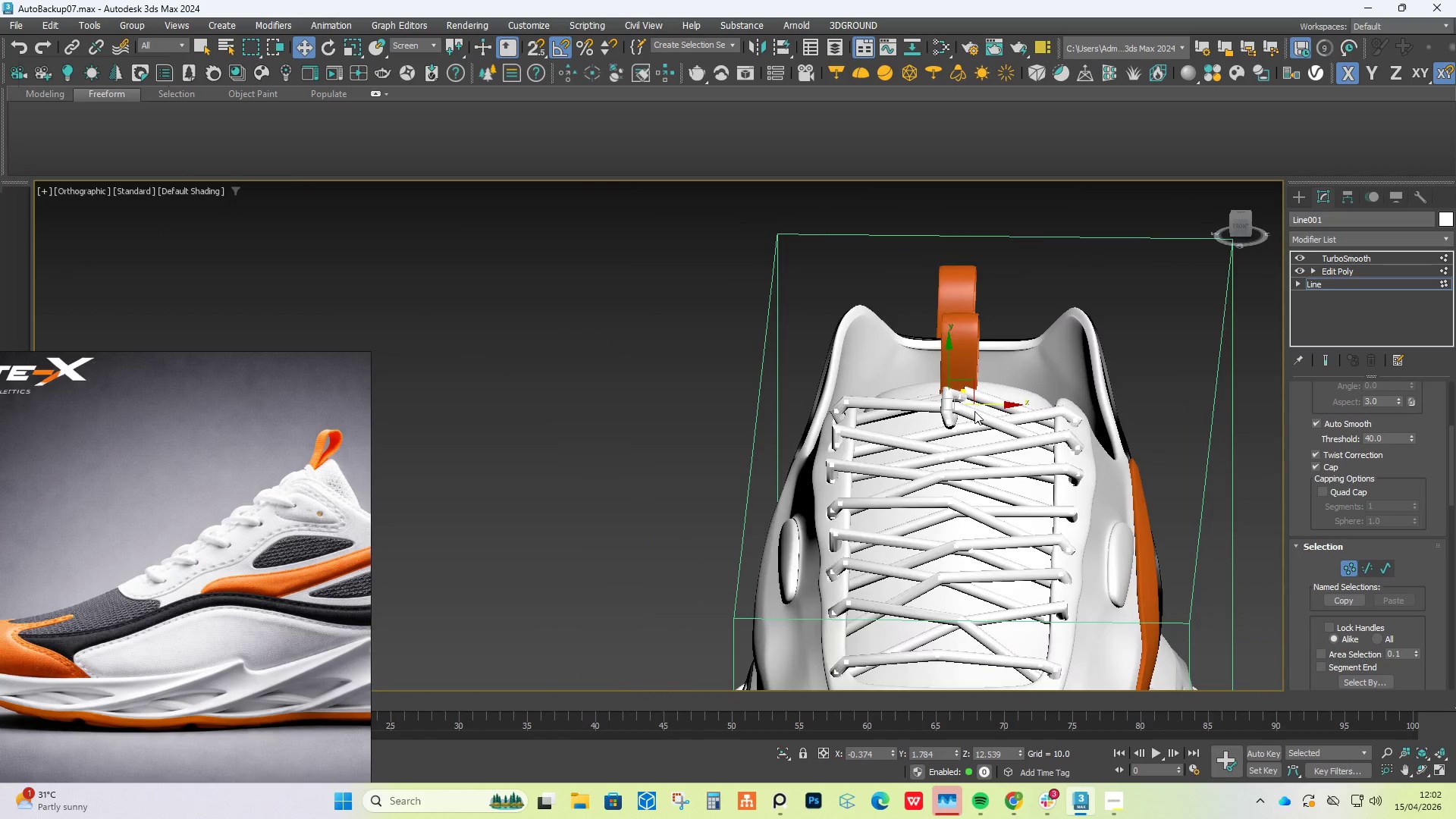 
scroll: coordinate [993, 396], scroll_direction: up, amount: 5.0
 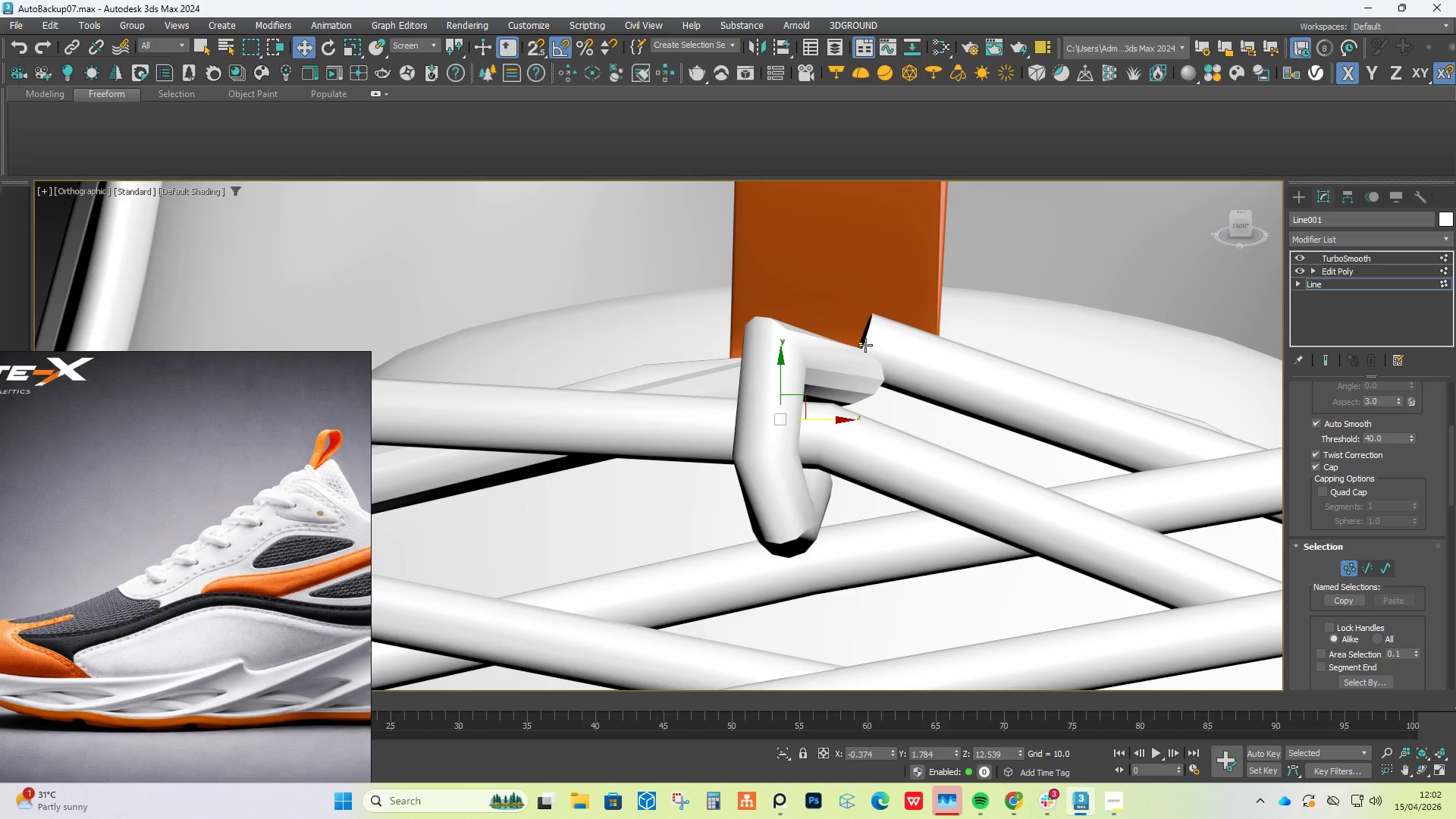 
left_click([860, 344])
 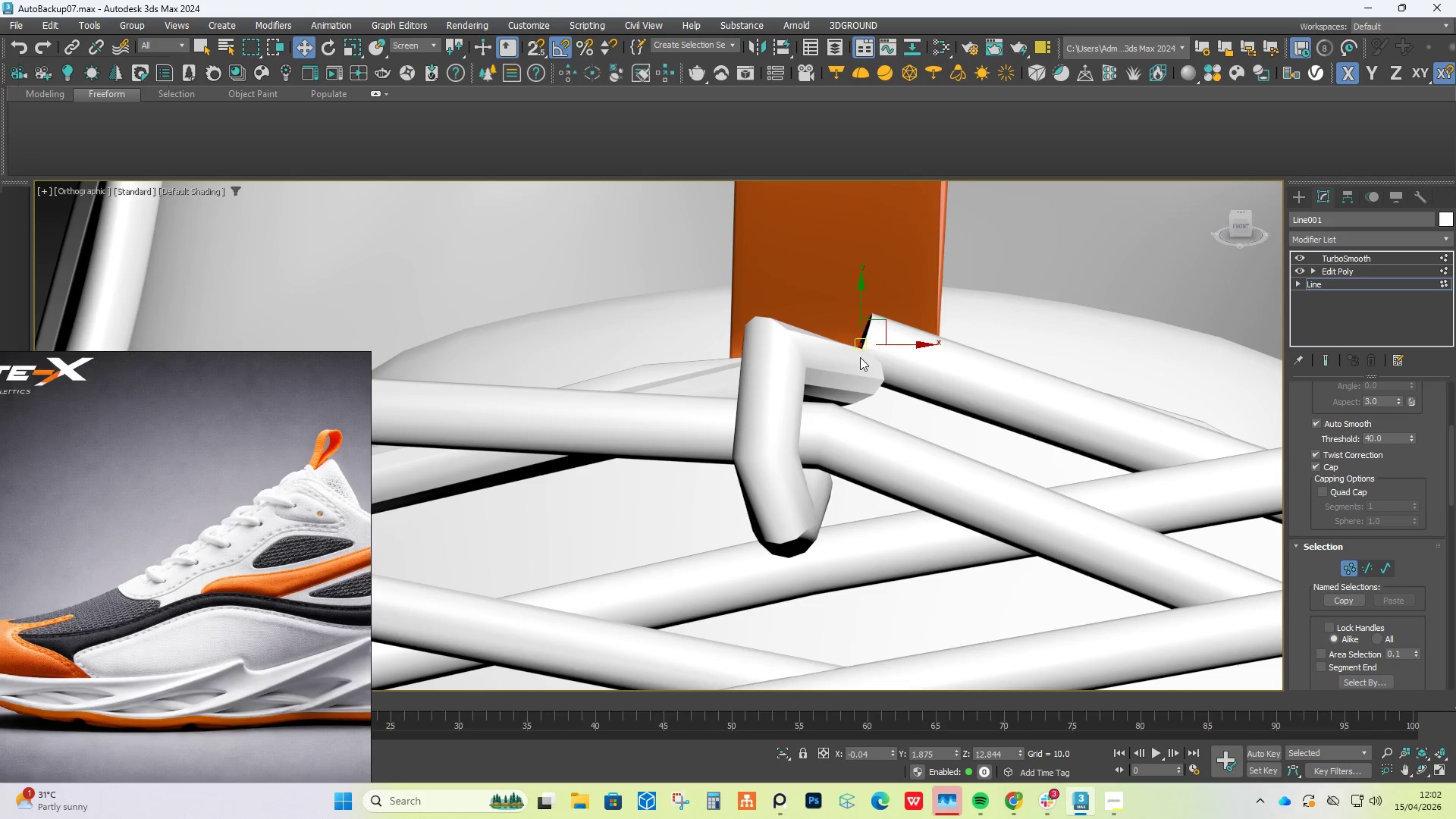 
hold_key(key=AltLeft, duration=0.58)
 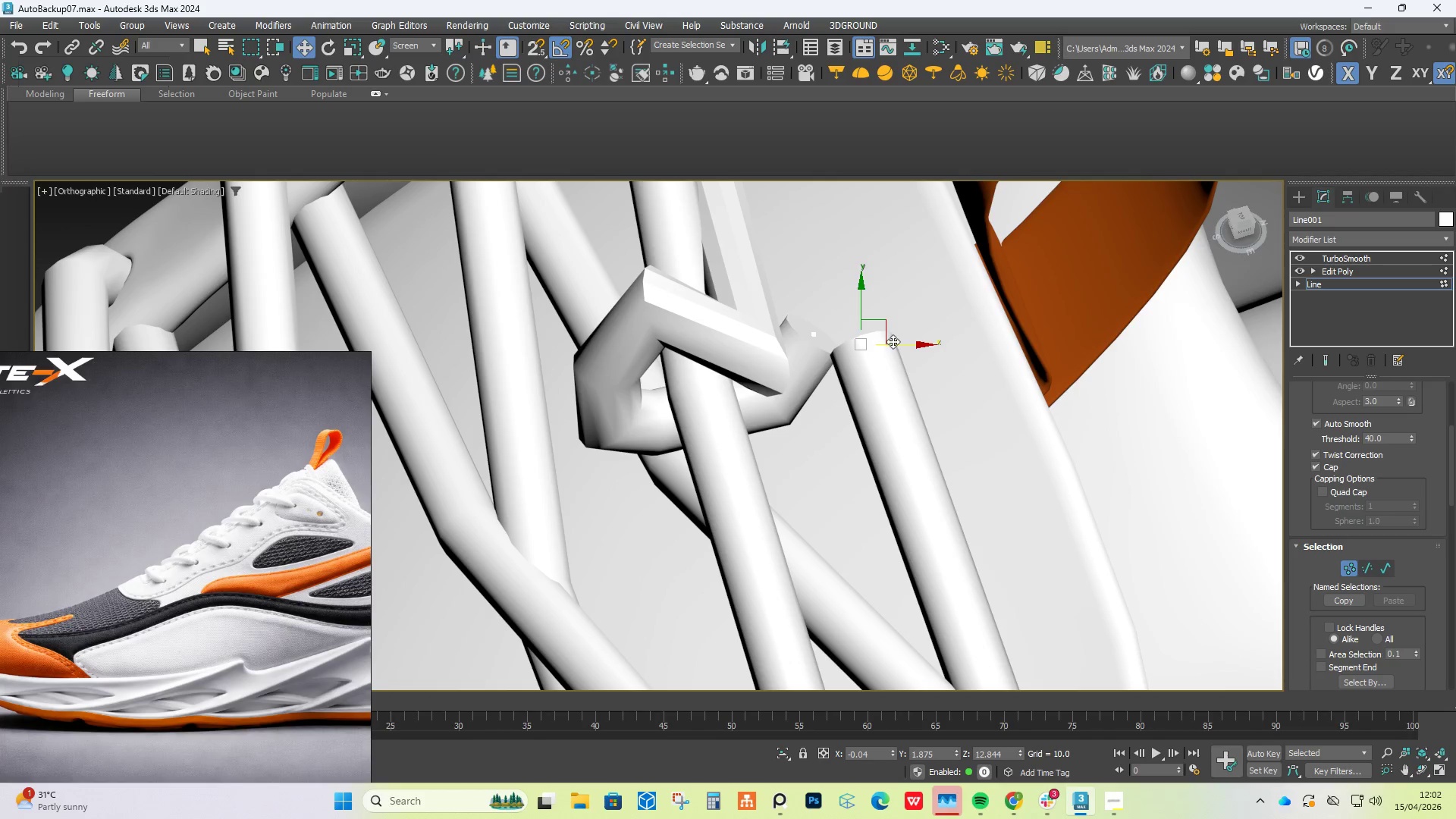 
left_click_drag(start_coordinate=[902, 348], to_coordinate=[873, 362])
 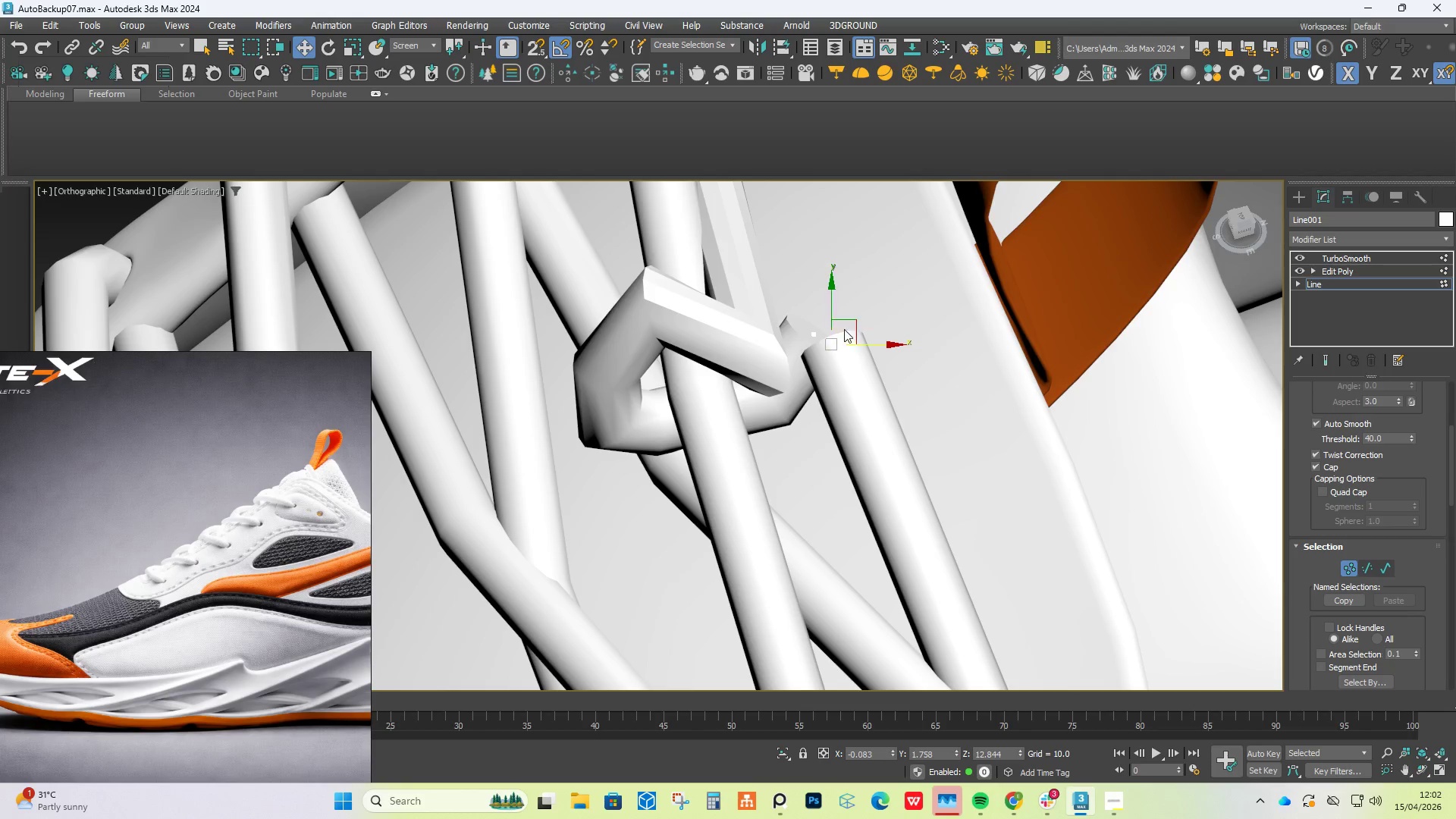 
hold_key(key=AltLeft, duration=0.73)
 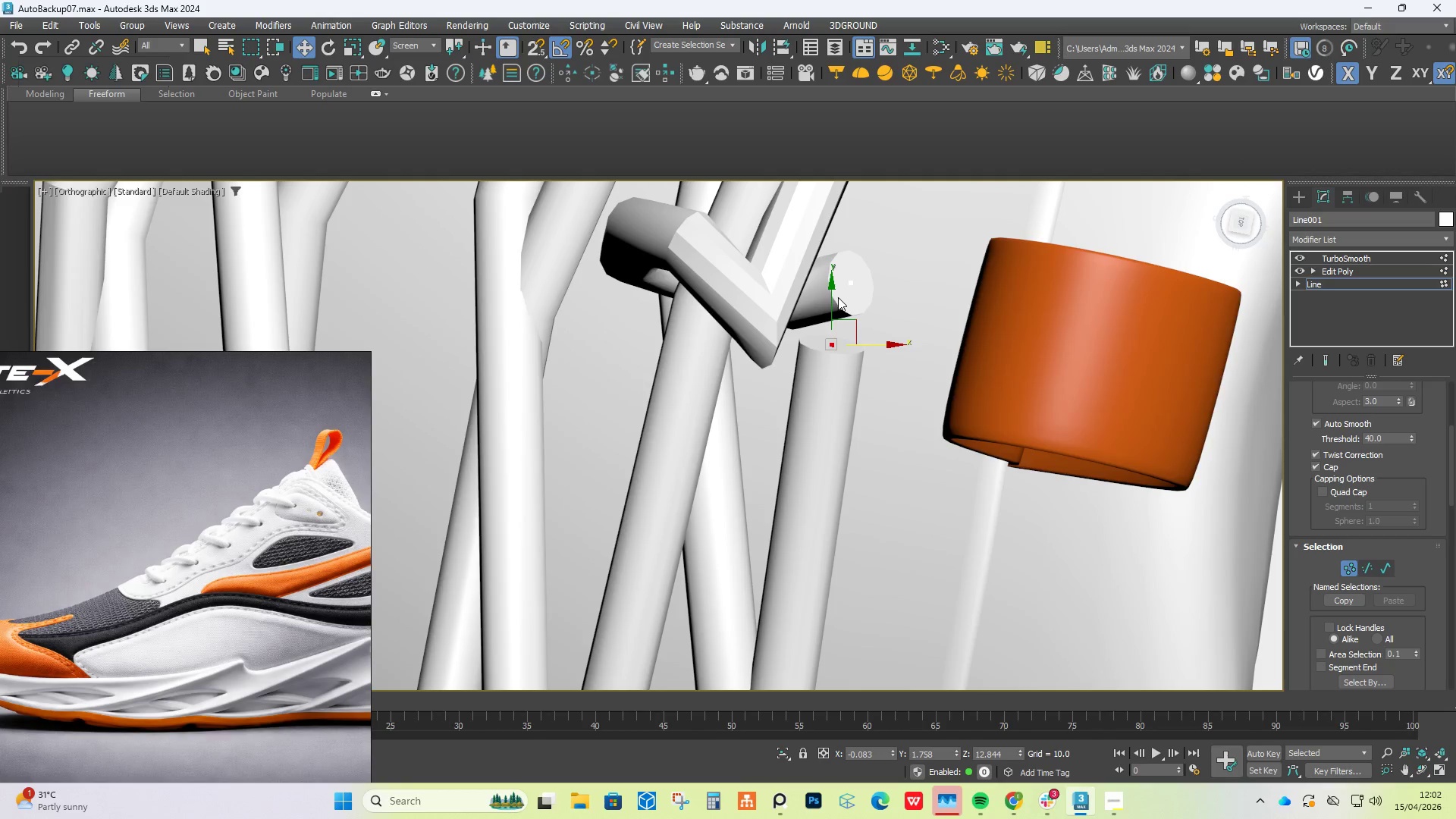 
left_click_drag(start_coordinate=[836, 297], to_coordinate=[824, 337])
 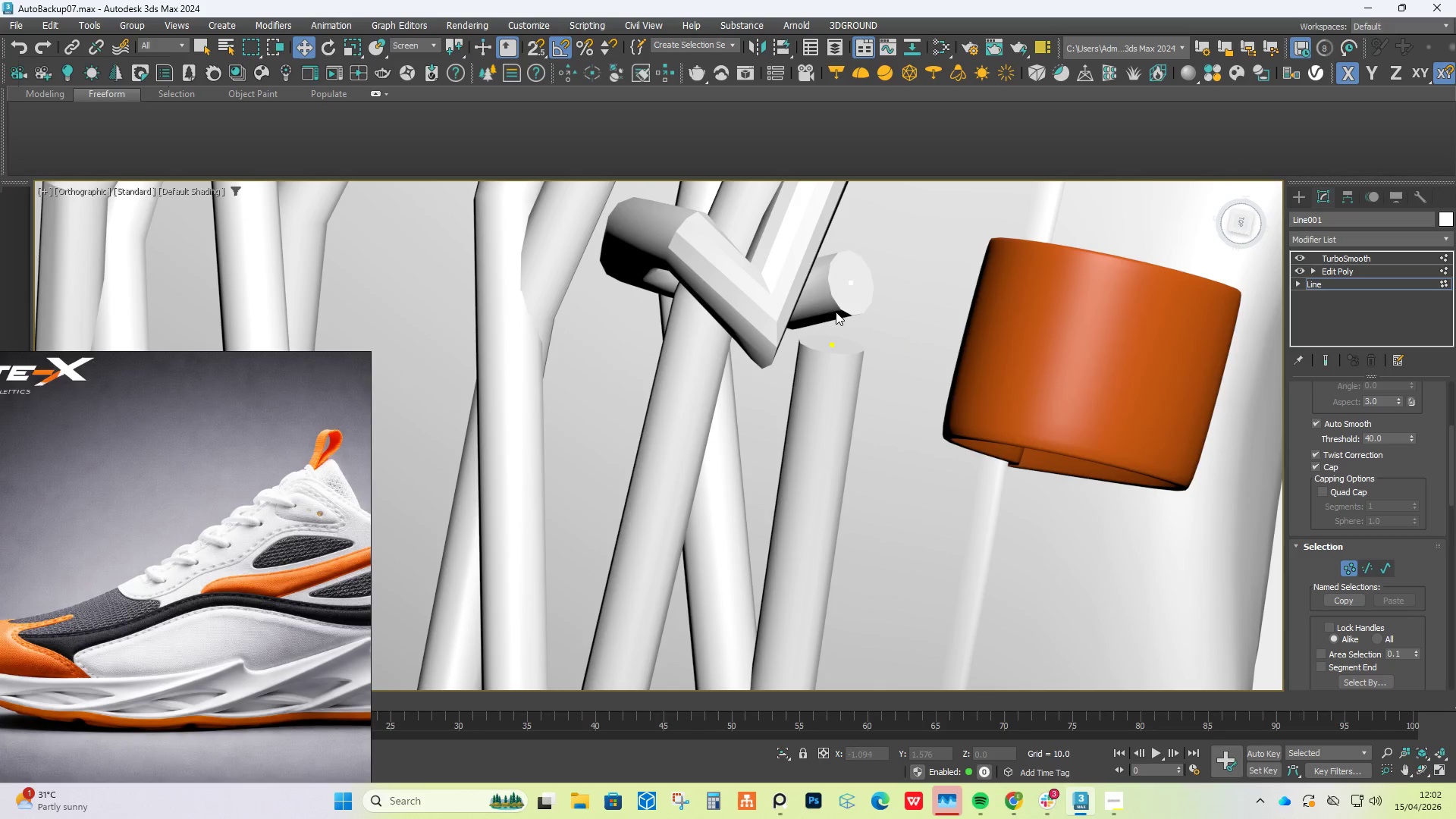 
key(Control+ControlLeft)
 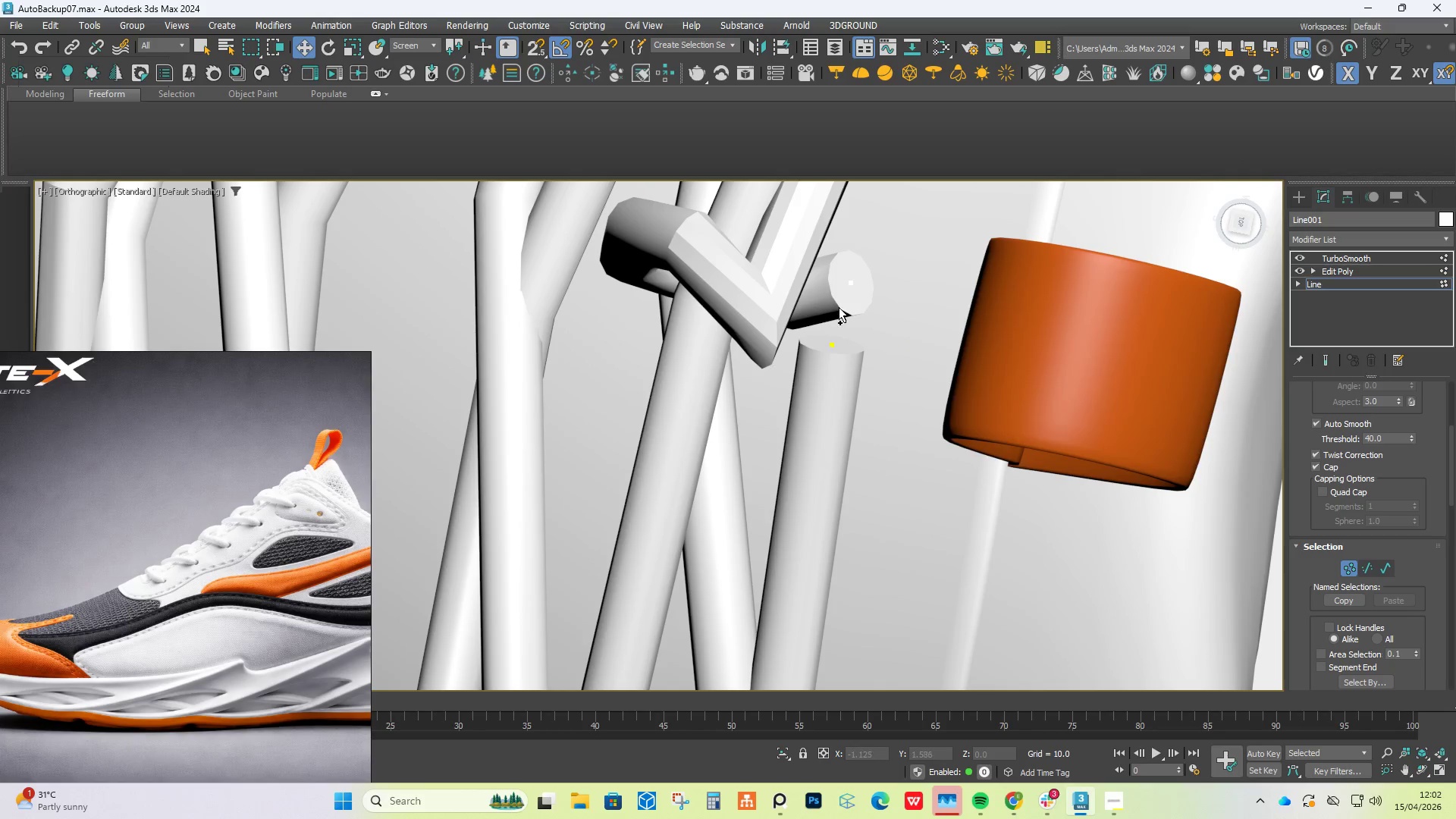 
key(Control+Z)
 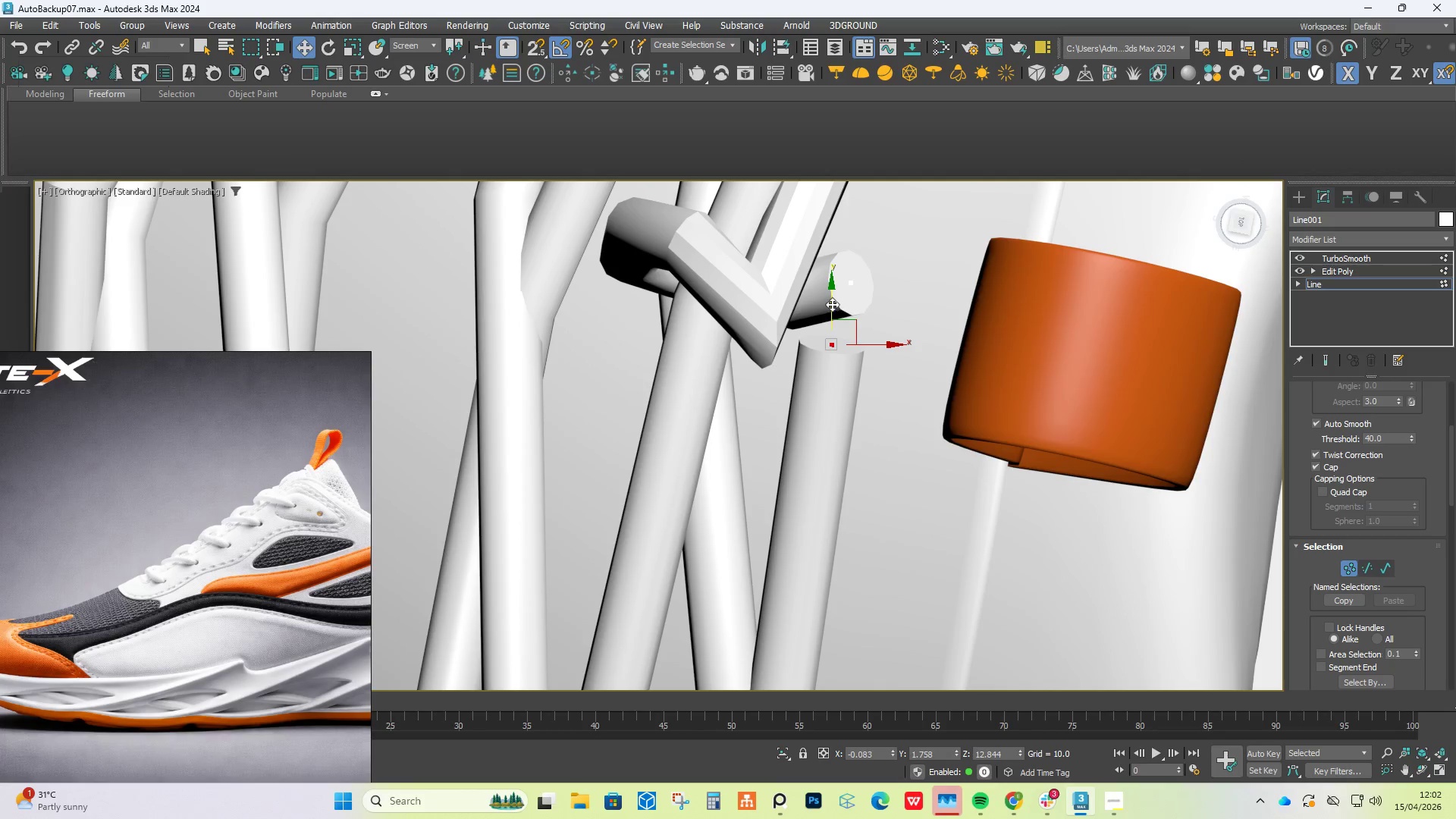 
left_click_drag(start_coordinate=[832, 304], to_coordinate=[817, 356])
 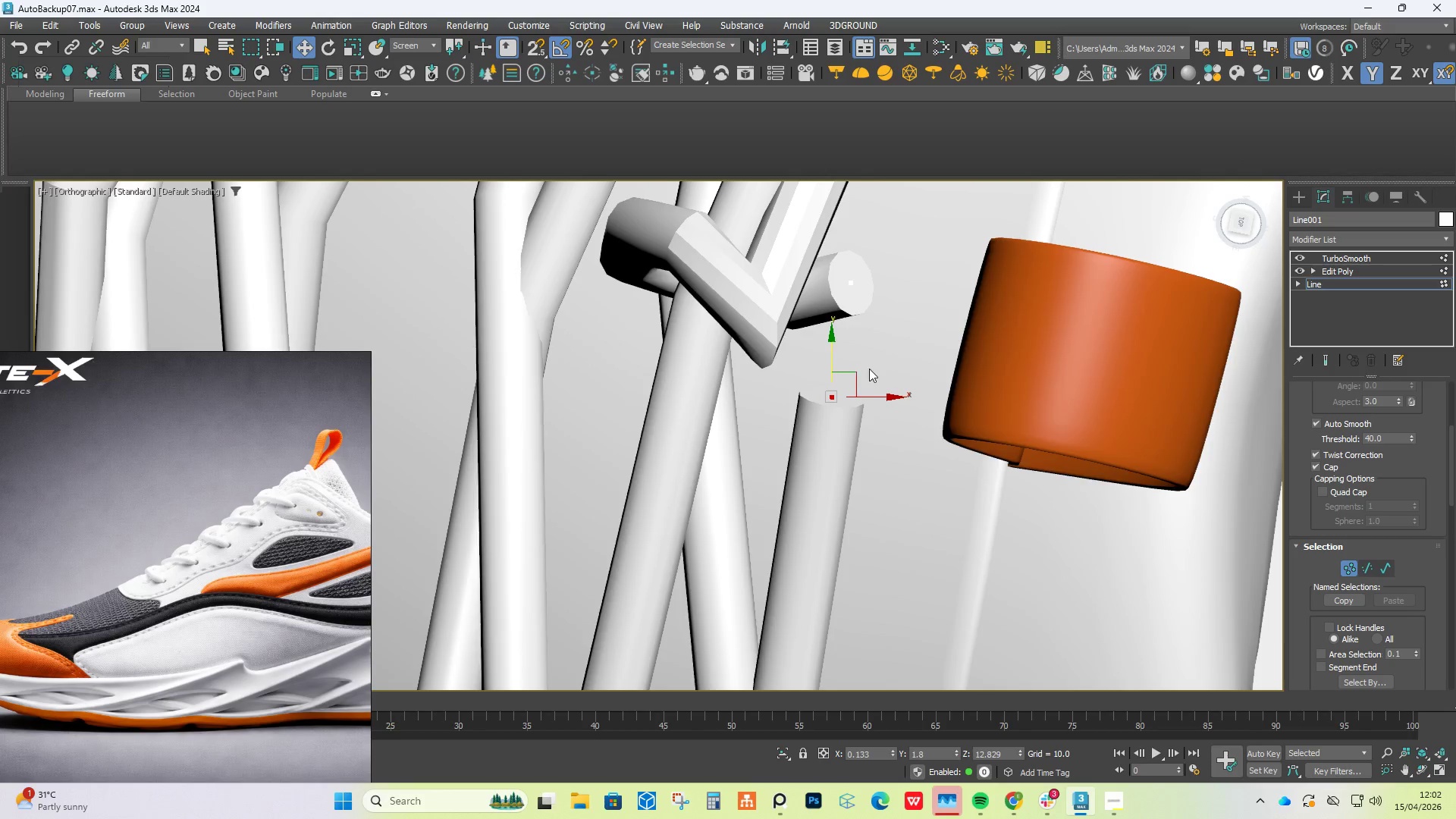 
hold_key(key=ShiftLeft, duration=1.45)
left_click_drag(start_coordinate=[867, 396], to_coordinate=[795, 369])
 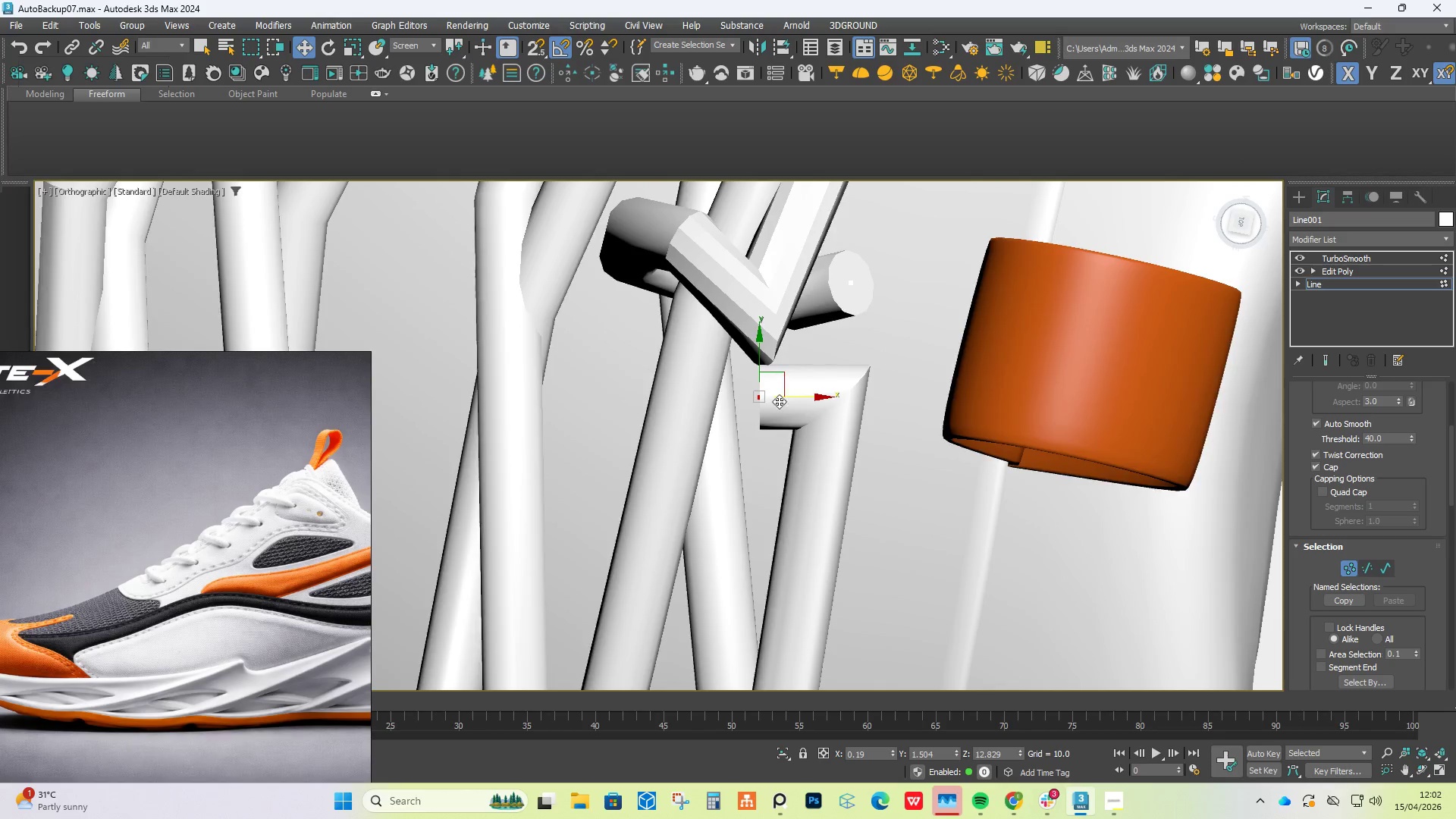 
hold_key(key=AltLeft, duration=0.39)
 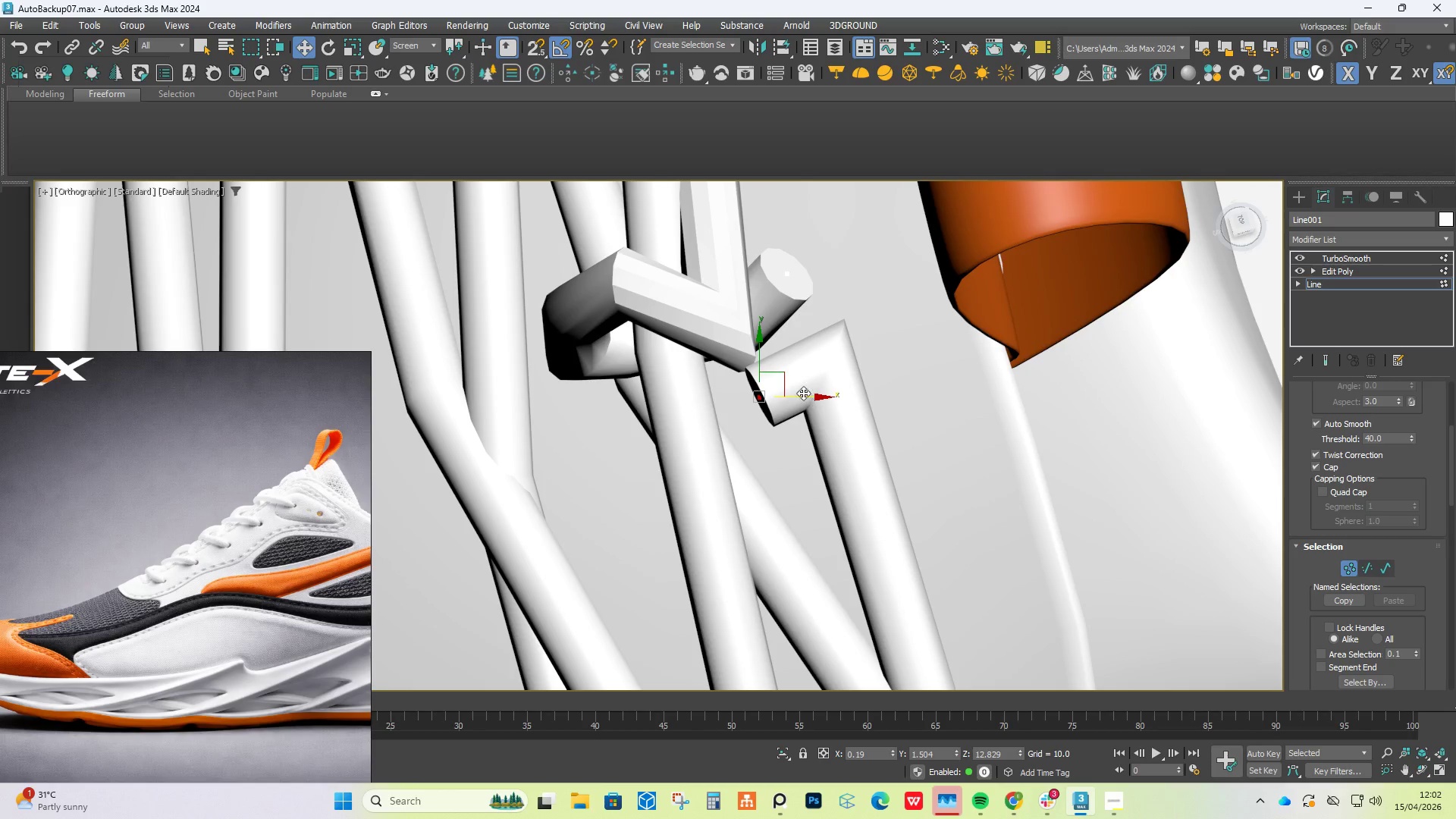 
left_click_drag(start_coordinate=[799, 396], to_coordinate=[673, 400])
 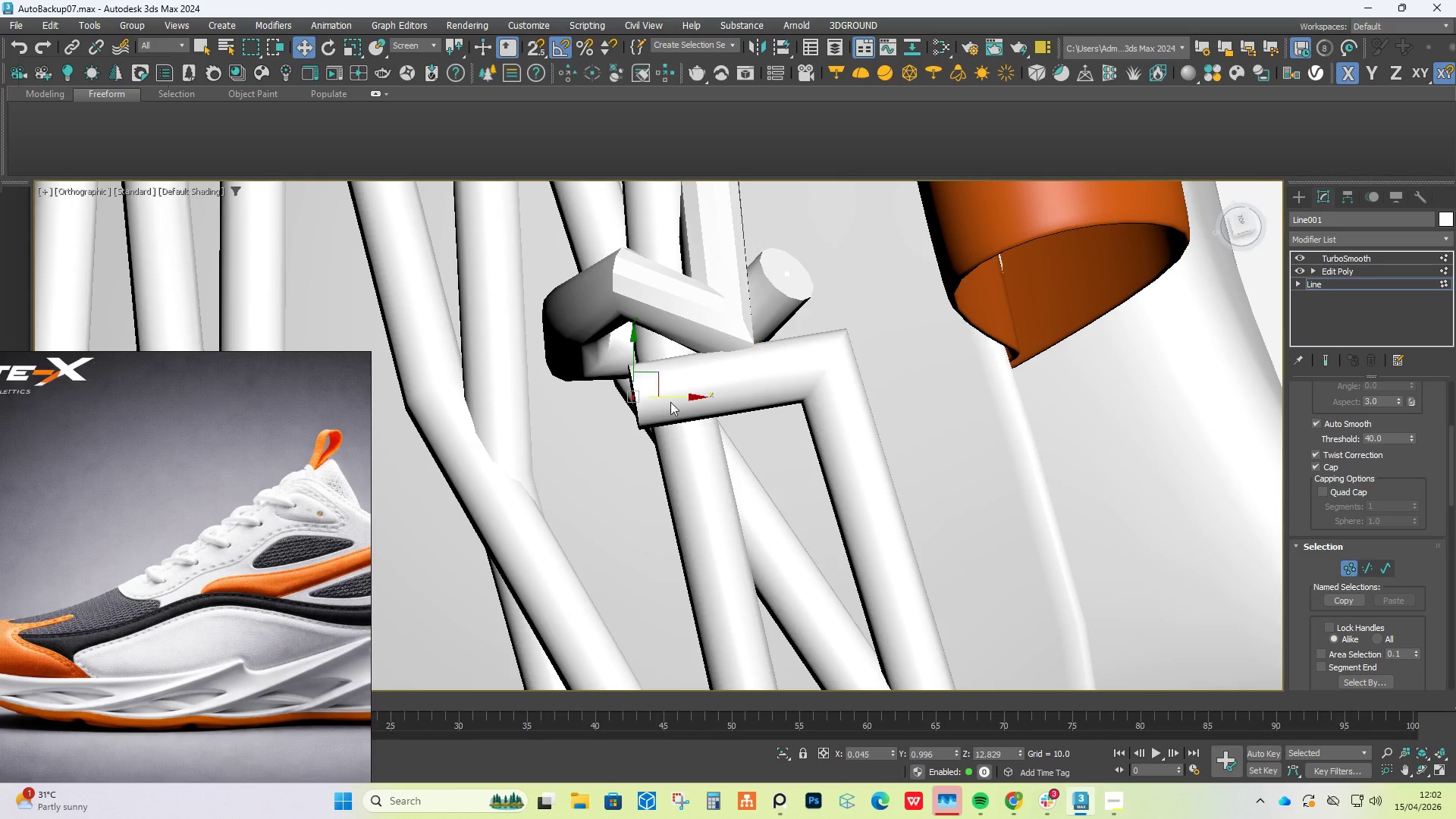 
hold_key(key=AltLeft, duration=0.78)
 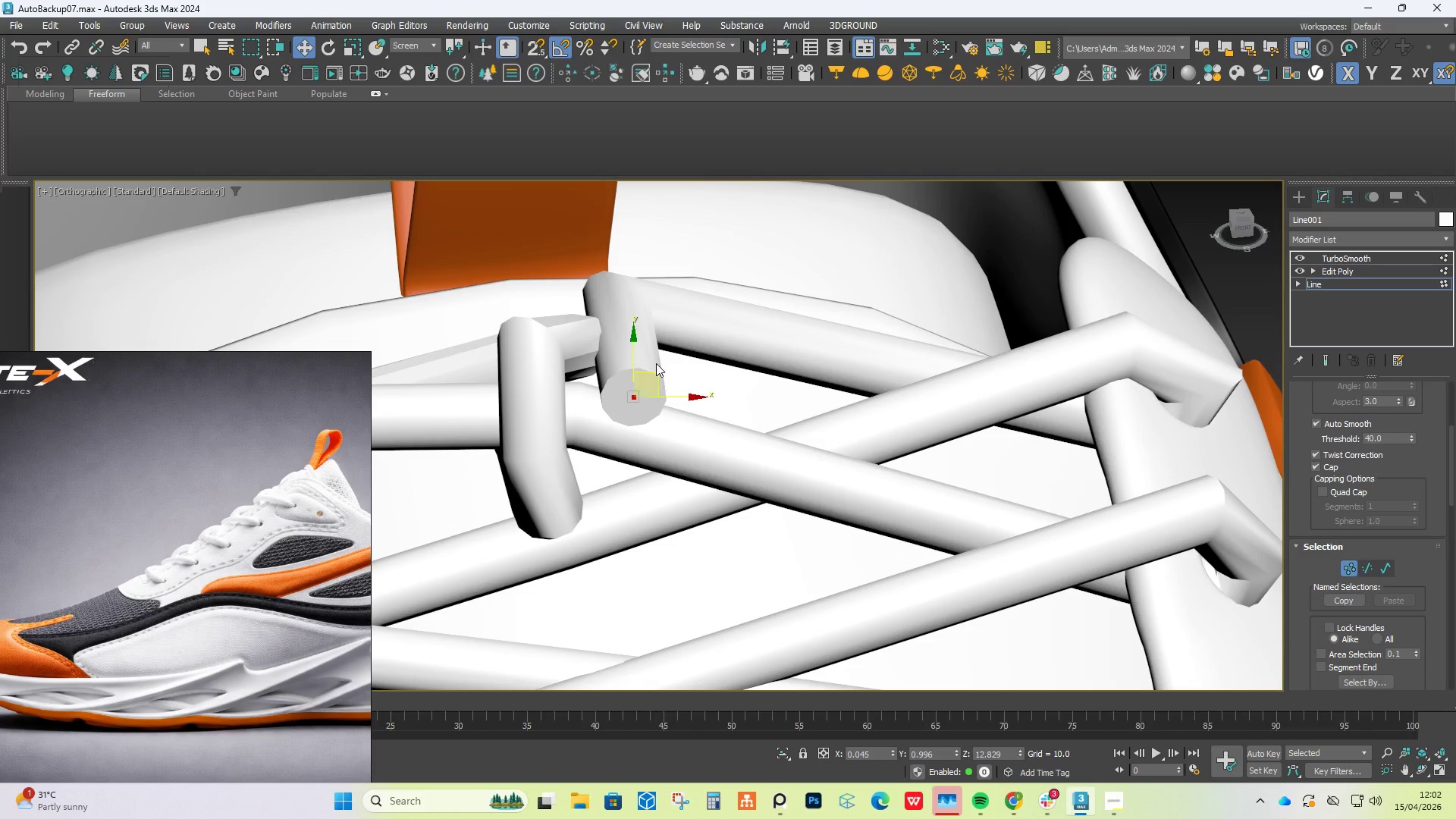 
hold_key(key=ShiftLeft, duration=1.14)
left_click_drag(start_coordinate=[632, 344], to_coordinate=[611, 415])
 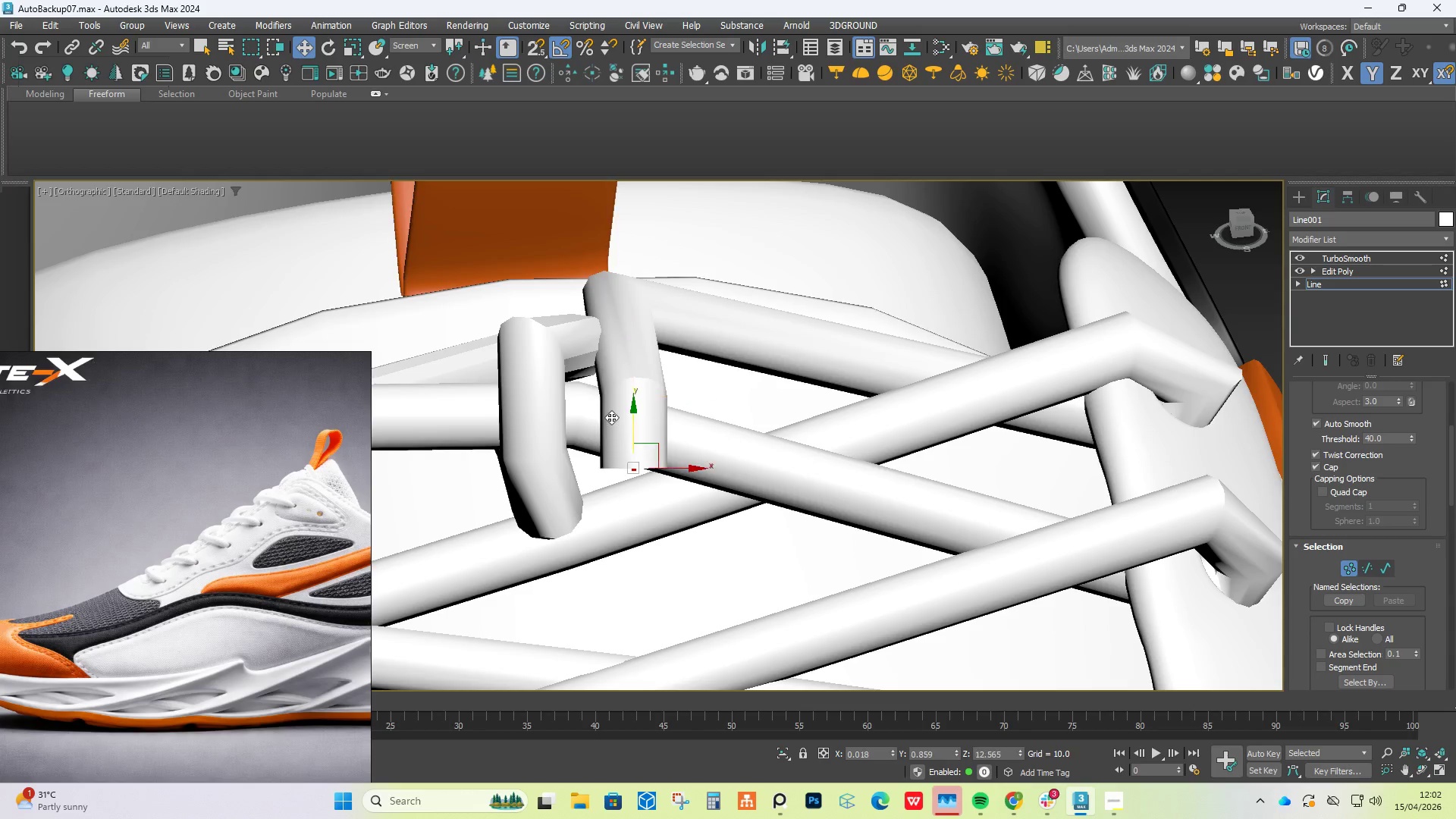 
hold_key(key=ShiftLeft, duration=1.53)
 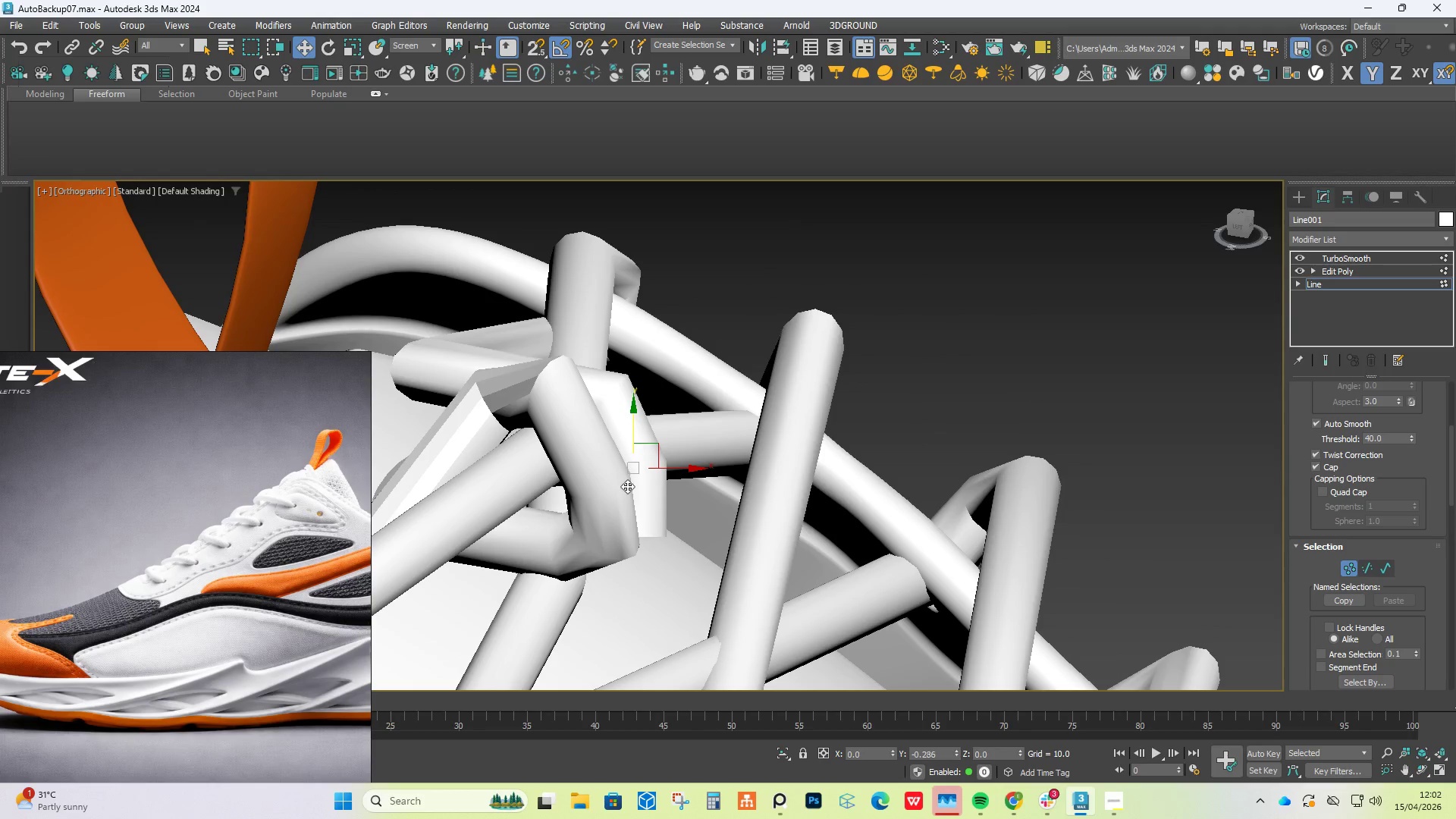 
hold_key(key=AltLeft, duration=0.62)
 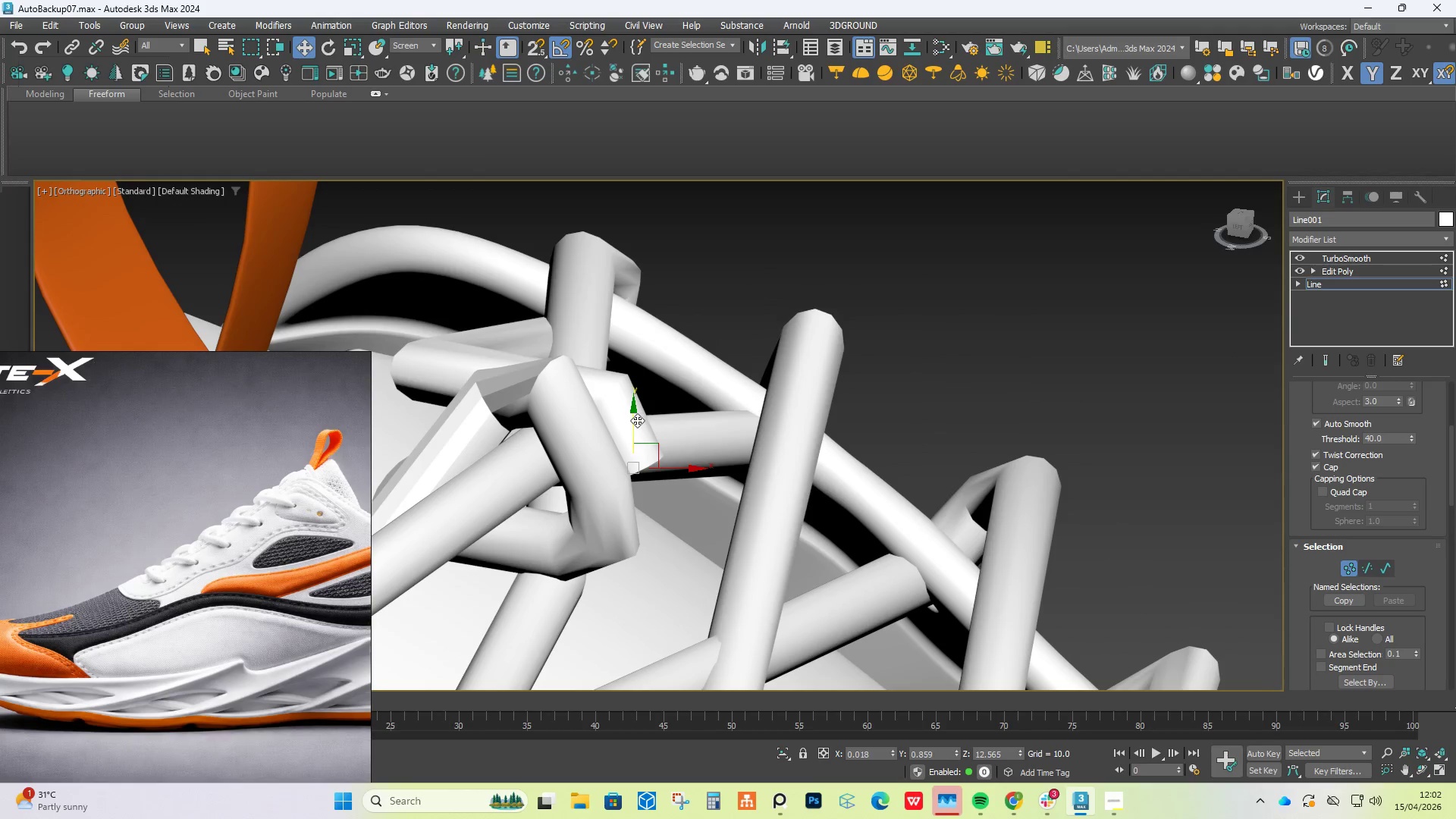 
hold_key(key=ShiftLeft, duration=0.52)
left_click_drag(start_coordinate=[635, 418], to_coordinate=[627, 486])
 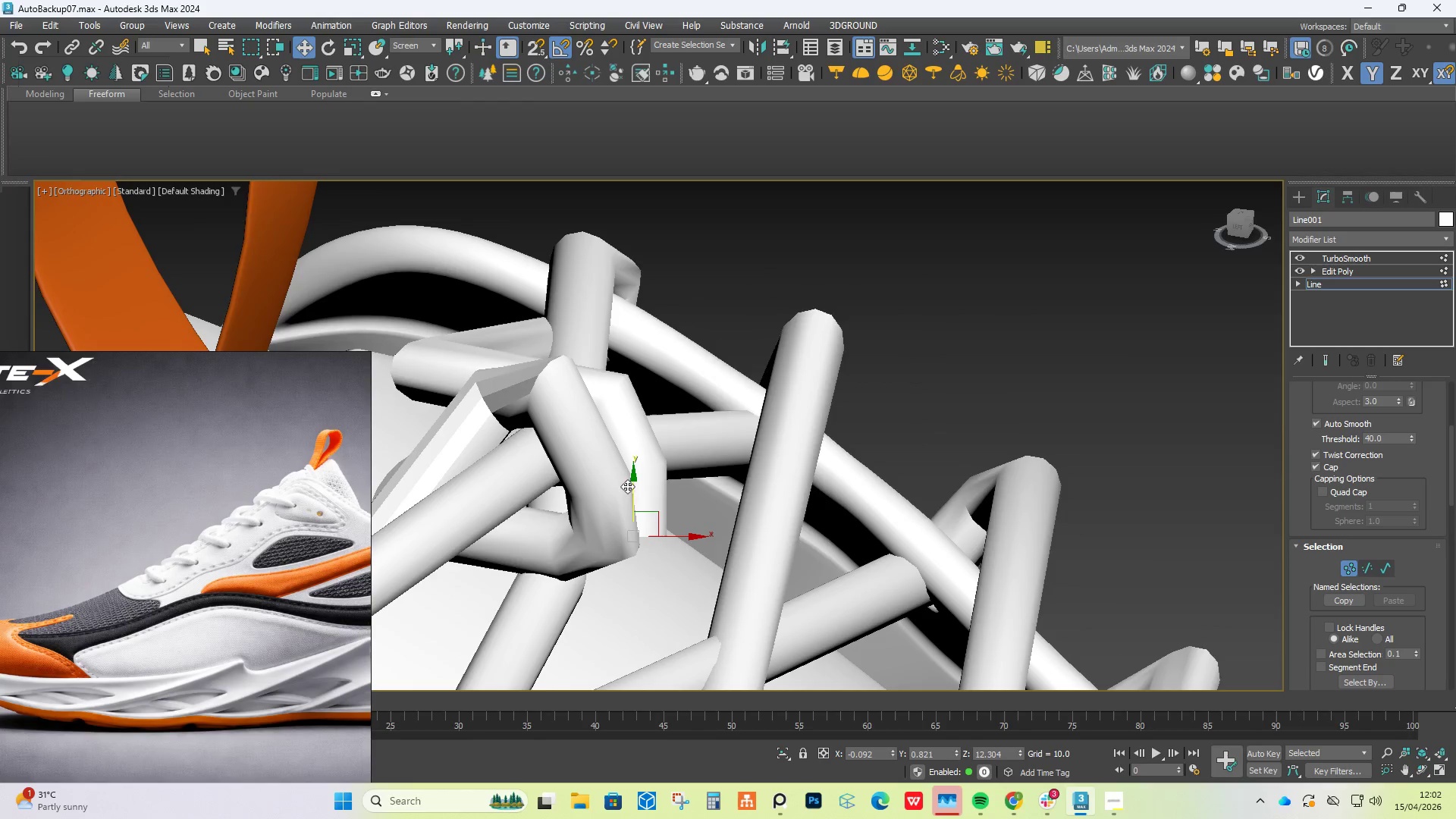 
hold_key(key=AltLeft, duration=0.88)
 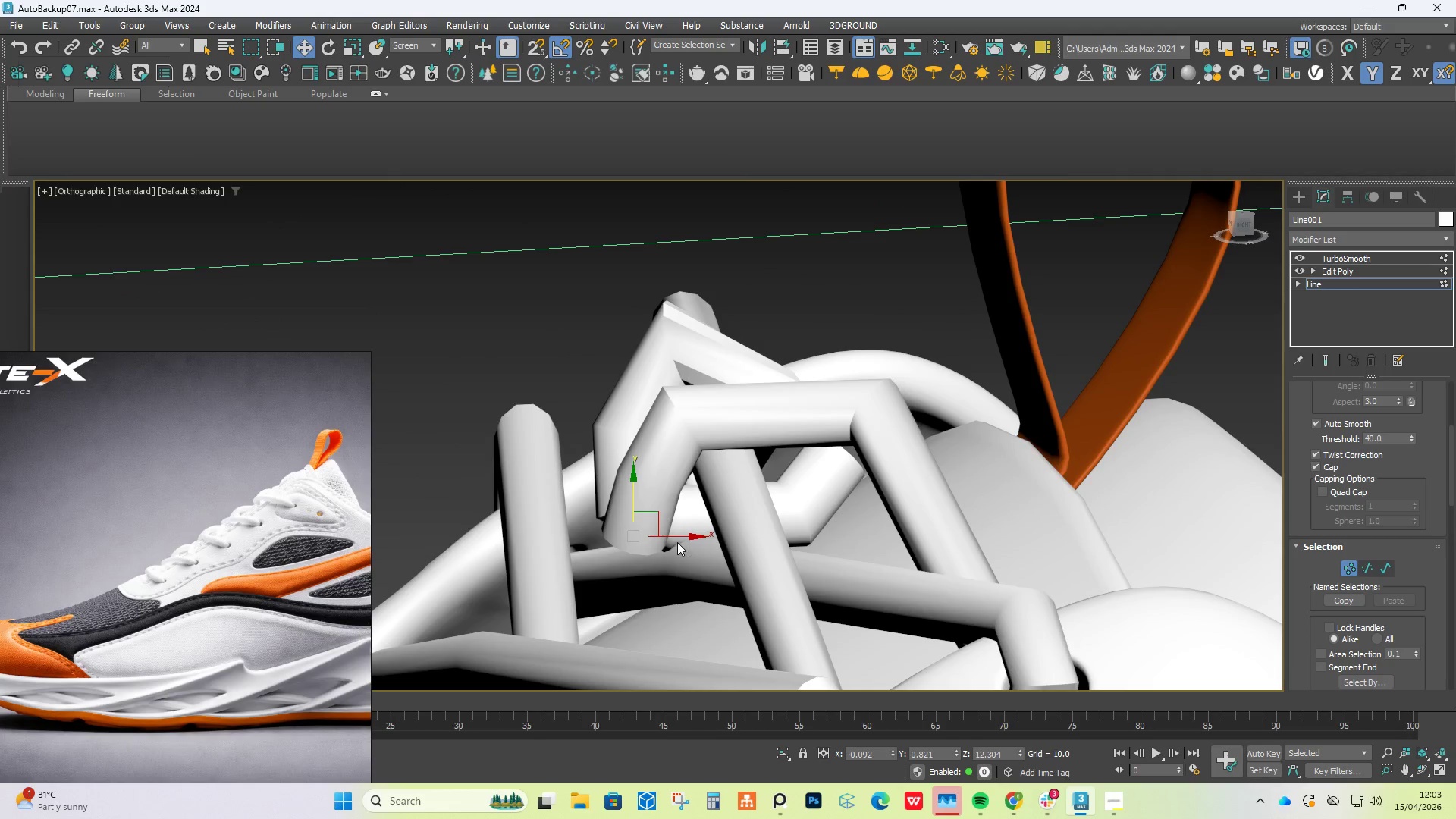 
hold_key(key=AltLeft, duration=1.86)
hold_key(key=ShiftLeft, duration=1.25)
left_click_drag(start_coordinate=[677, 533], to_coordinate=[808, 546])
 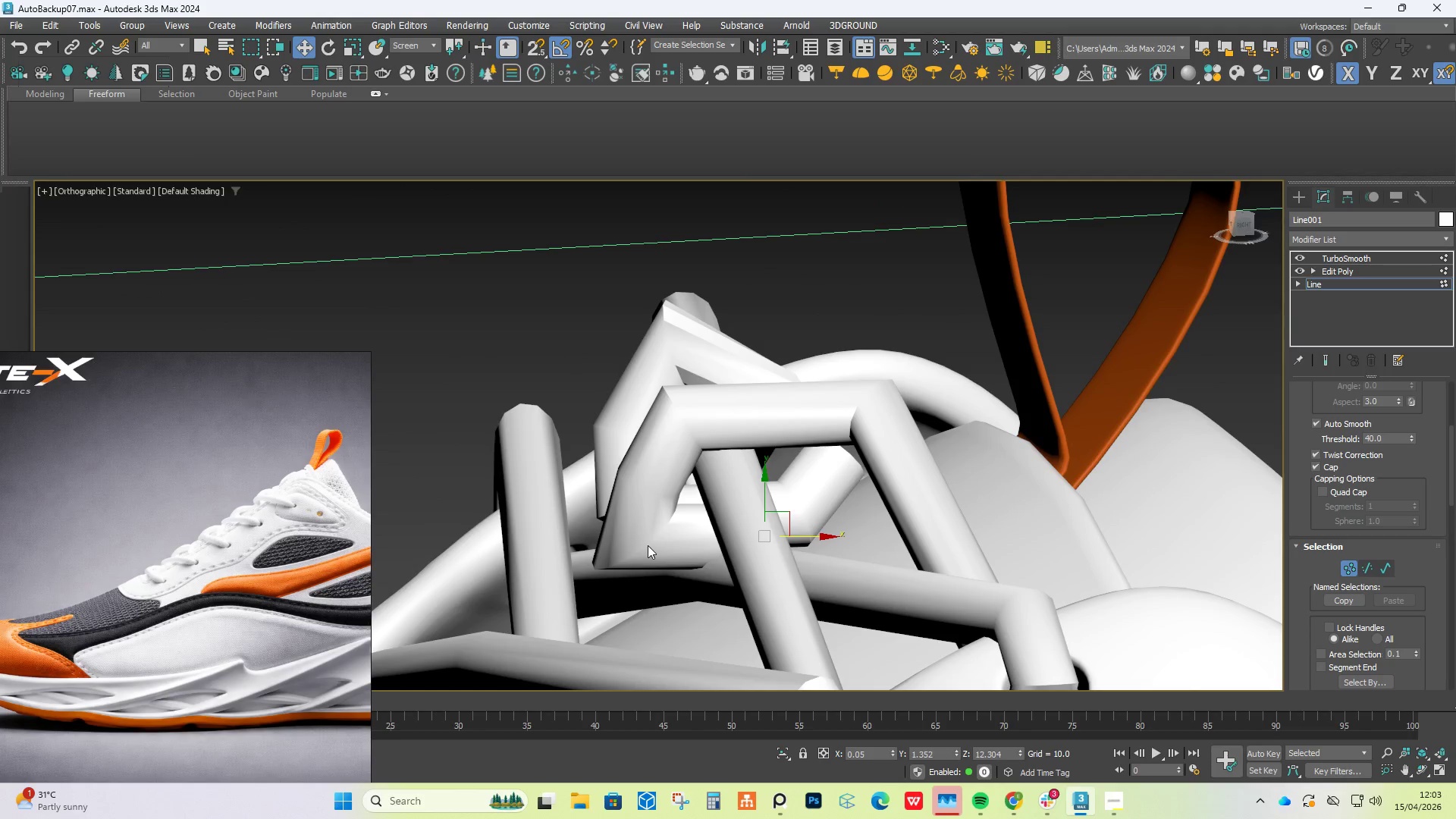 
hold_key(key=AltLeft, duration=1.33)
 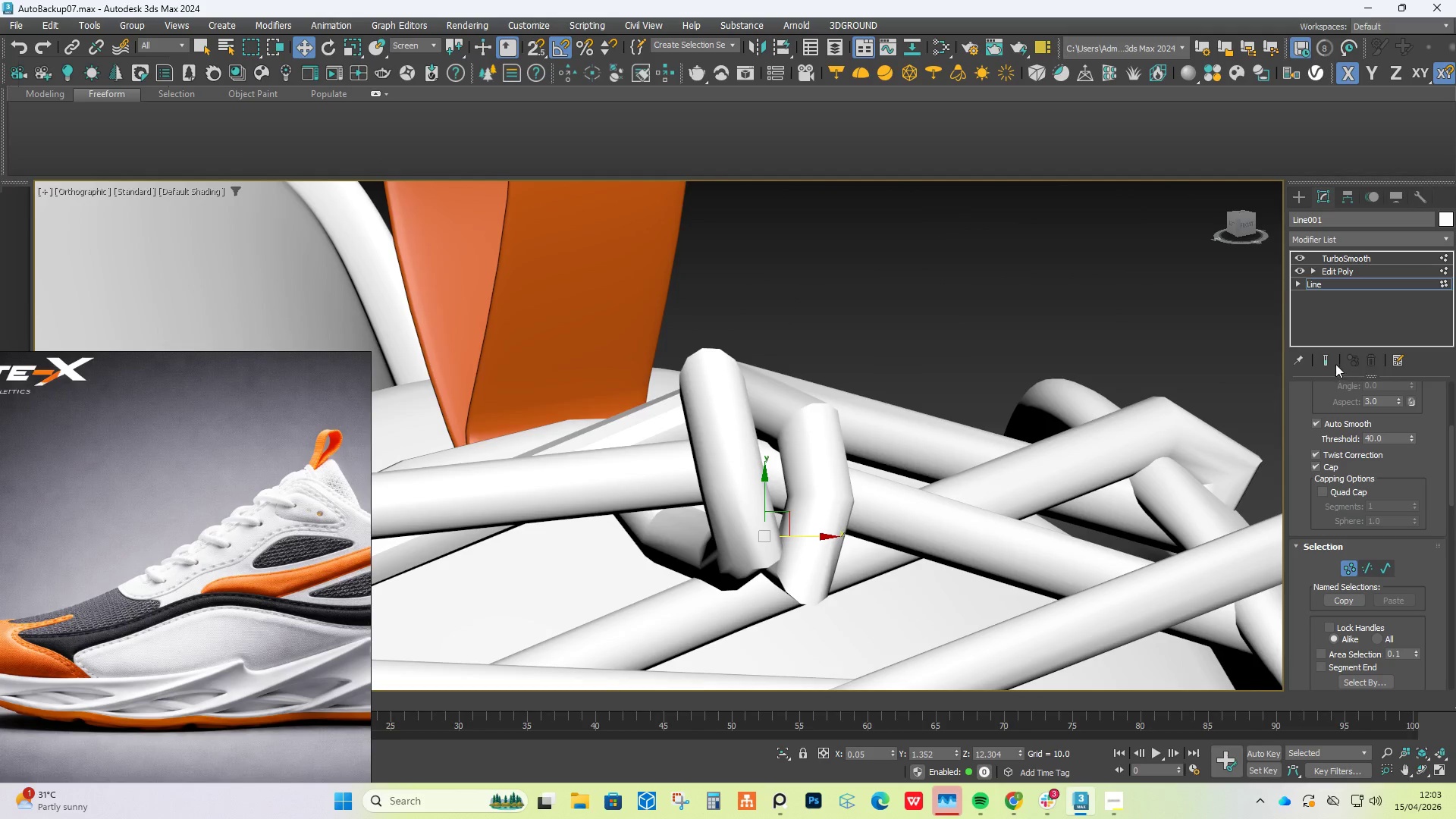 
left_click([1325, 357])
 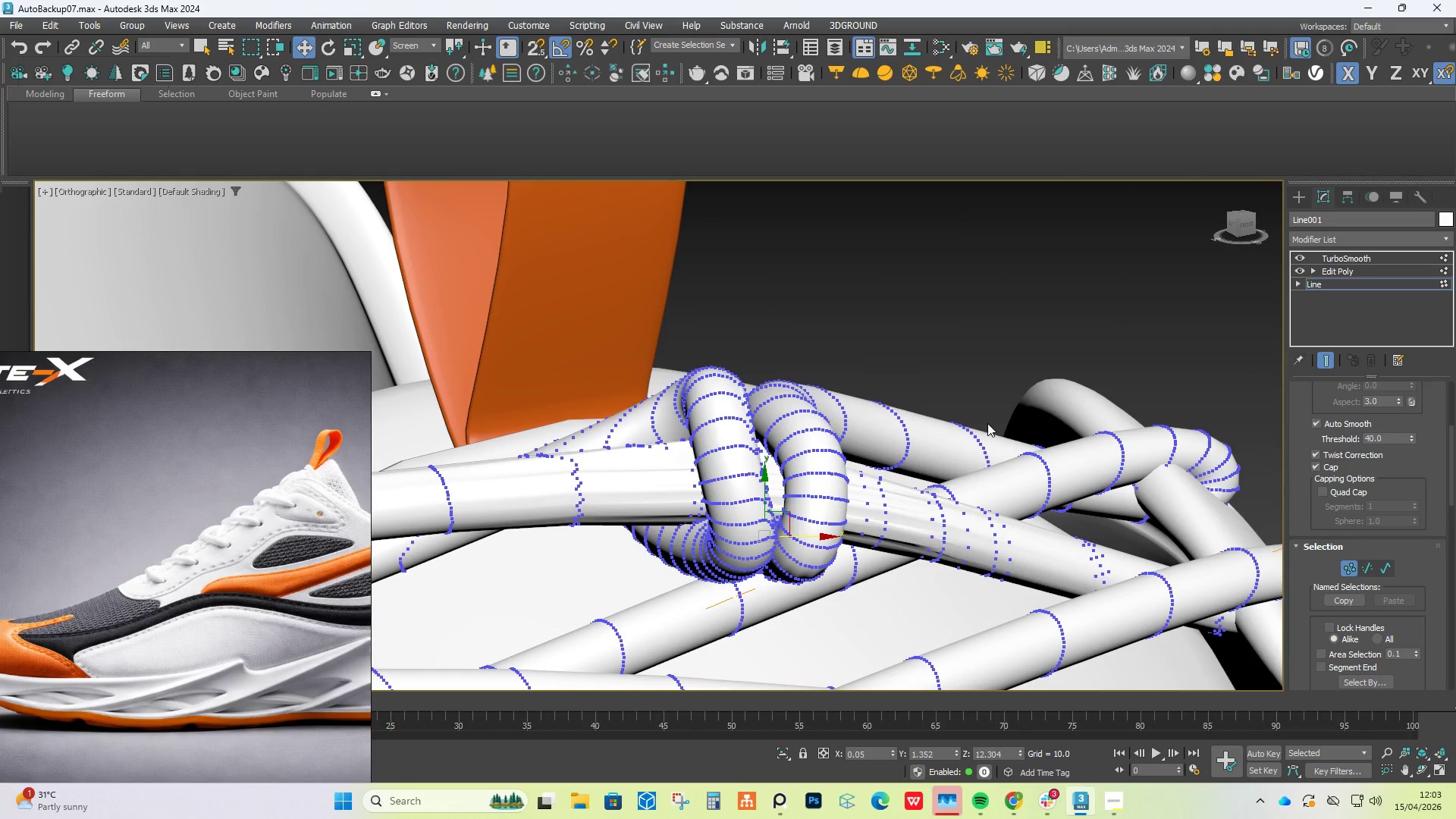 
hold_key(key=AltLeft, duration=0.58)
 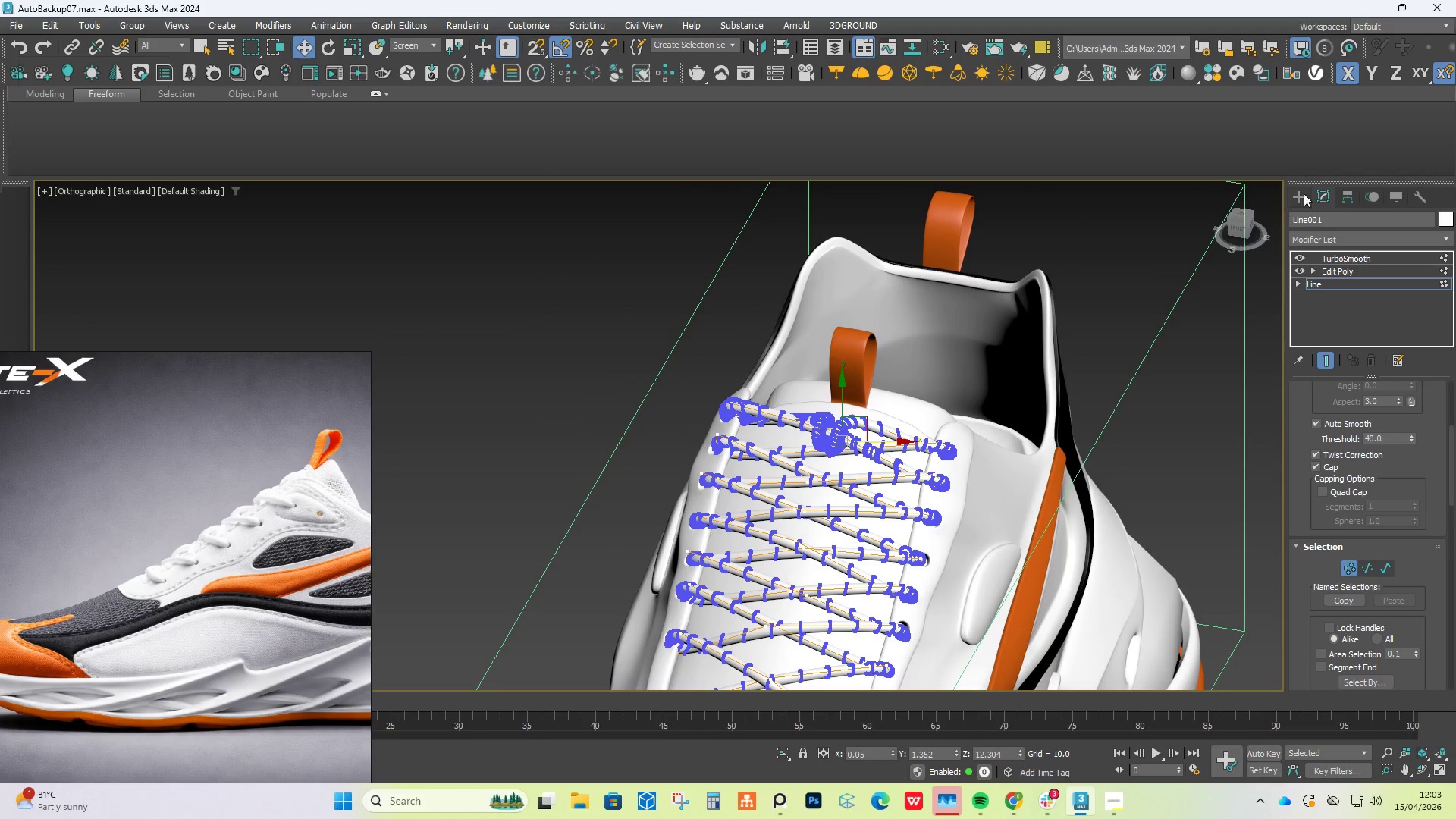 
scroll: coordinate [858, 421], scroll_direction: down, amount: 5.0
 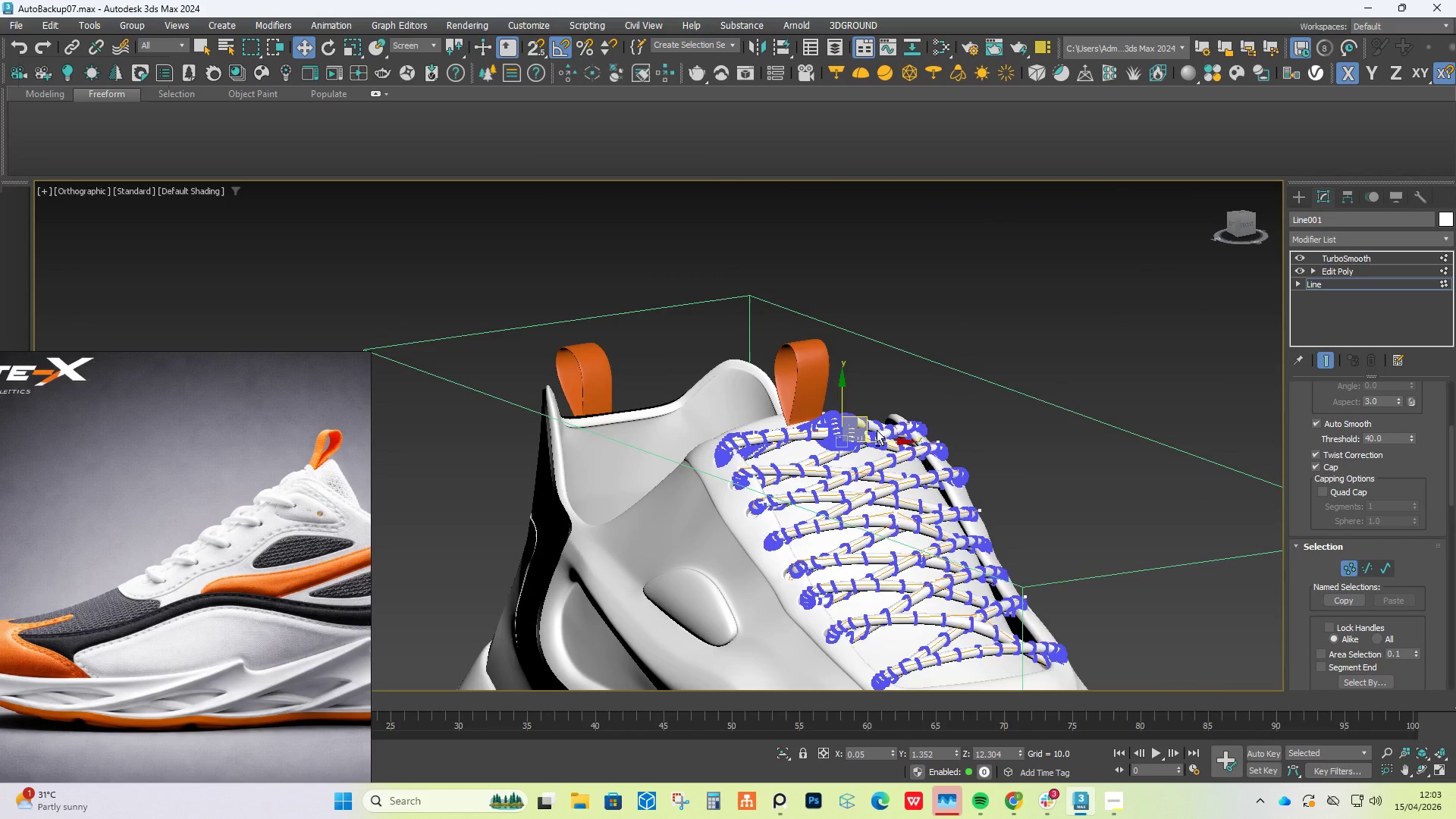 
hold_key(key=AltLeft, duration=1.89)
left_click([1309, 189])
 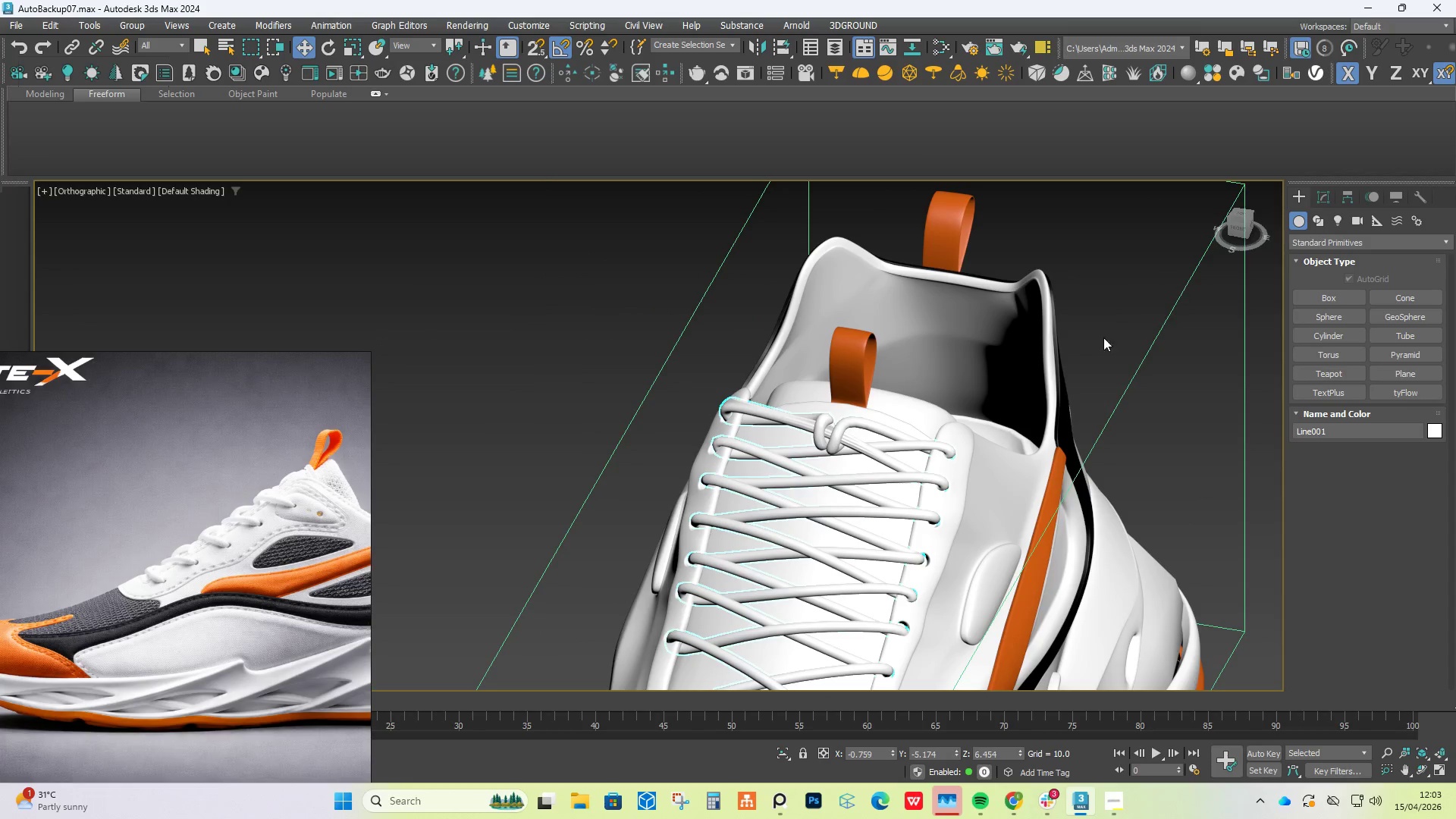 
hold_key(key=AltLeft, duration=1.53)
 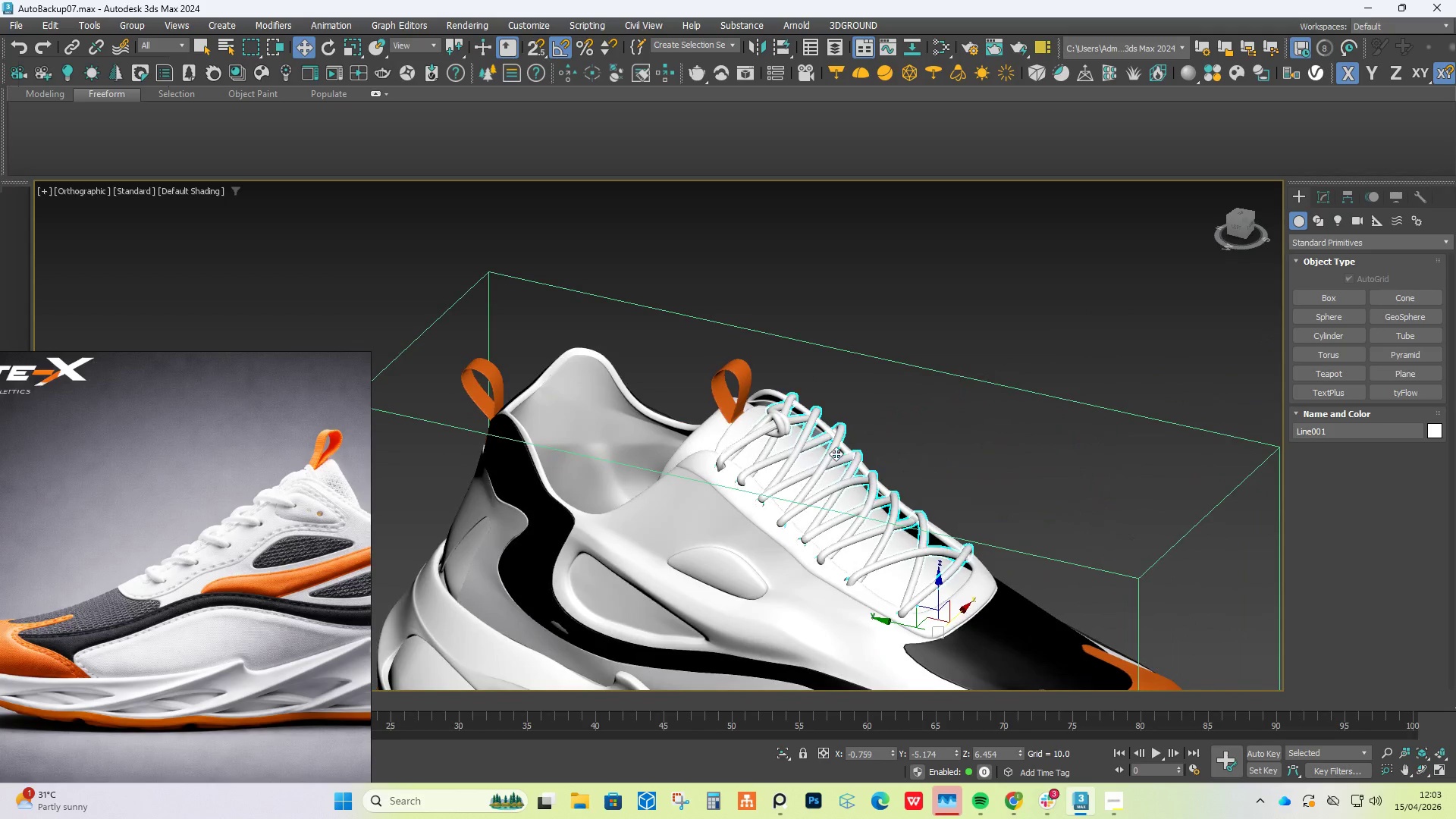 
scroll: coordinate [966, 340], scroll_direction: down, amount: 1.0
 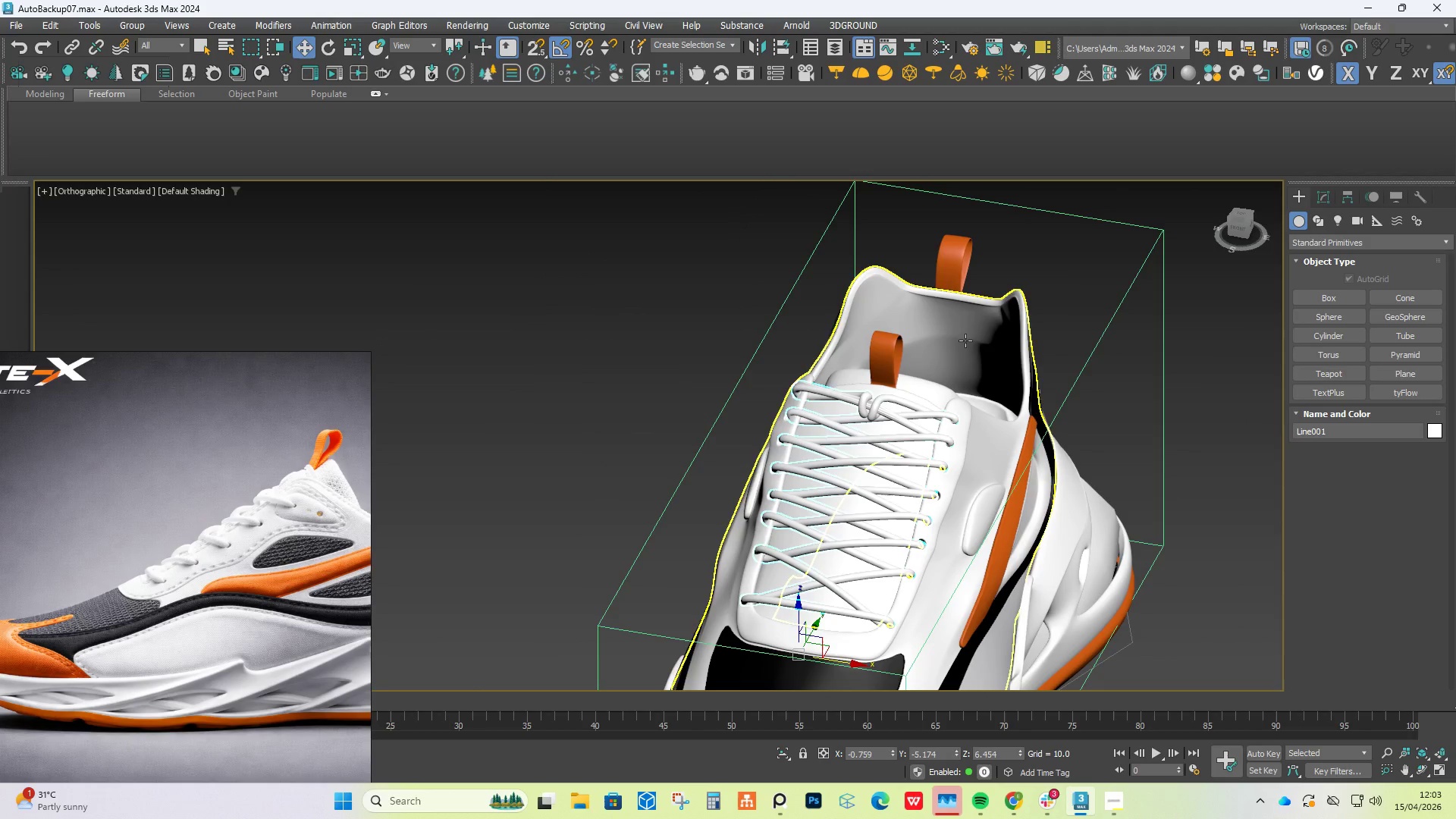 
hold_key(key=AltLeft, duration=0.36)
 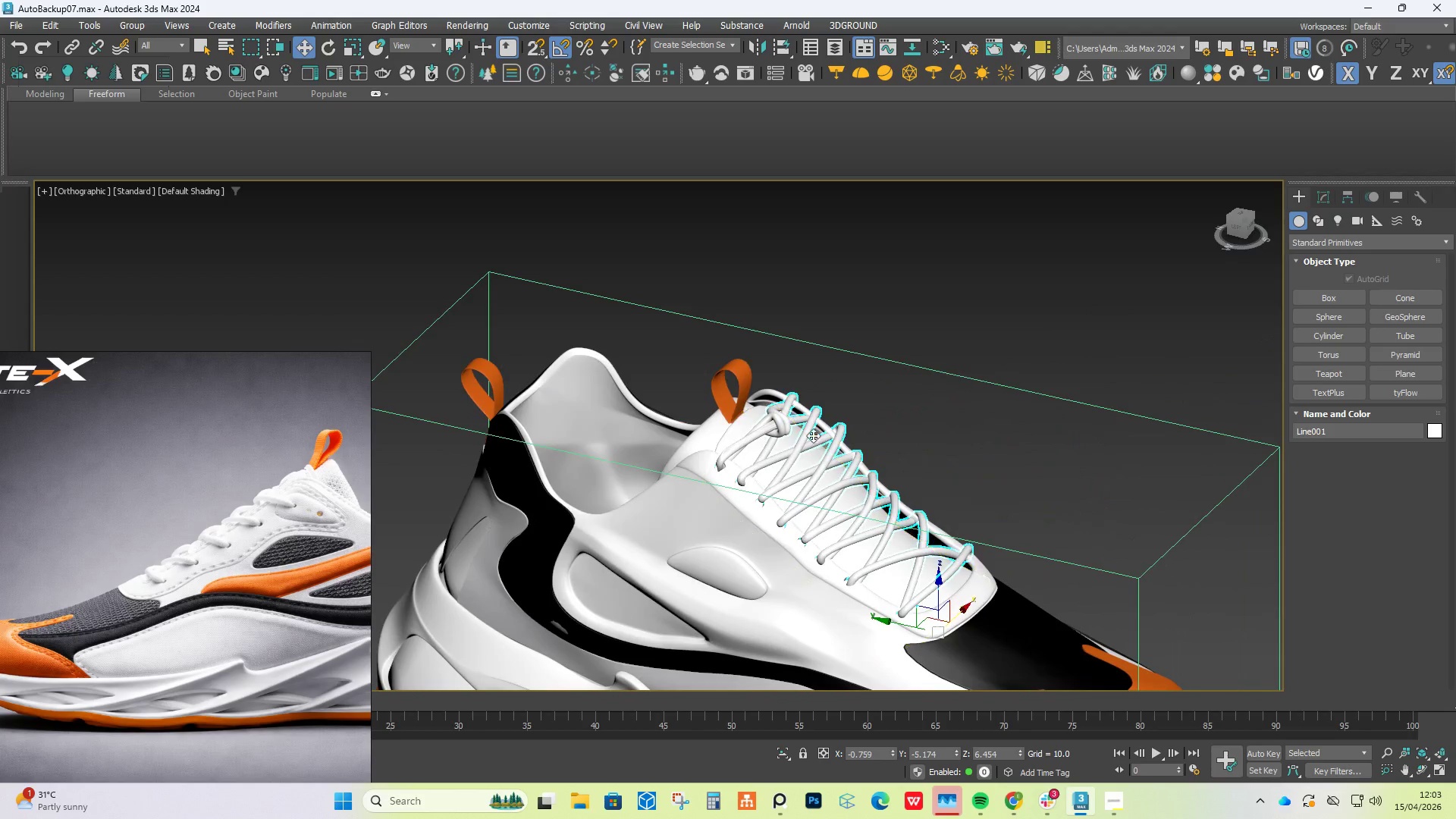 
hold_key(key=AltLeft, duration=0.69)
 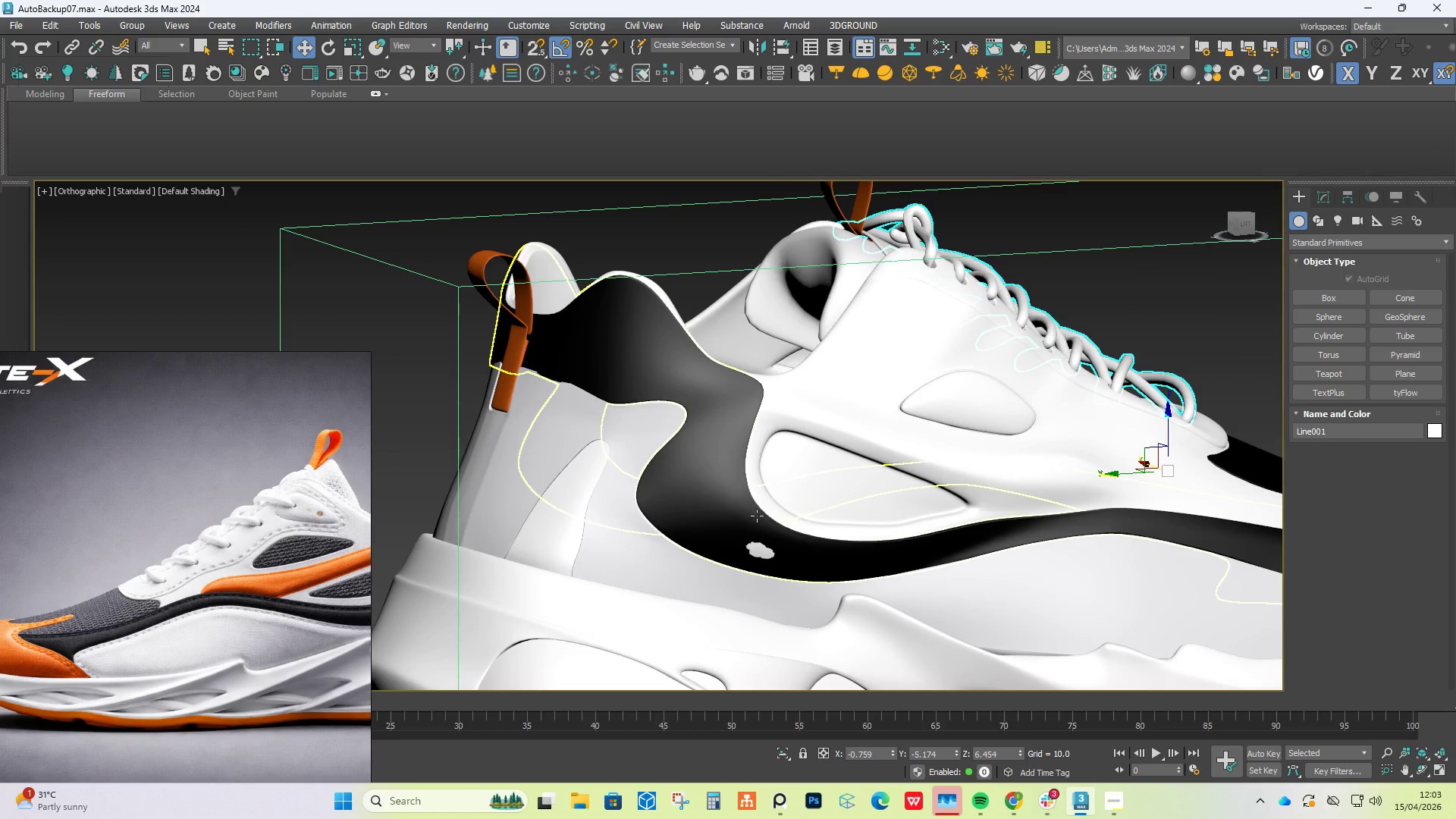 
scroll: coordinate [812, 435], scroll_direction: down, amount: 3.0
 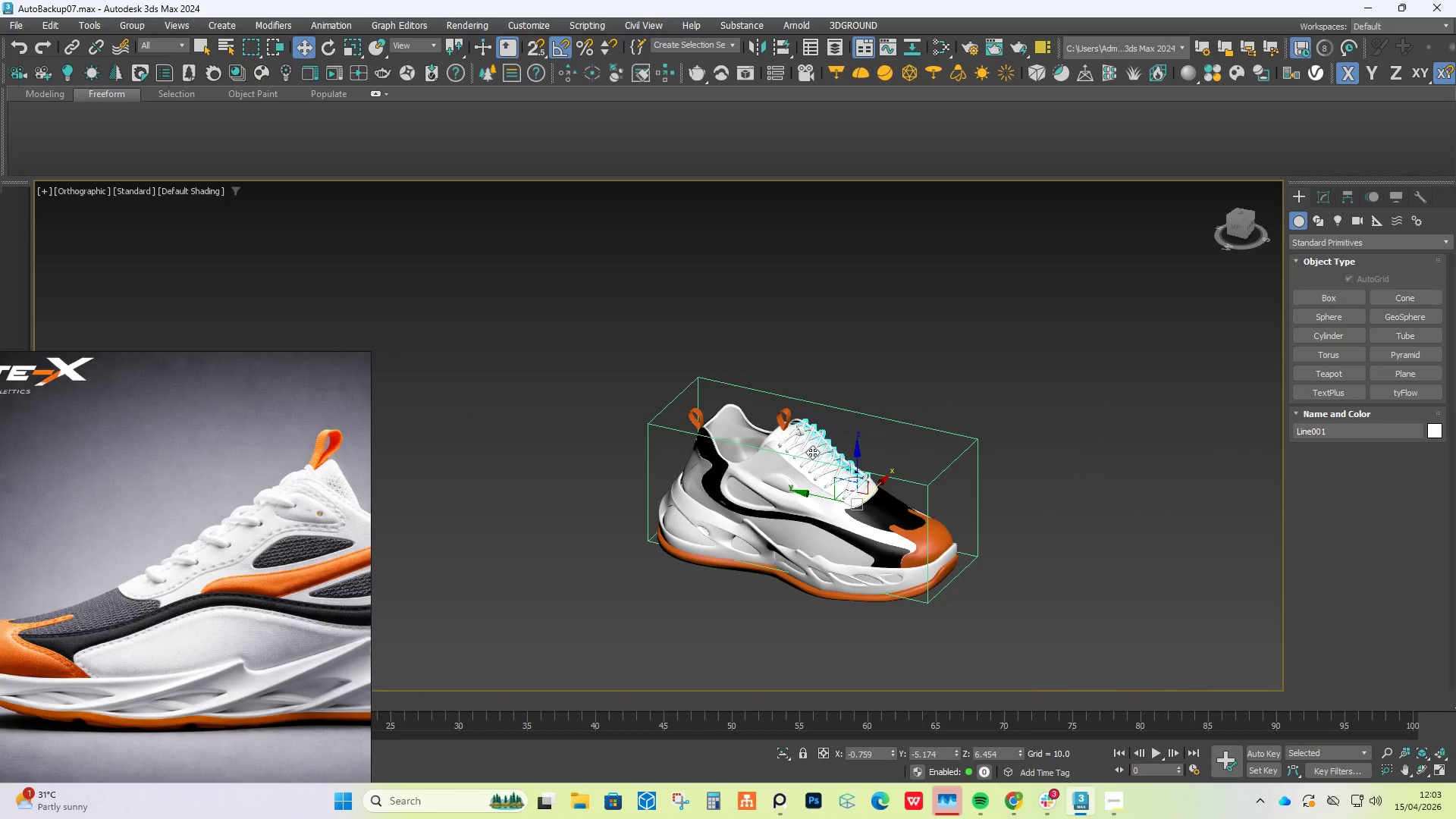 
hold_key(key=AltLeft, duration=1.88)
scroll: coordinate [759, 506], scroll_direction: up, amount: 4.0
 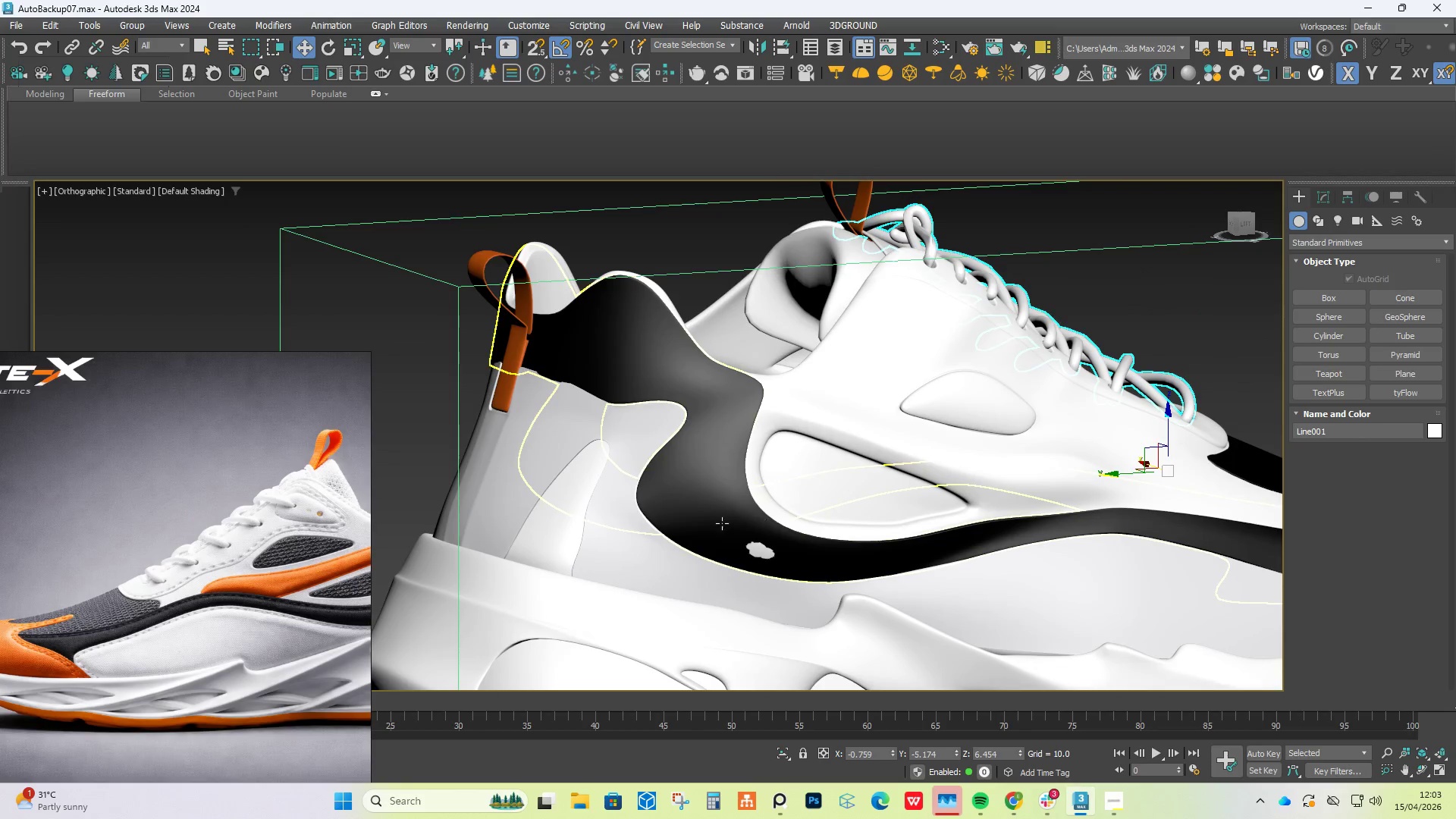 
left_click([738, 536])
 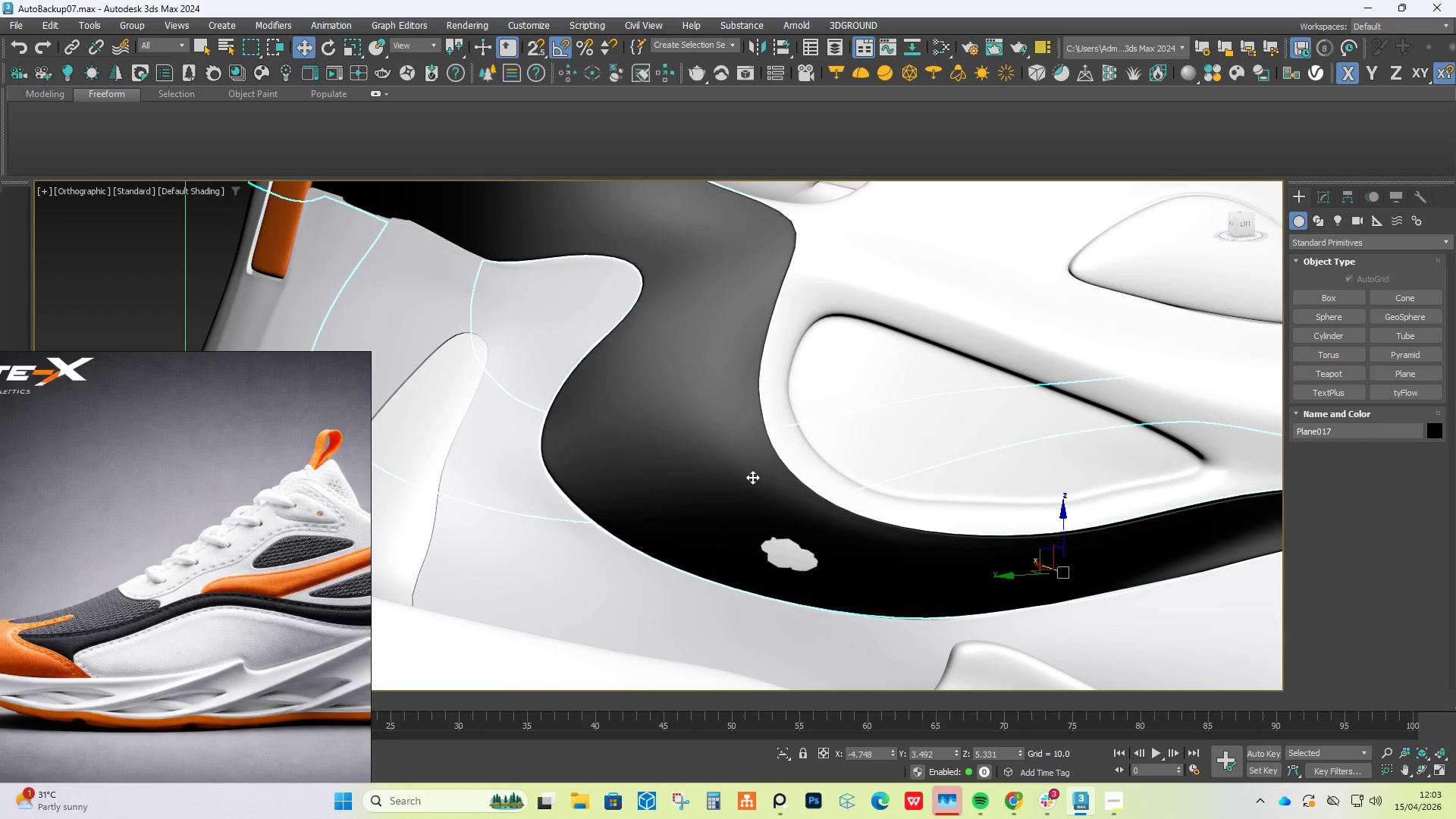 
scroll: coordinate [732, 546], scroll_direction: up, amount: 2.0
 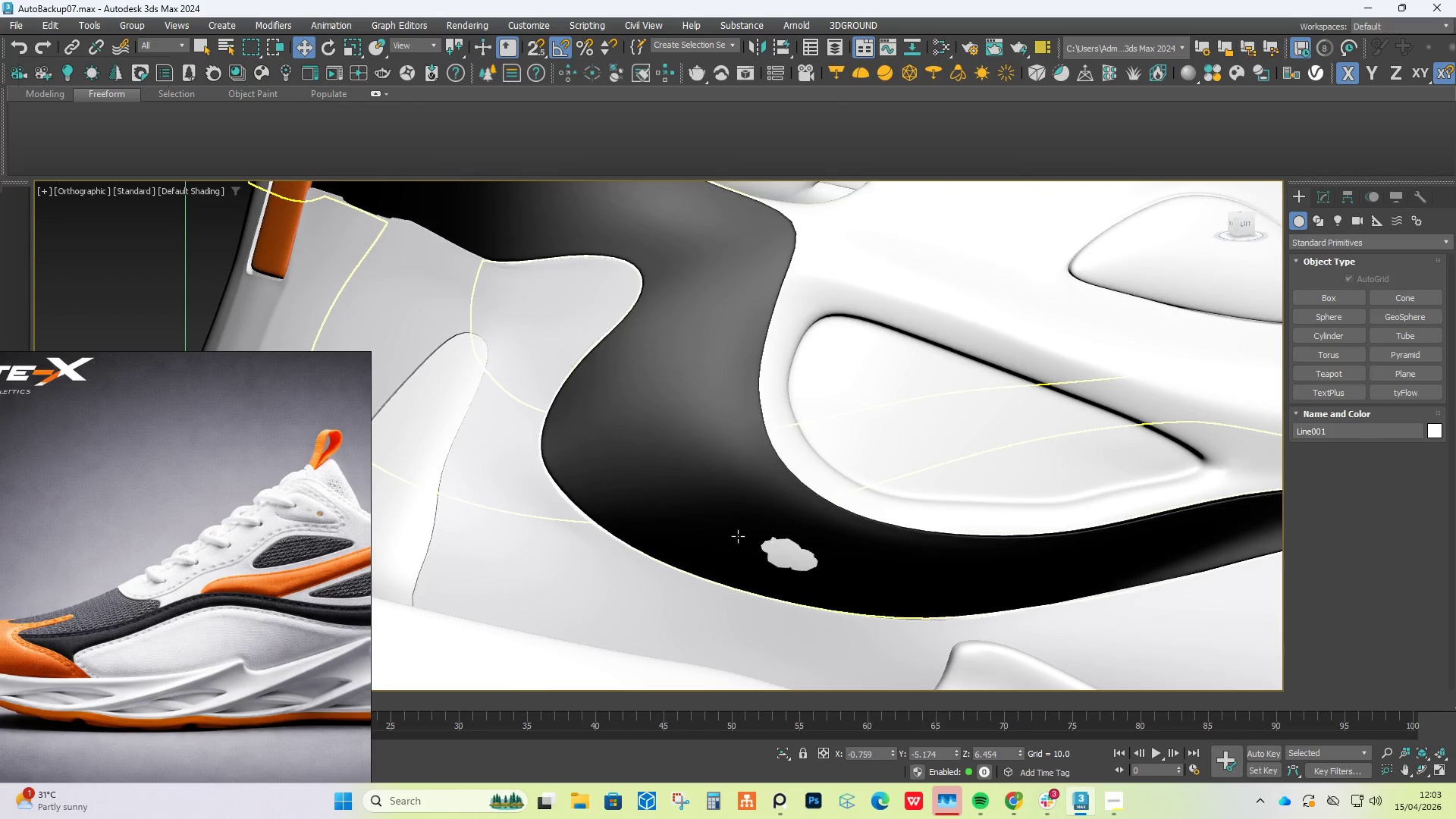 
hold_key(key=AltLeft, duration=0.62)
 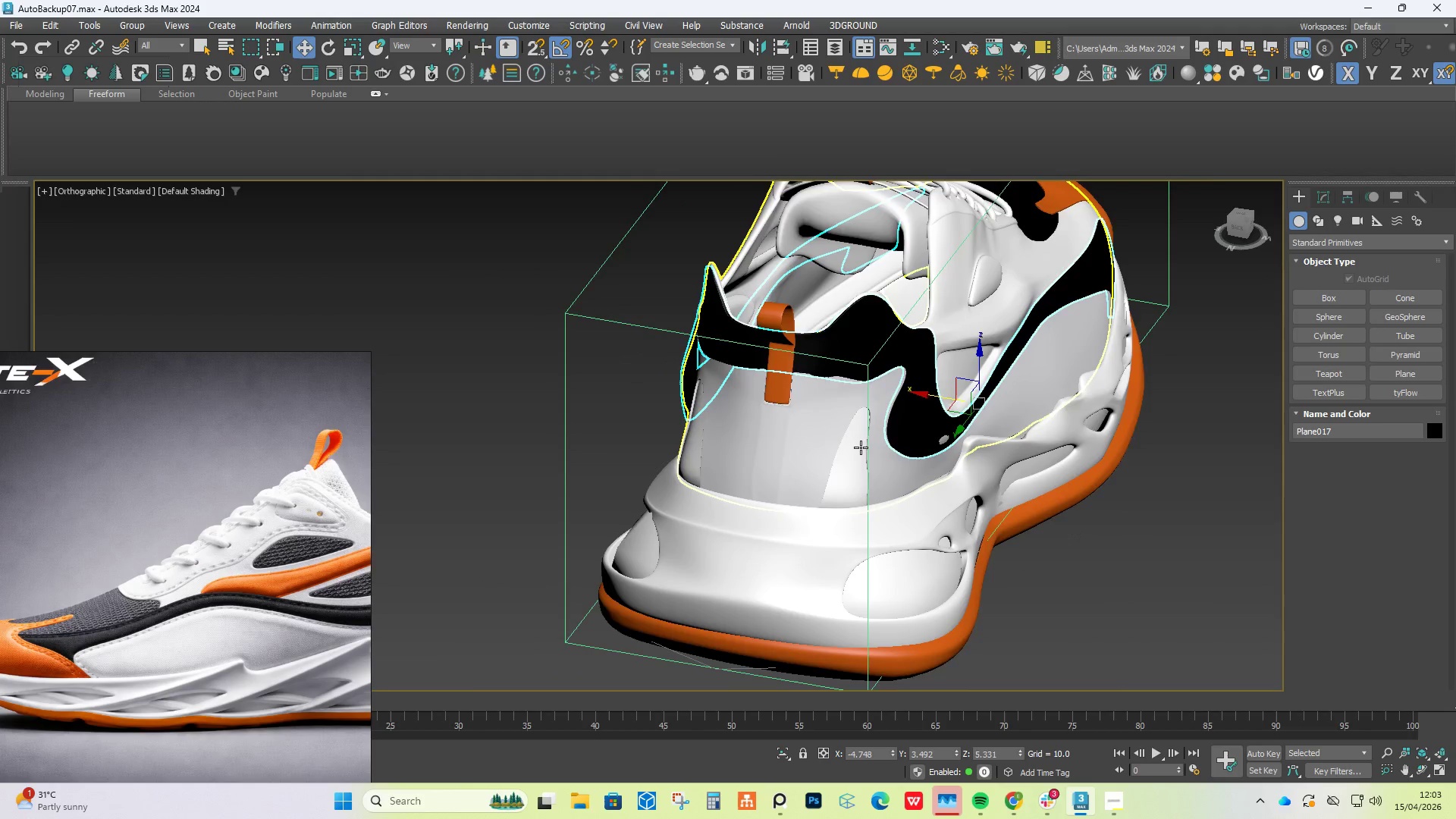 
scroll: coordinate [752, 477], scroll_direction: down, amount: 3.0
 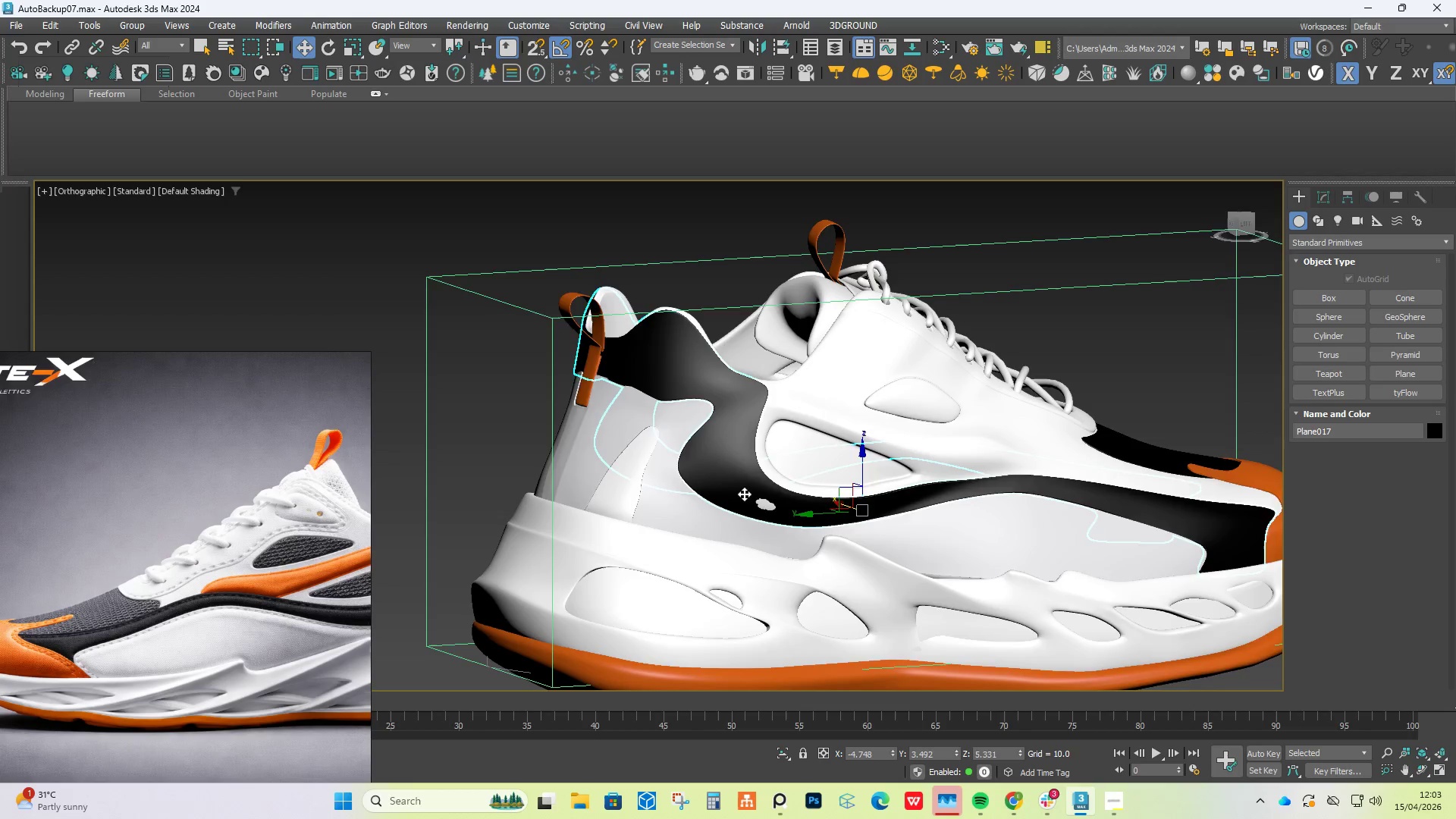 
scroll: coordinate [972, 453], scroll_direction: up, amount: 4.0
 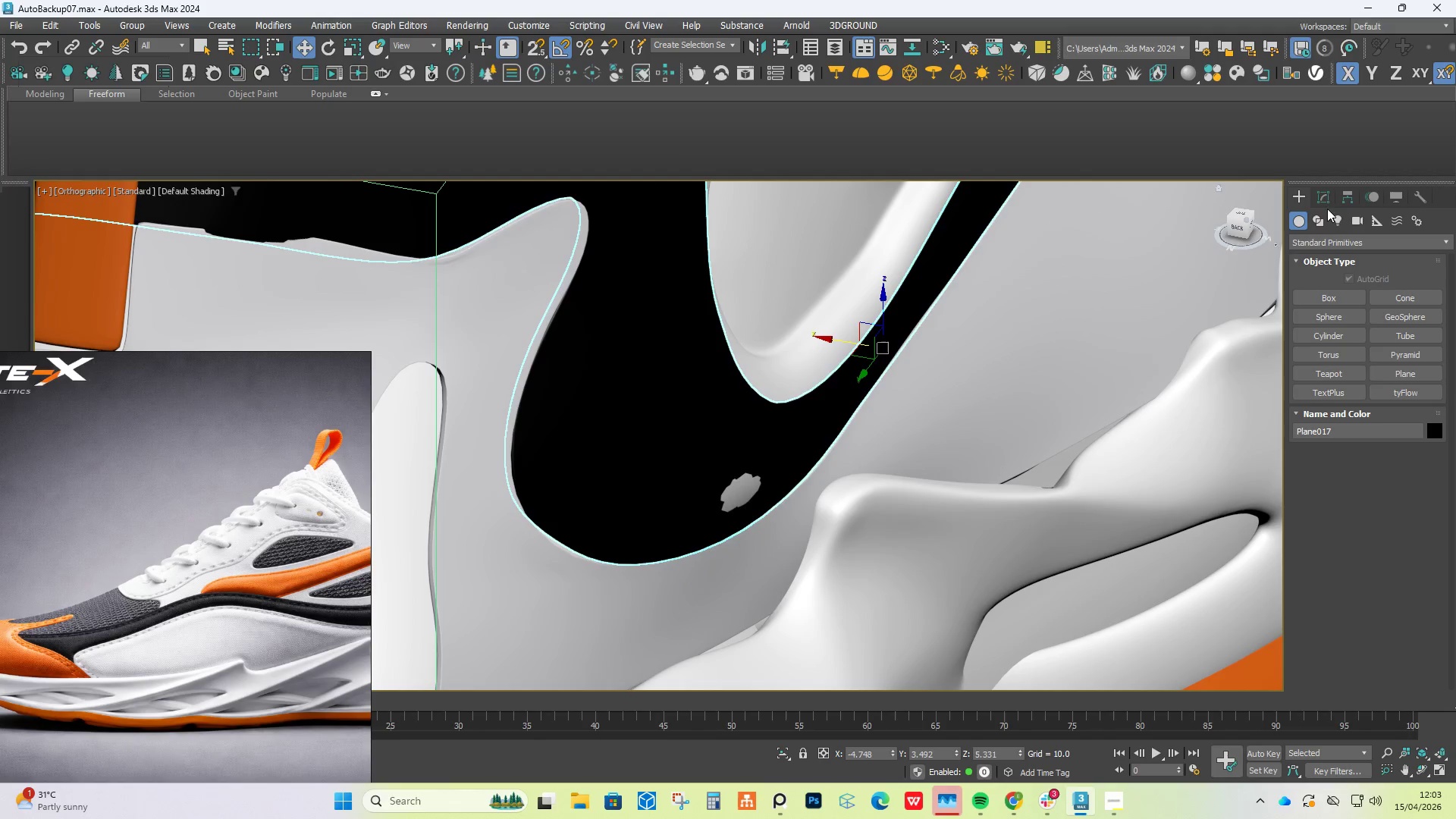 
left_click([1328, 199])
 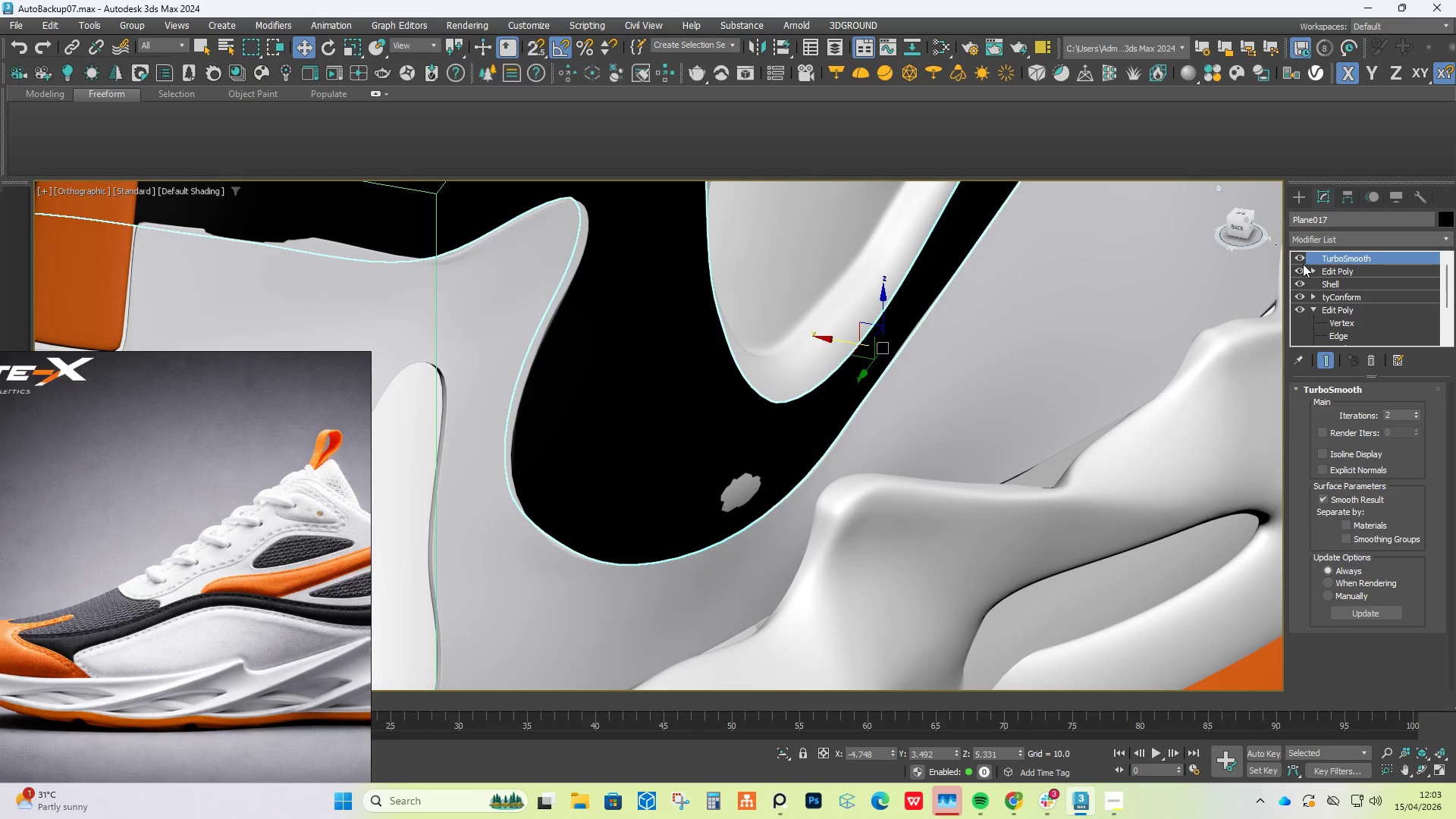 
wait(6.62)
 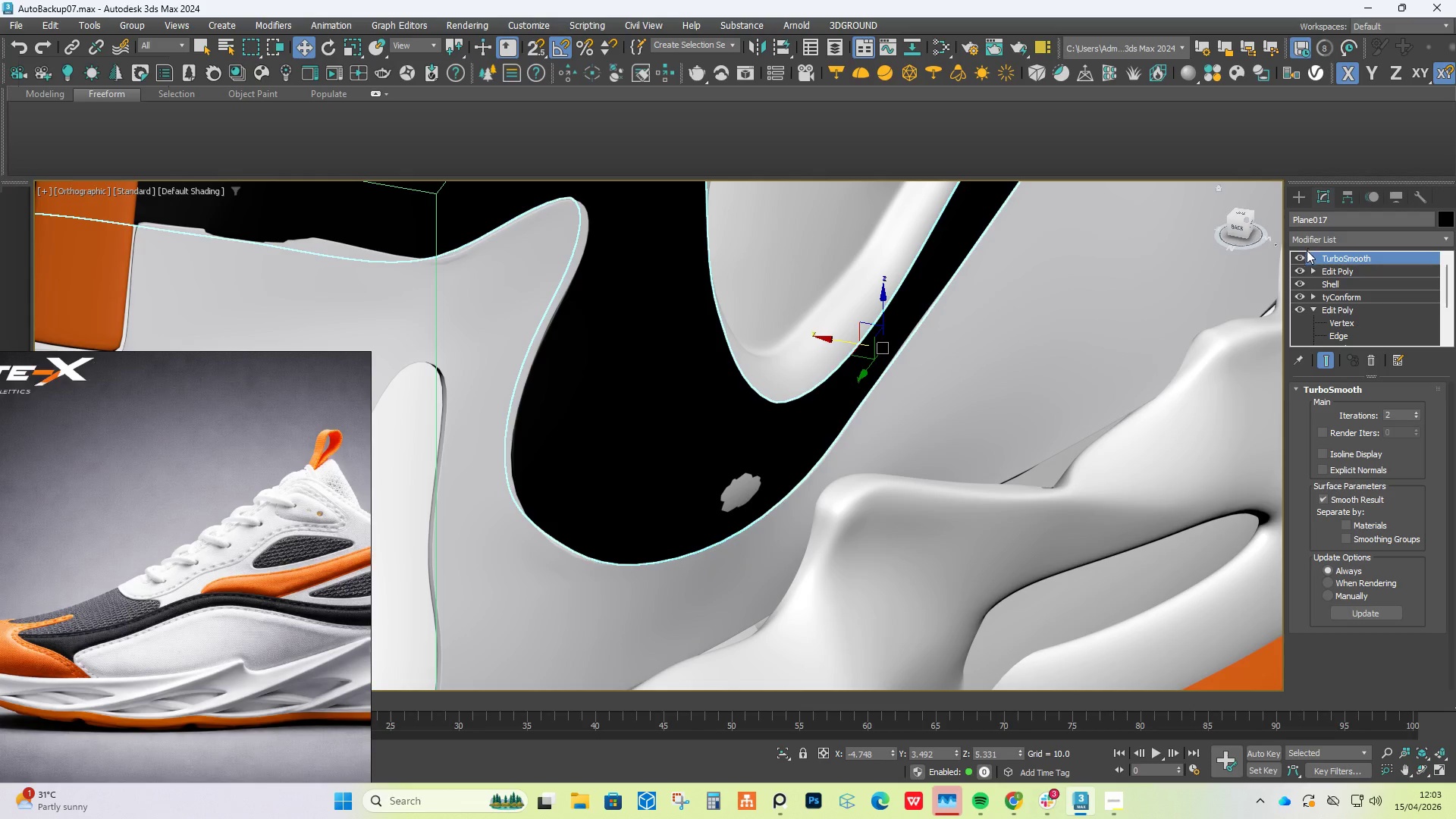 
left_click([1348, 269])
 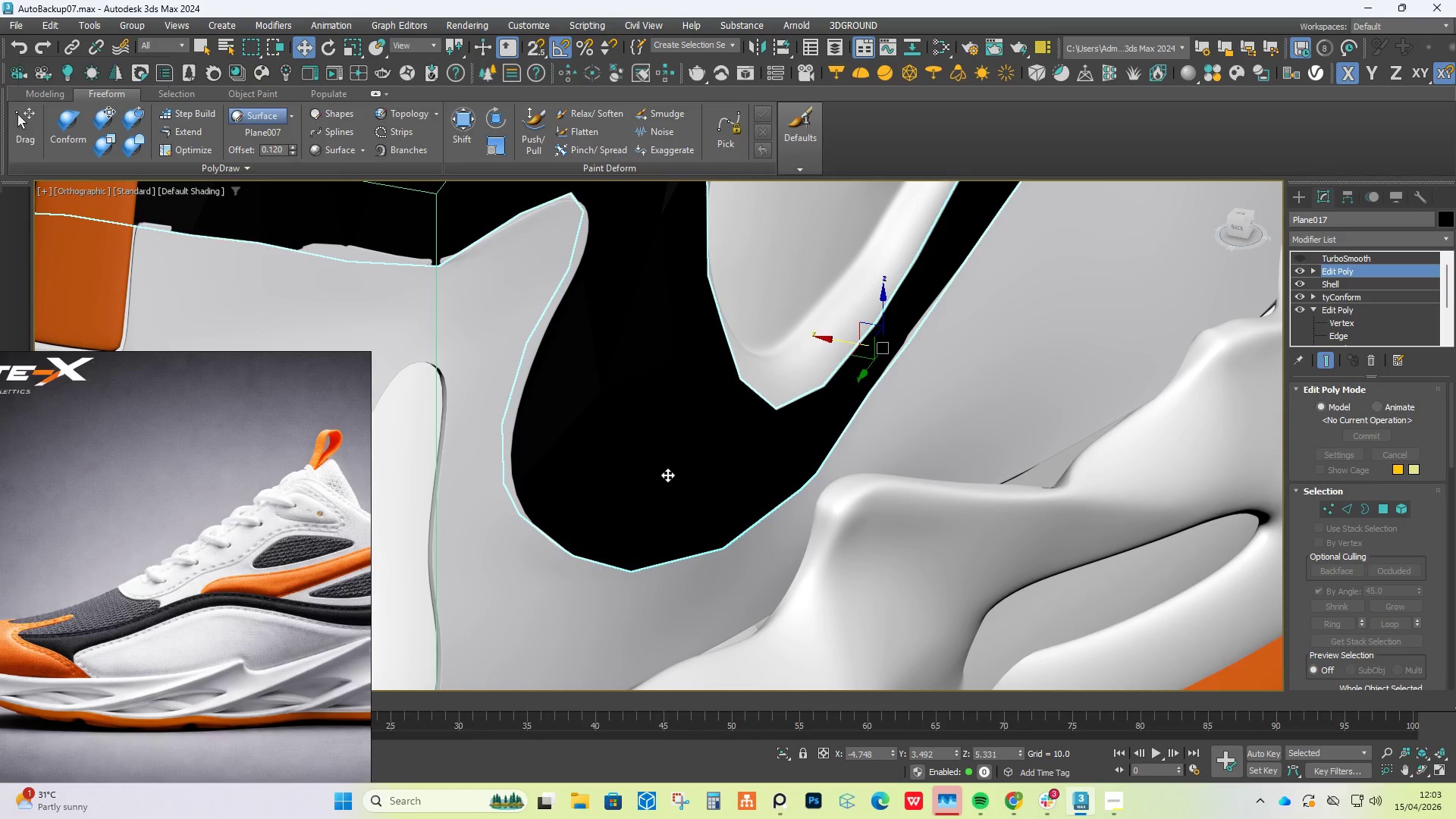 
key(F4)
 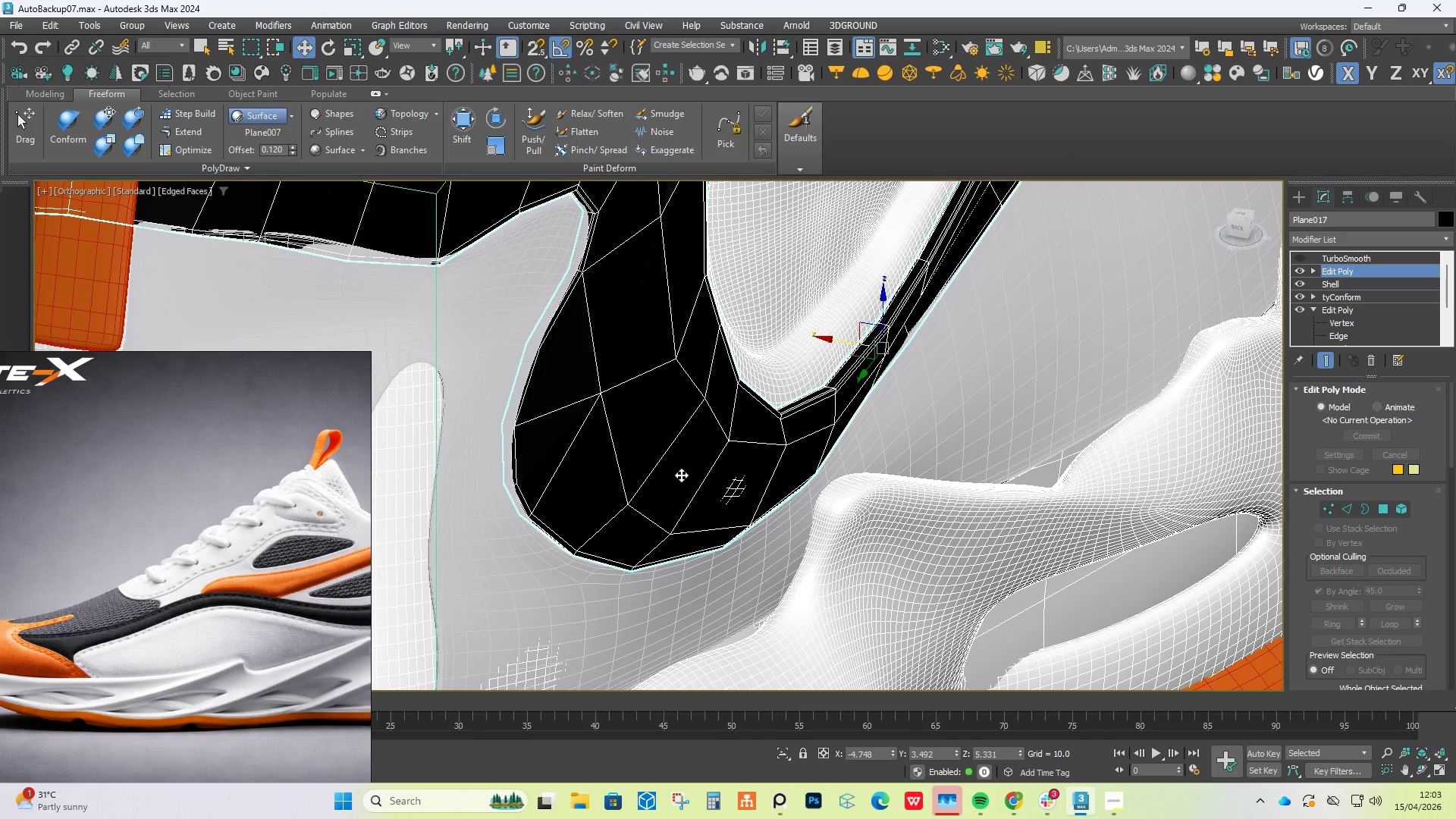 
scroll: coordinate [708, 507], scroll_direction: up, amount: 1.0
 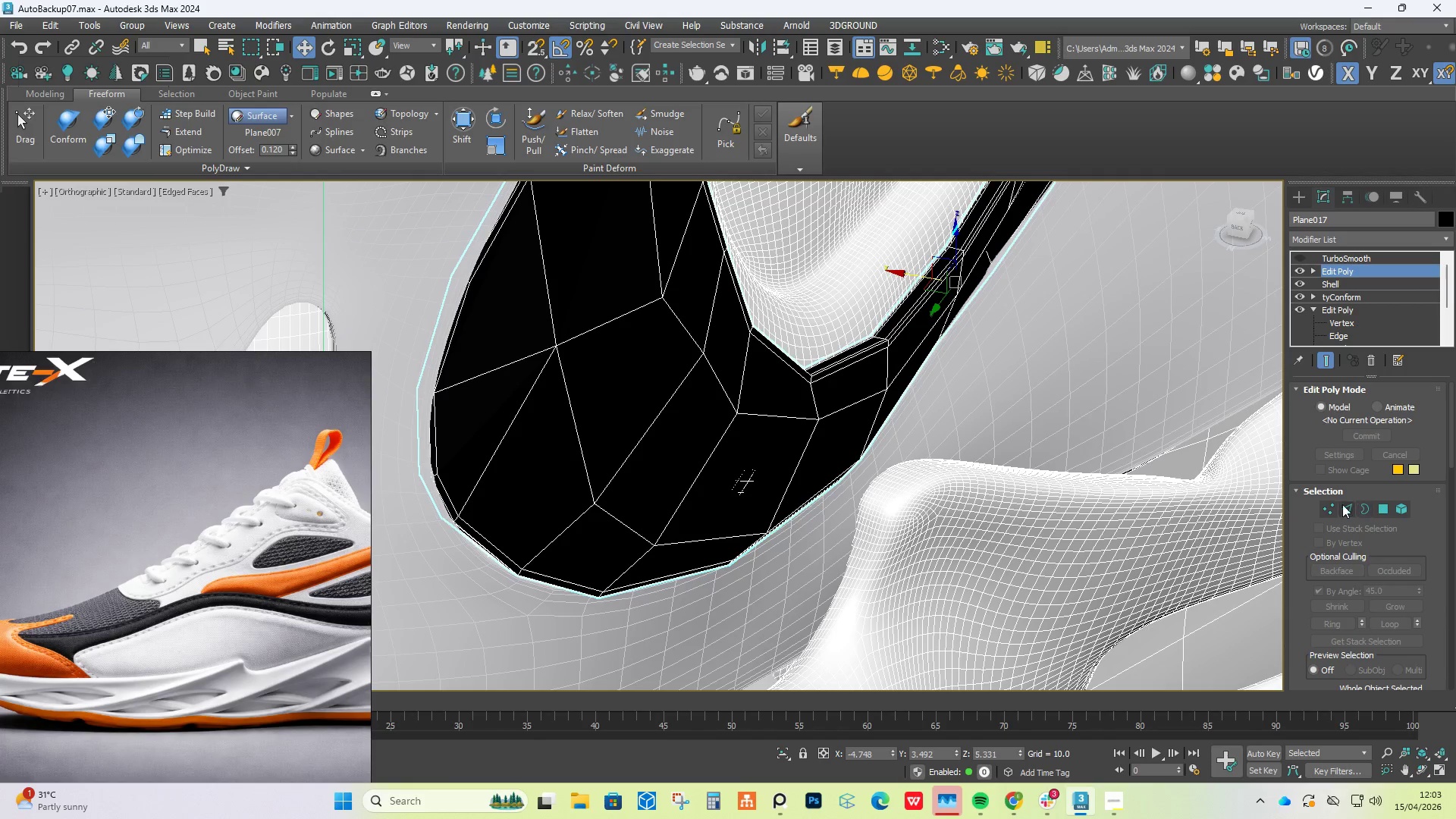 
left_click([1329, 506])
 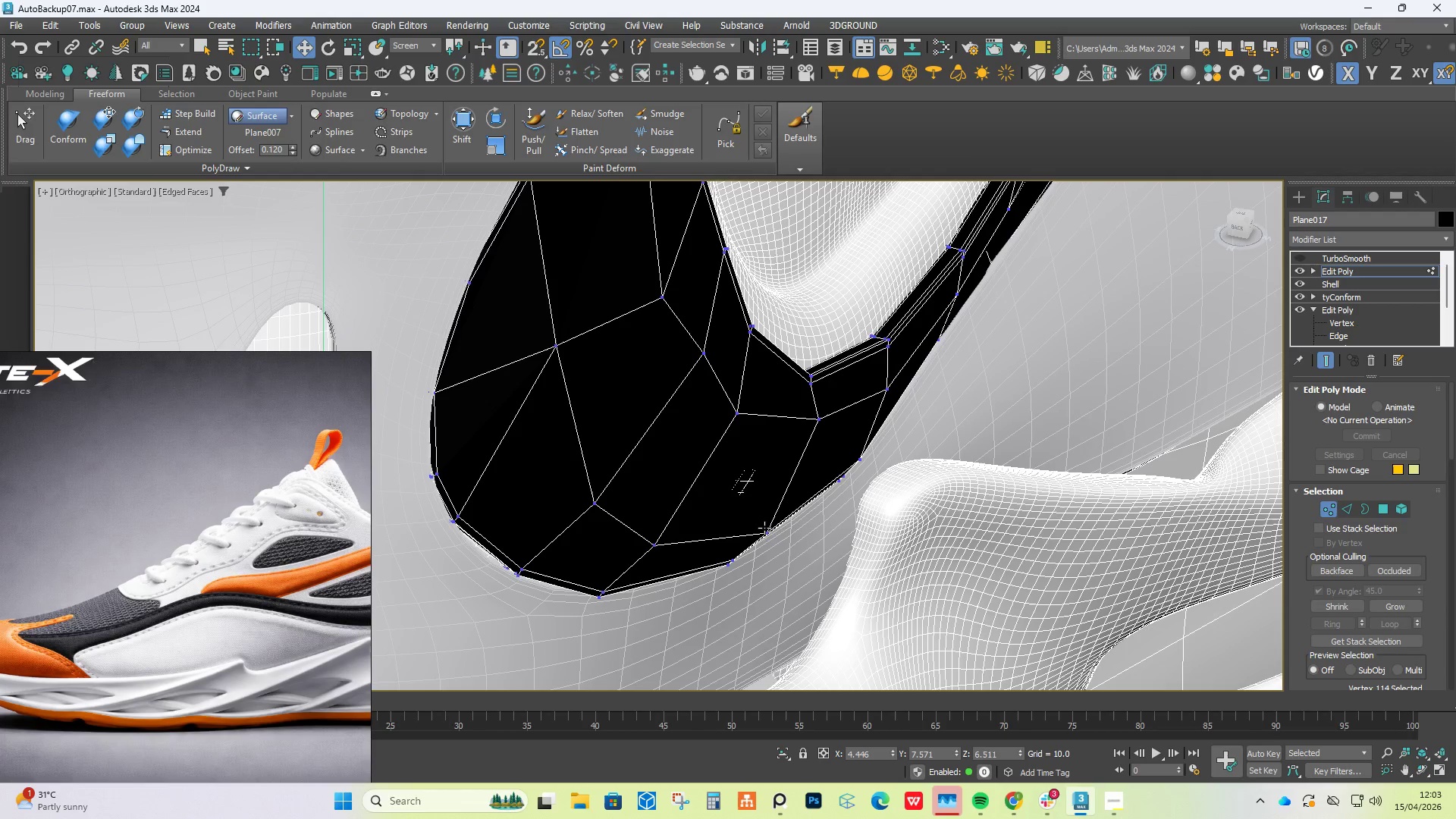 
hold_key(key=AltLeft, duration=0.44)
scroll: coordinate [767, 537], scroll_direction: up, amount: 1.0
 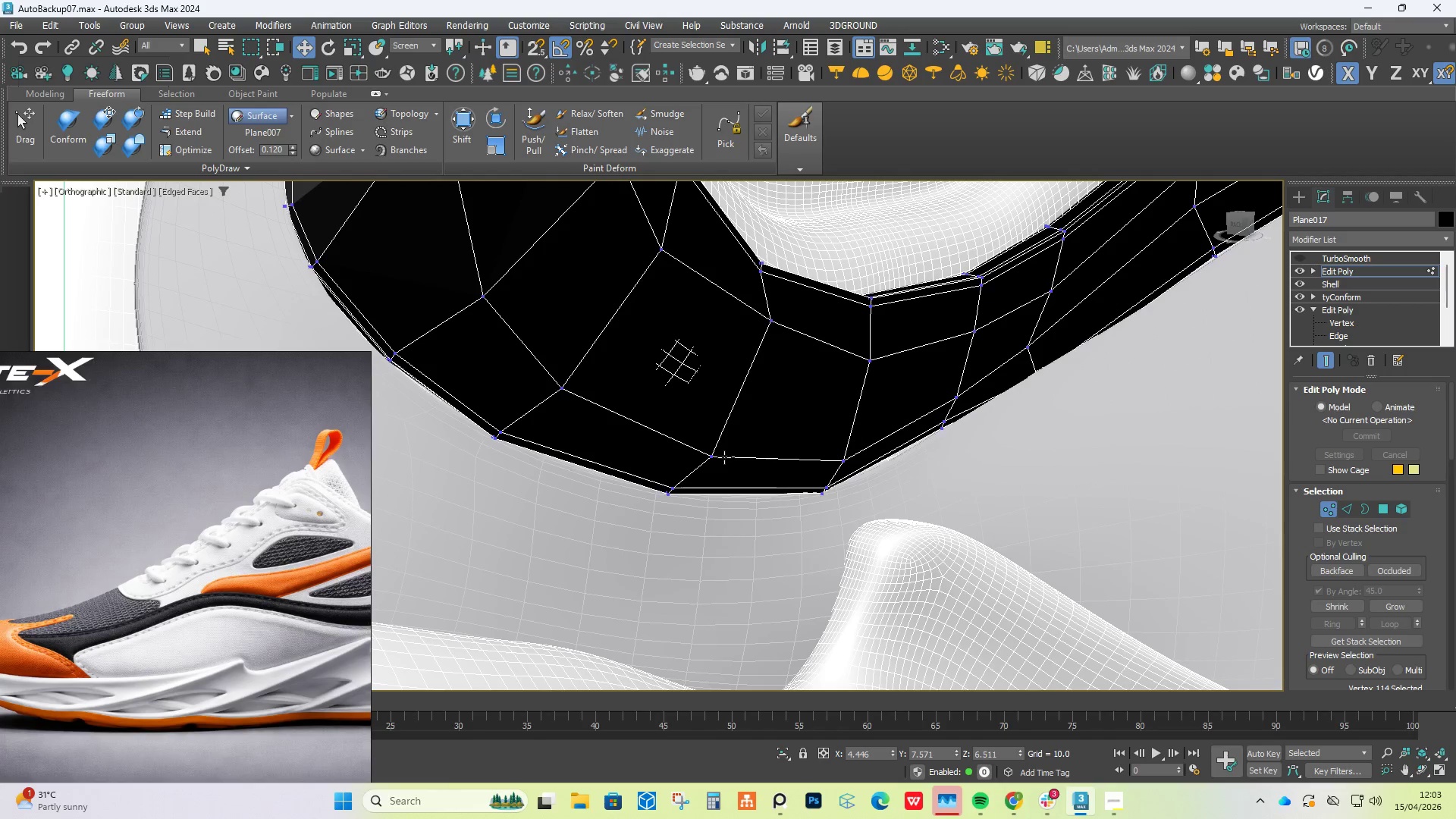 
left_click([717, 455])
 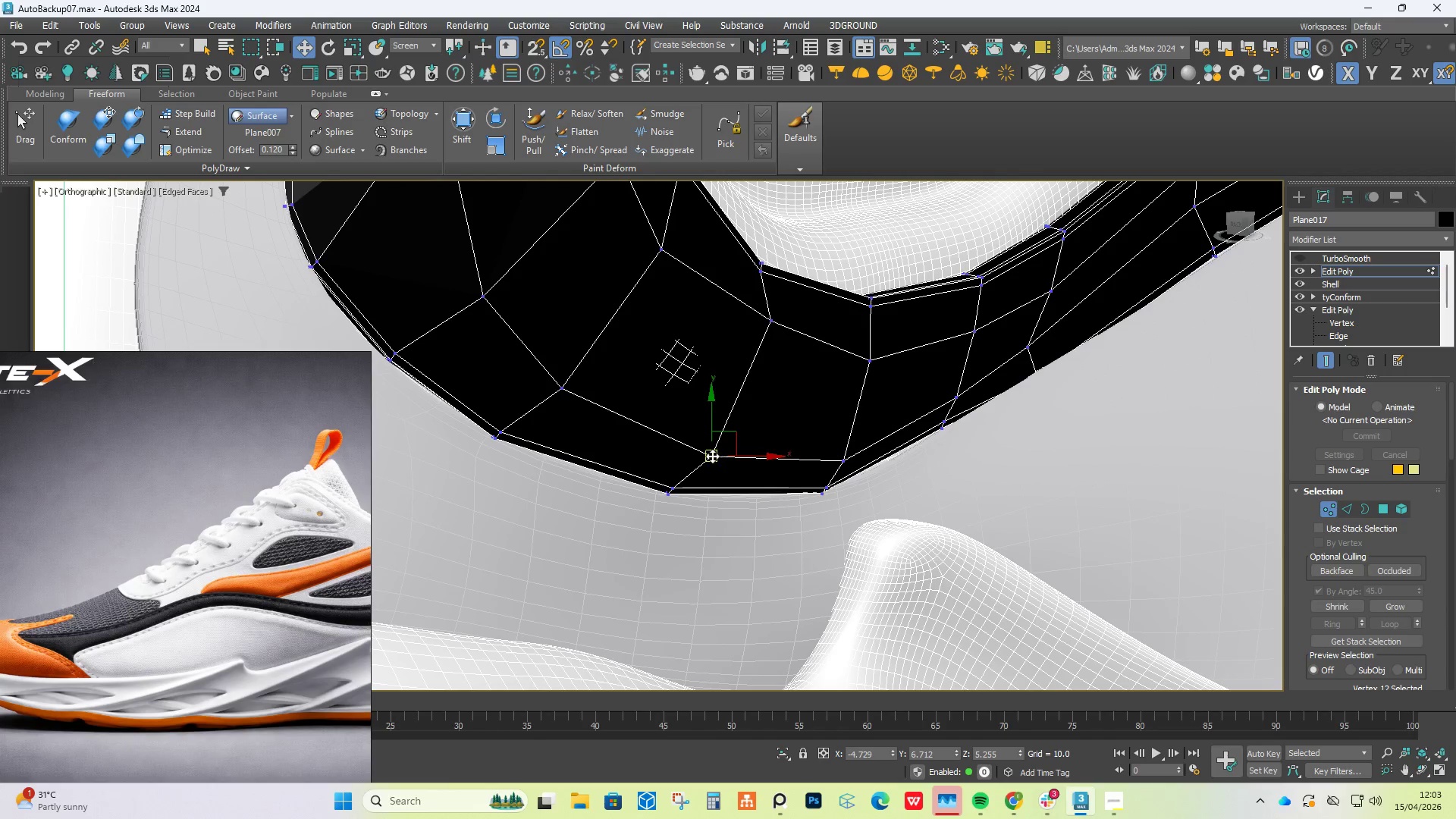 
hold_key(key=ControlLeft, duration=0.66)
left_click([569, 391])
 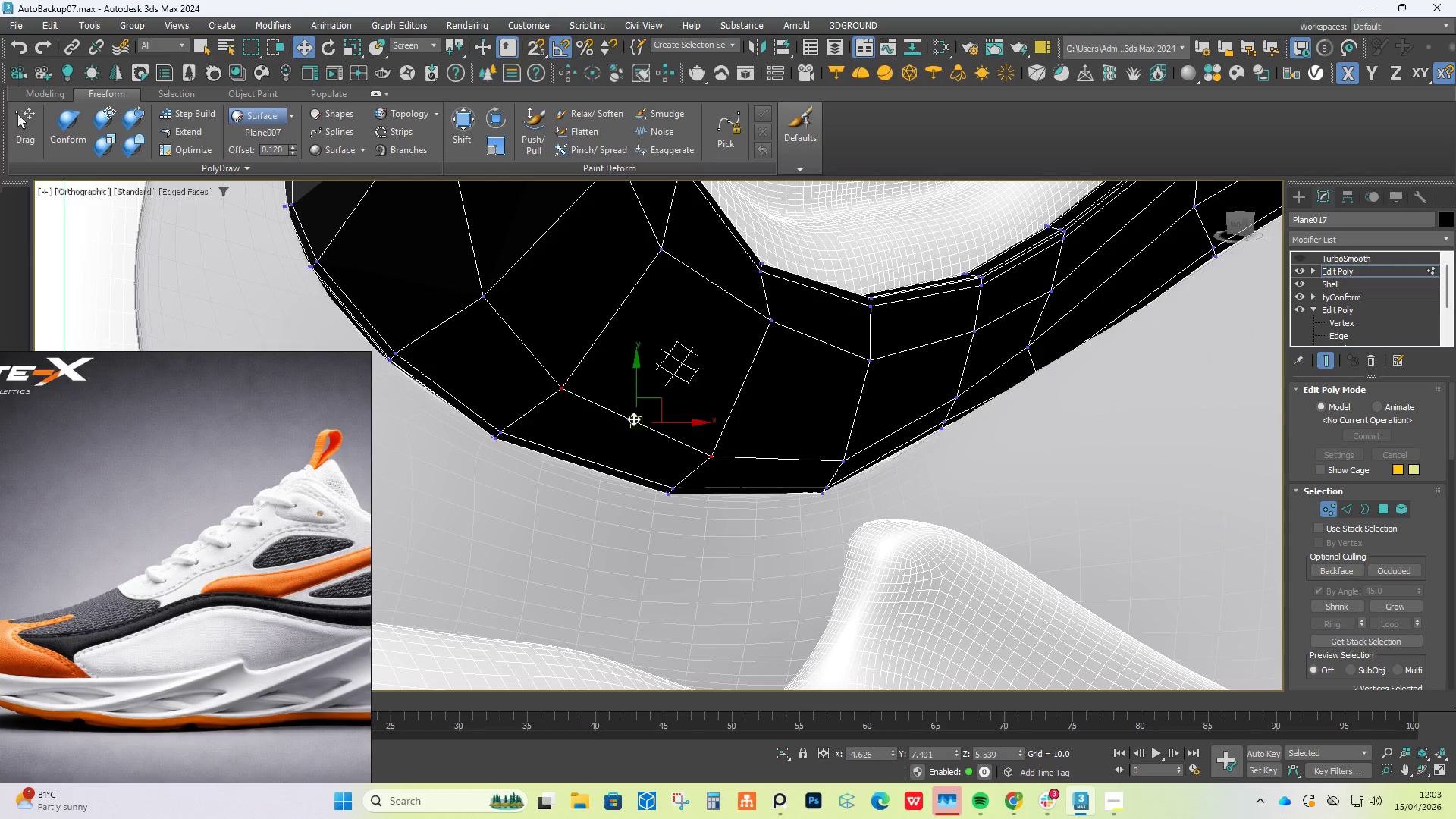 
hold_key(key=AltLeft, duration=0.52)
scroll: coordinate [654, 420], scroll_direction: down, amount: 1.0
 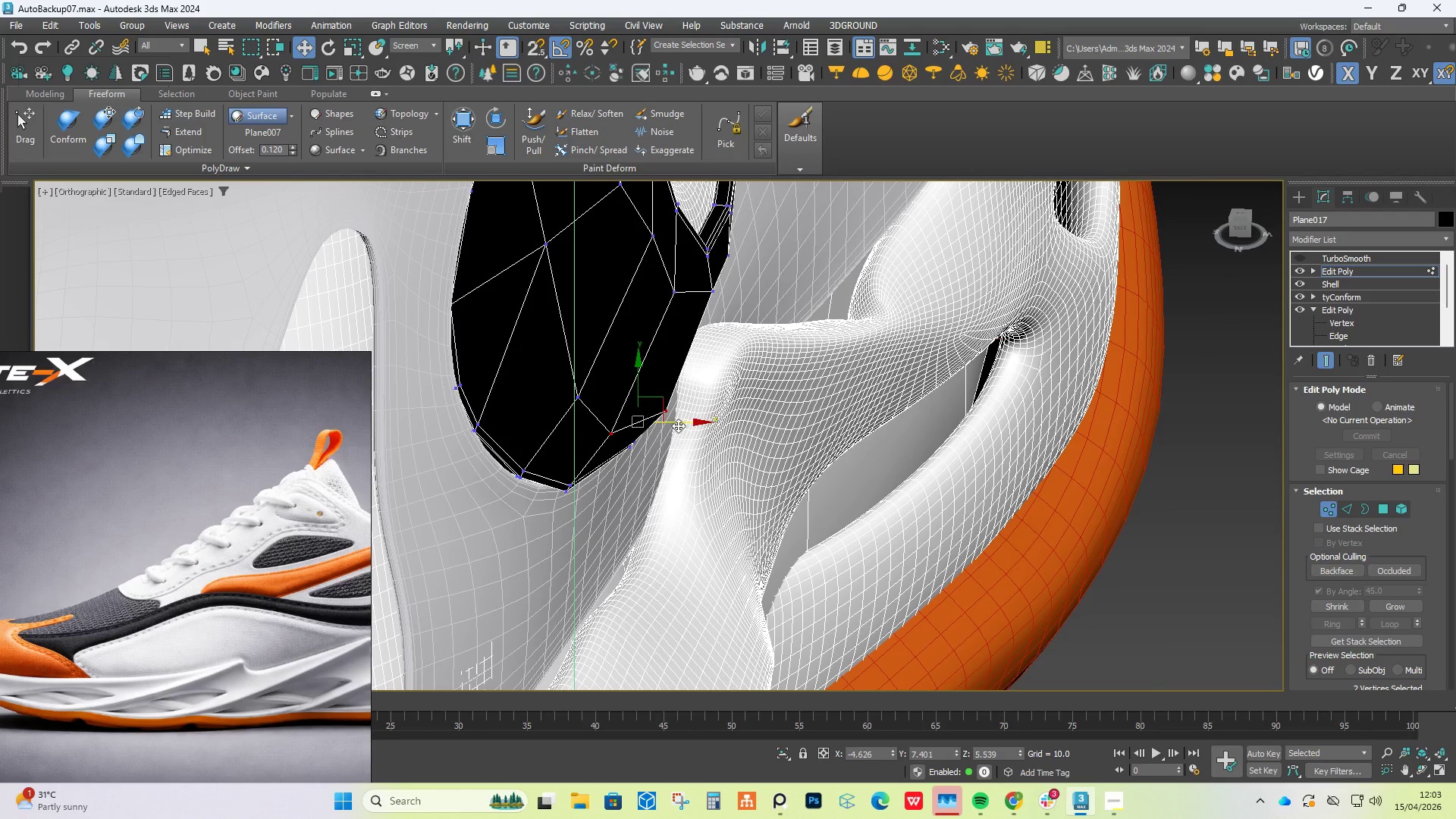 
left_click_drag(start_coordinate=[679, 421], to_coordinate=[684, 421])
 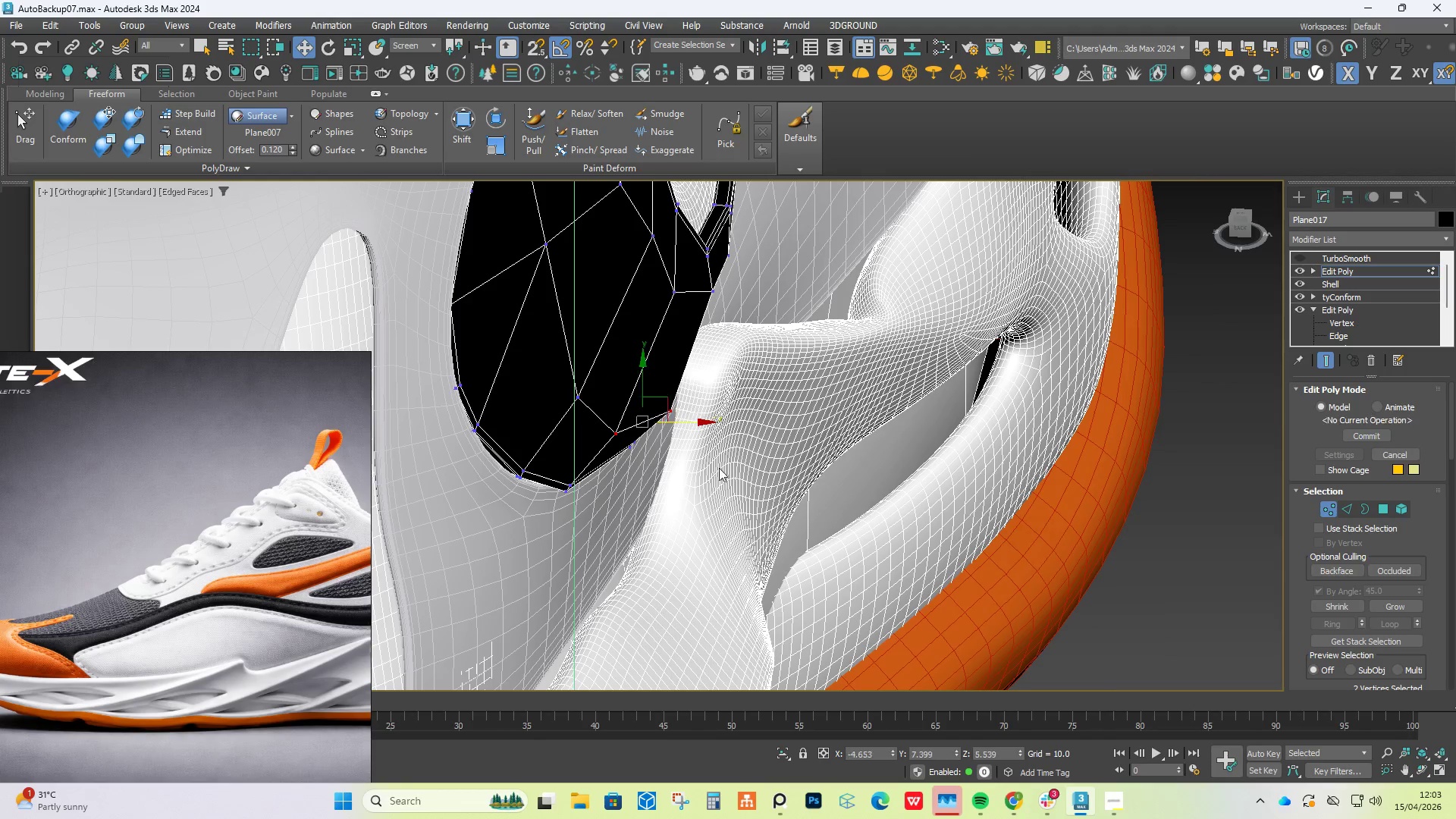 
hold_key(key=AltLeft, duration=0.66)
 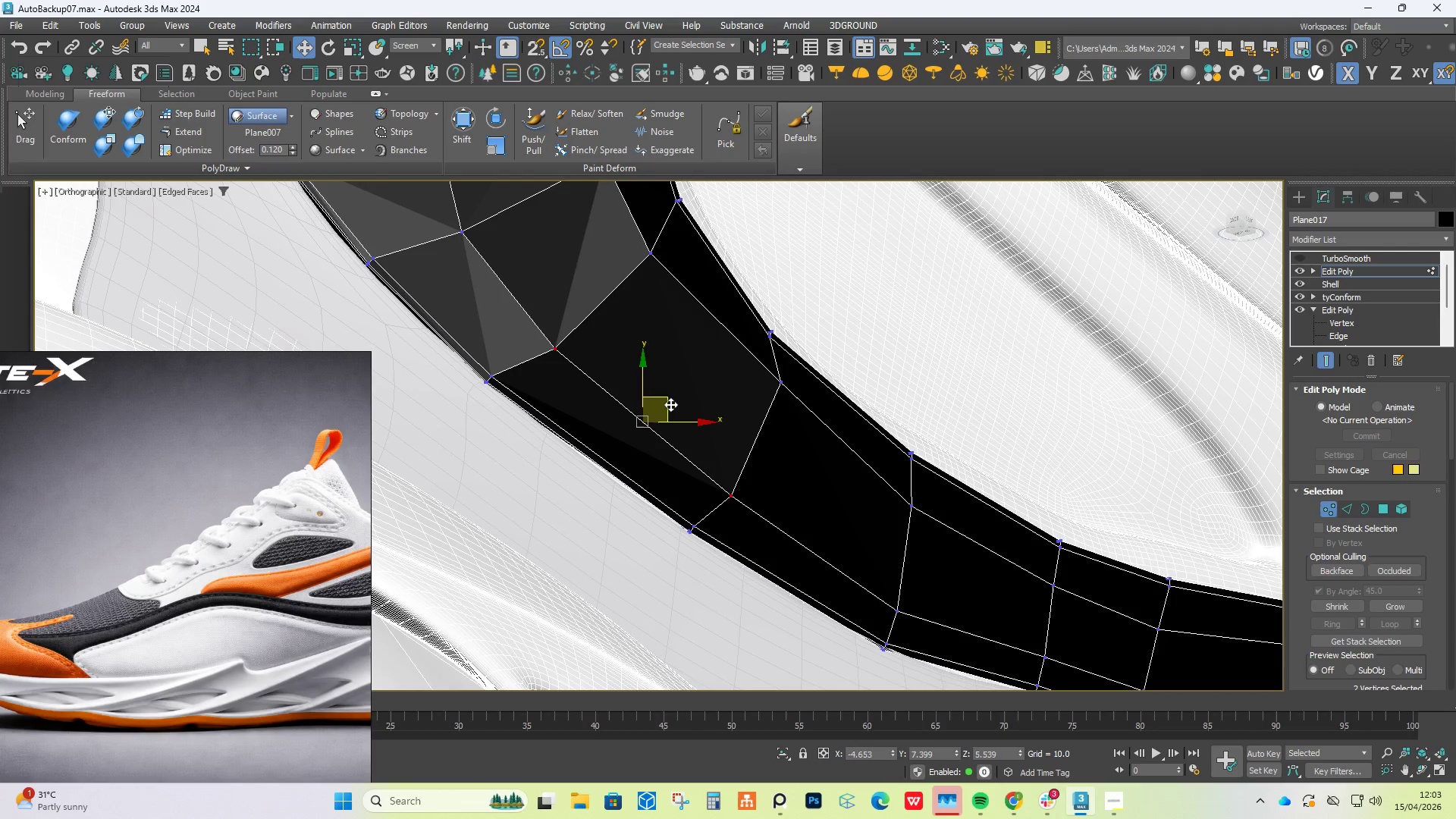 
scroll: coordinate [671, 406], scroll_direction: down, amount: 2.0
 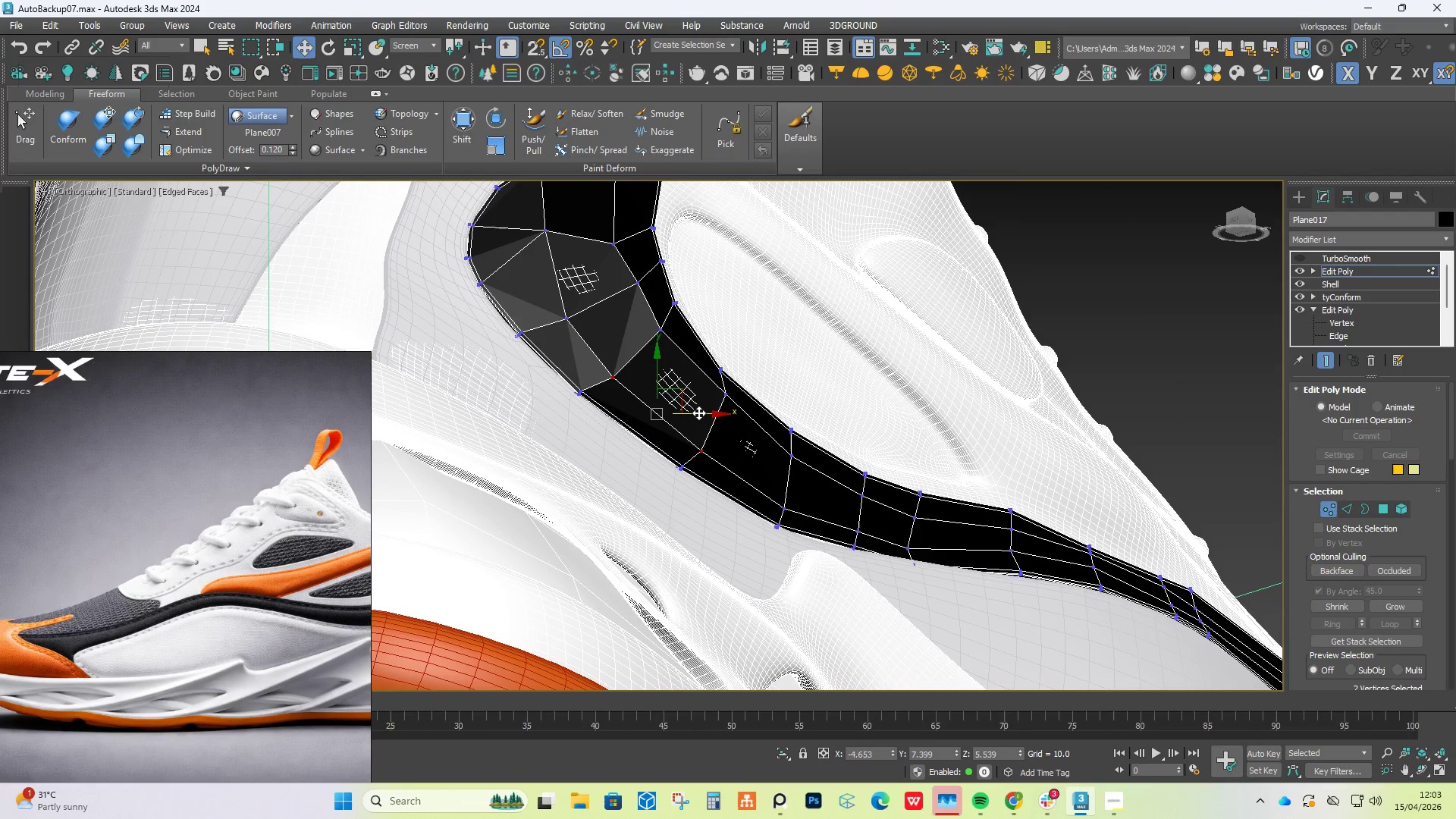 
hold_key(key=AltLeft, duration=1.08)
 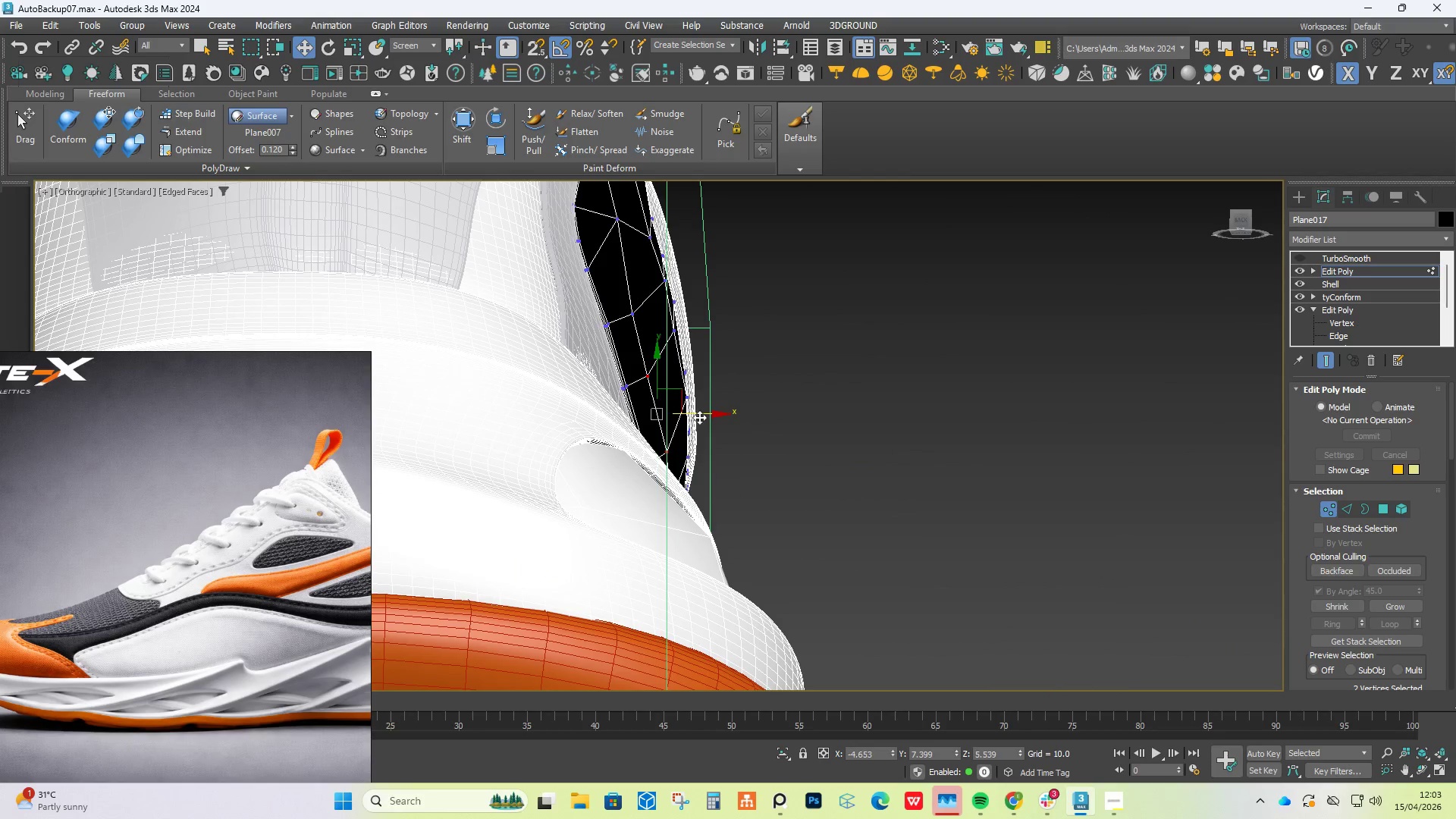 
left_click_drag(start_coordinate=[701, 415], to_coordinate=[705, 414])
 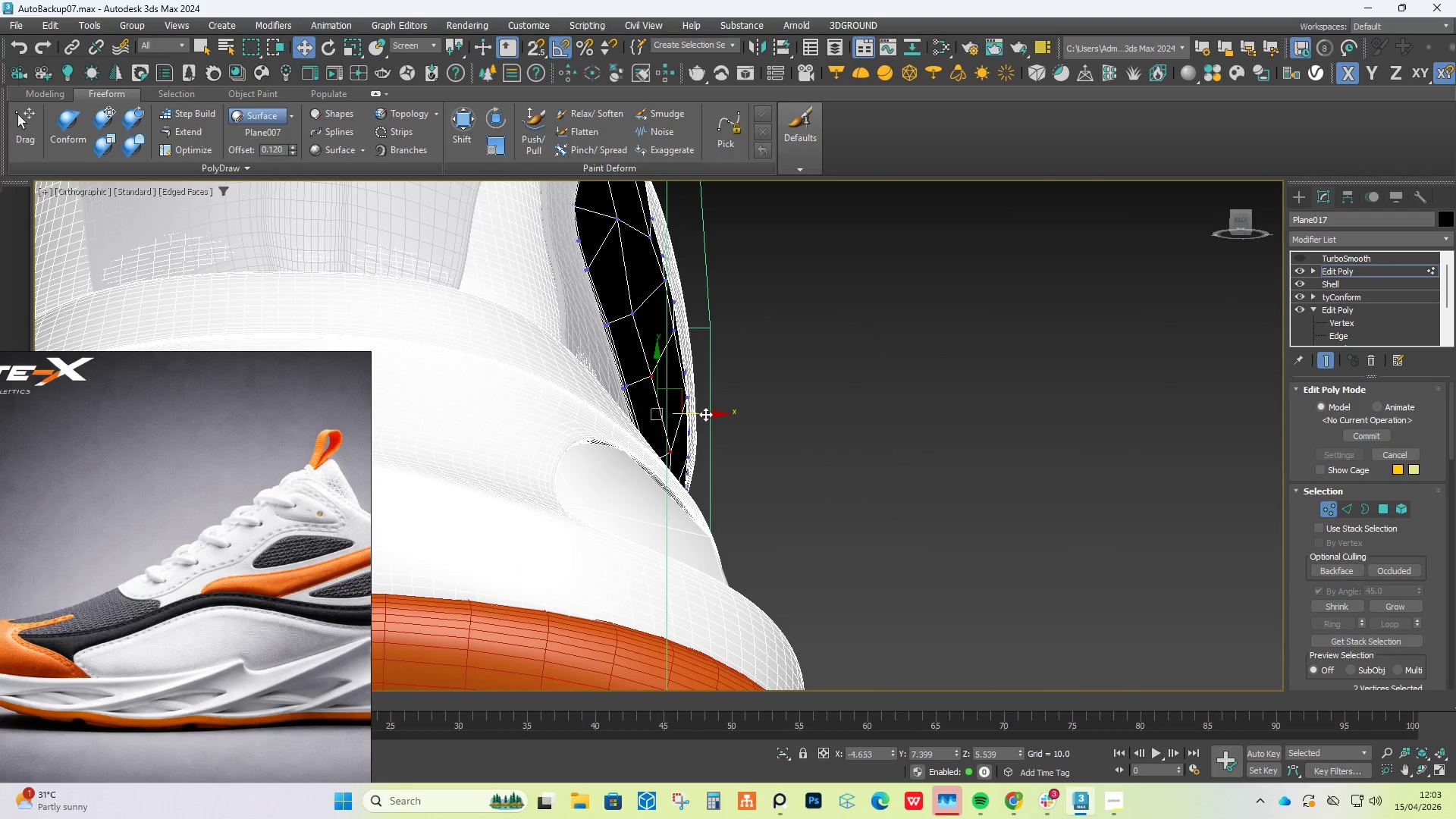 
hold_key(key=AltLeft, duration=0.62)
 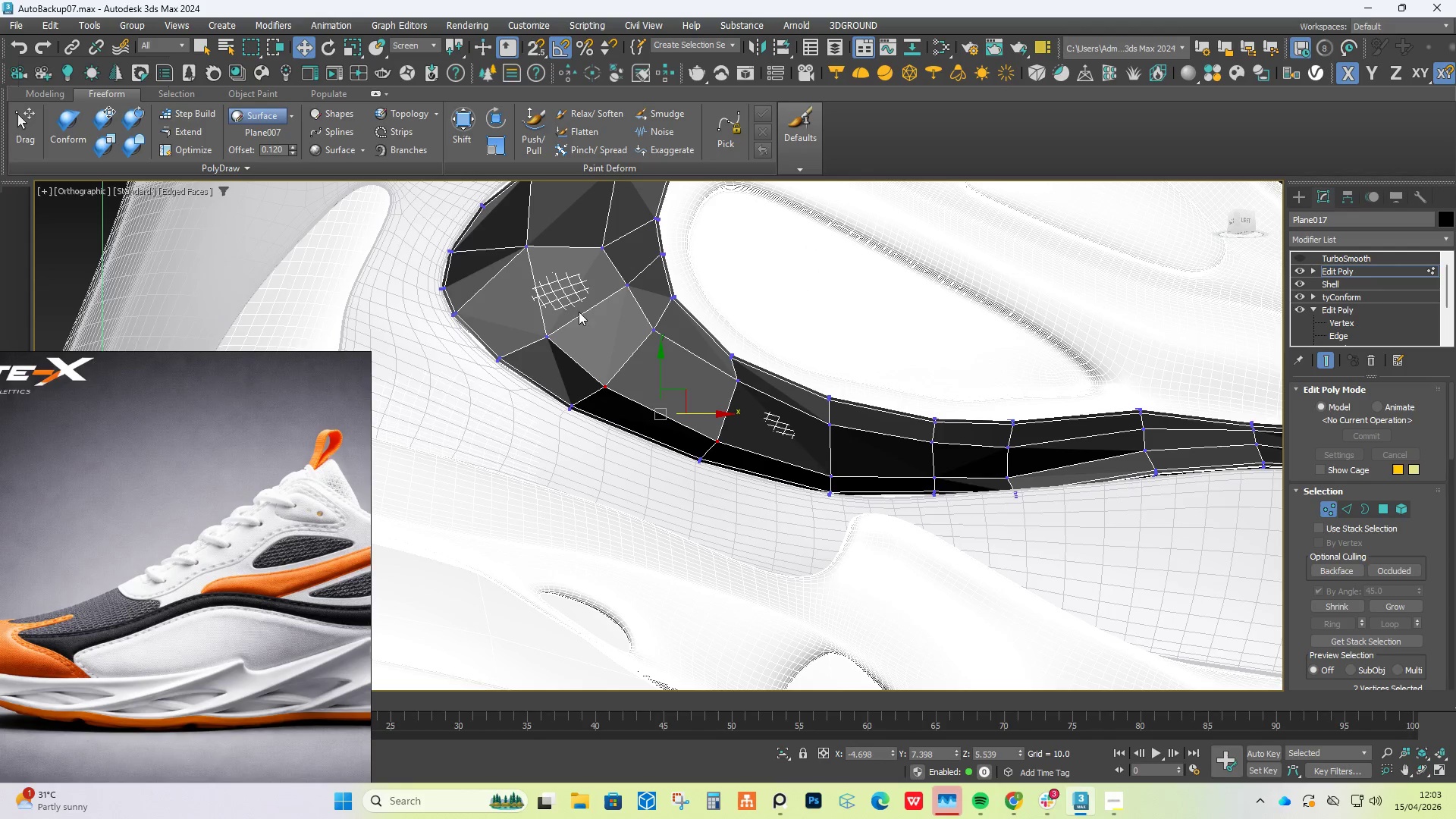 
hold_key(key=AltLeft, duration=5.67)
left_click([1298, 265])
 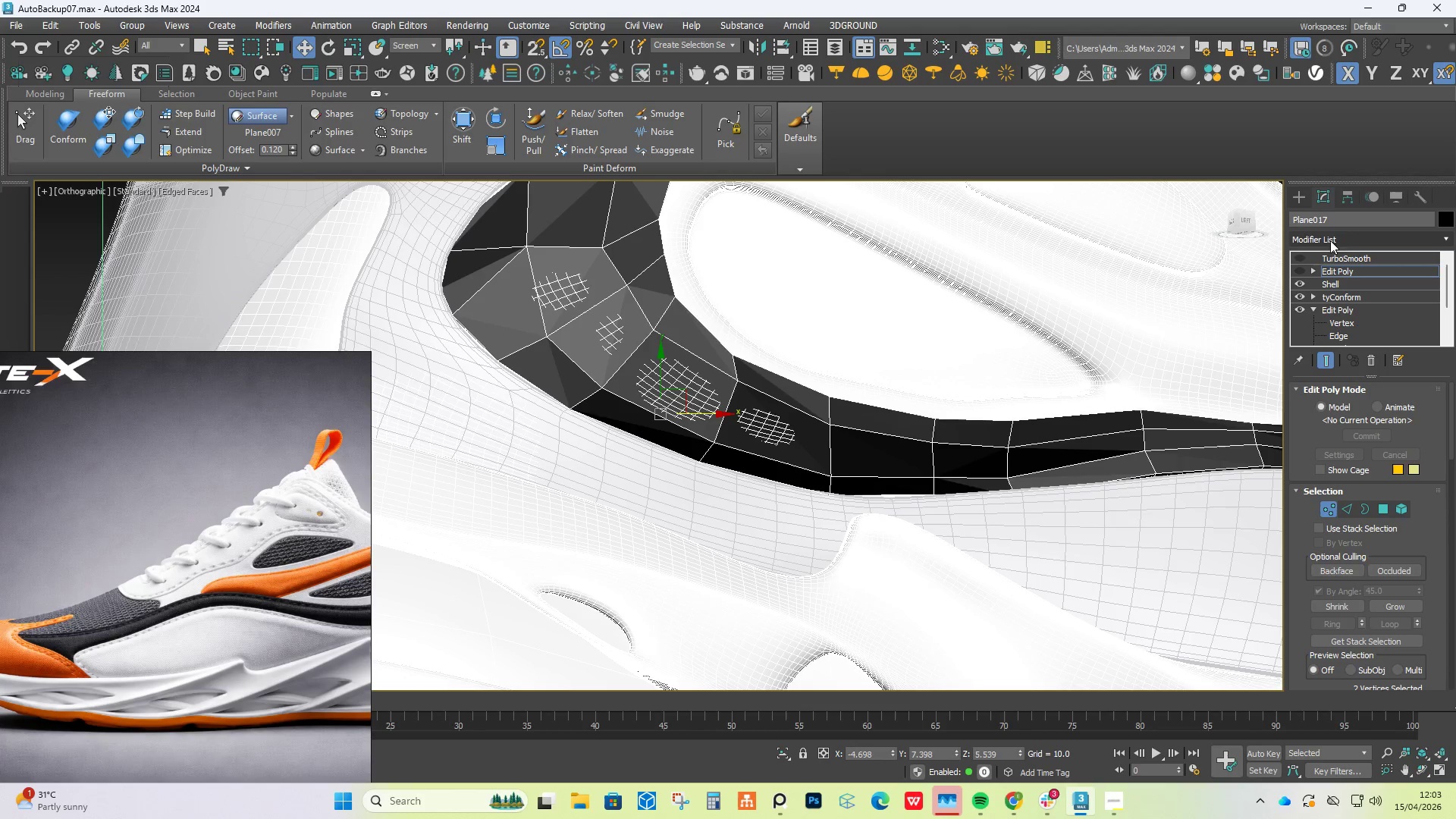 
left_click([1298, 271])
 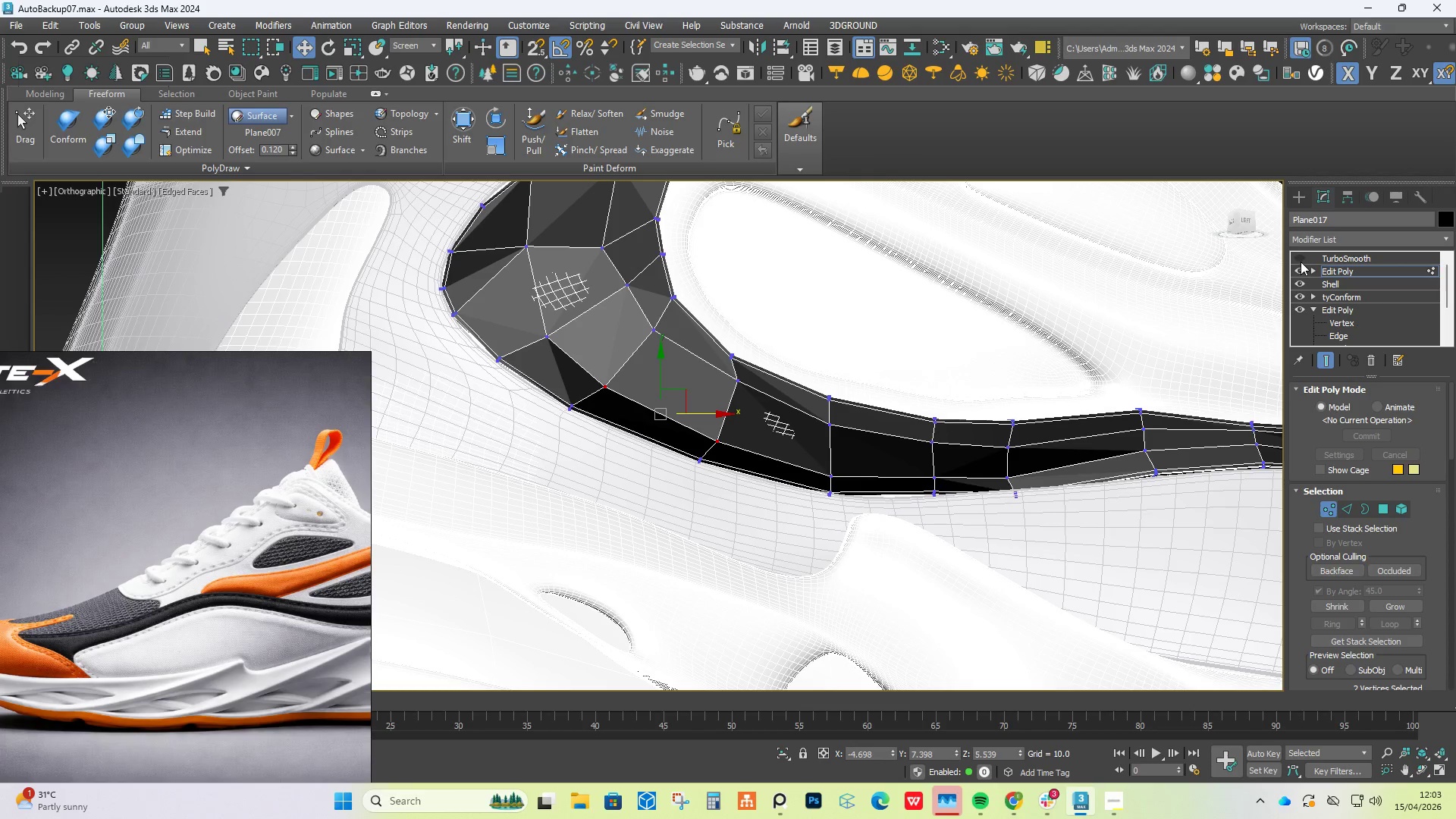 
left_click([1300, 259])
 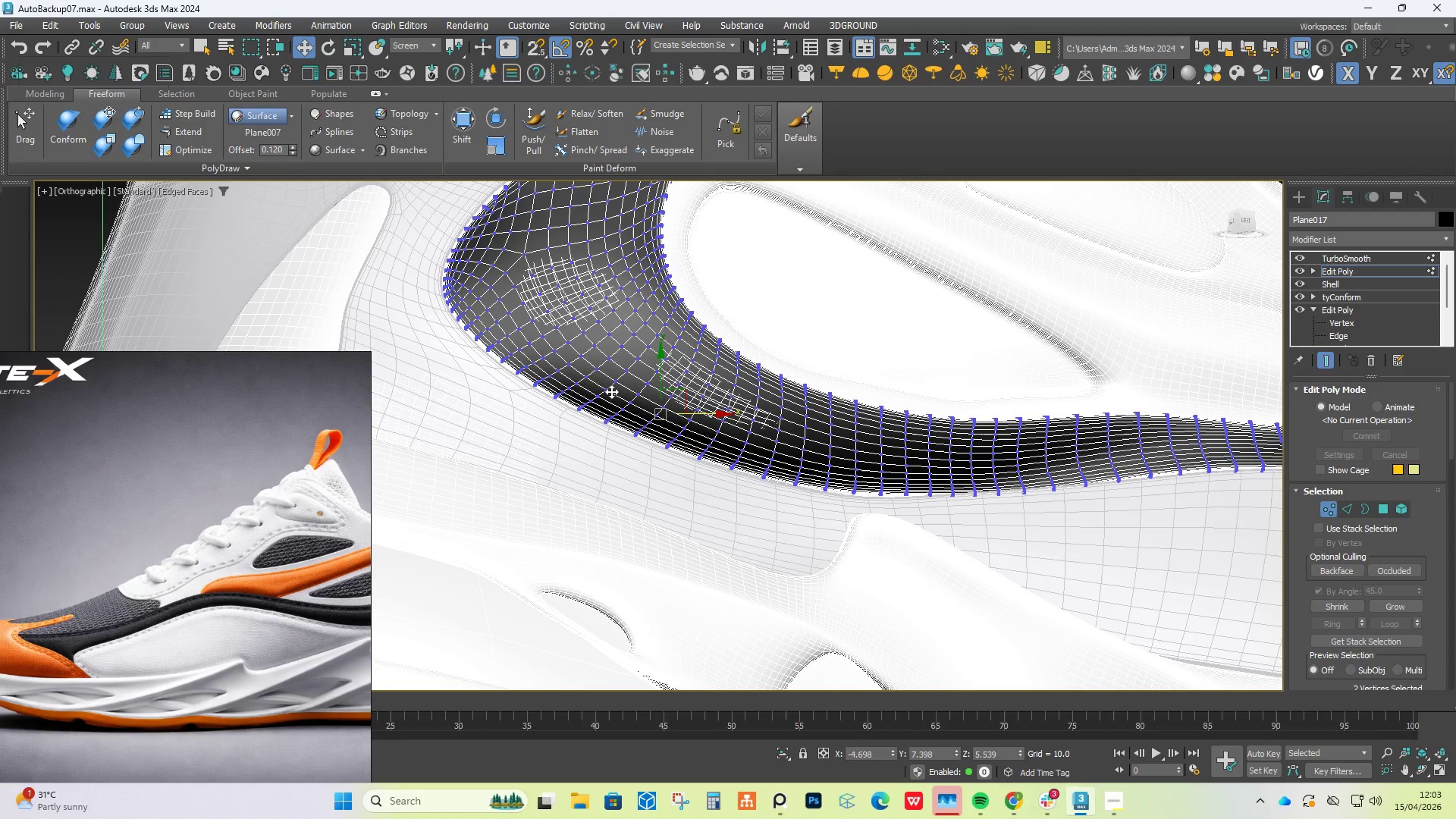 
hold_key(key=AltLeft, duration=0.52)
scroll: coordinate [591, 450], scroll_direction: down, amount: 1.0
 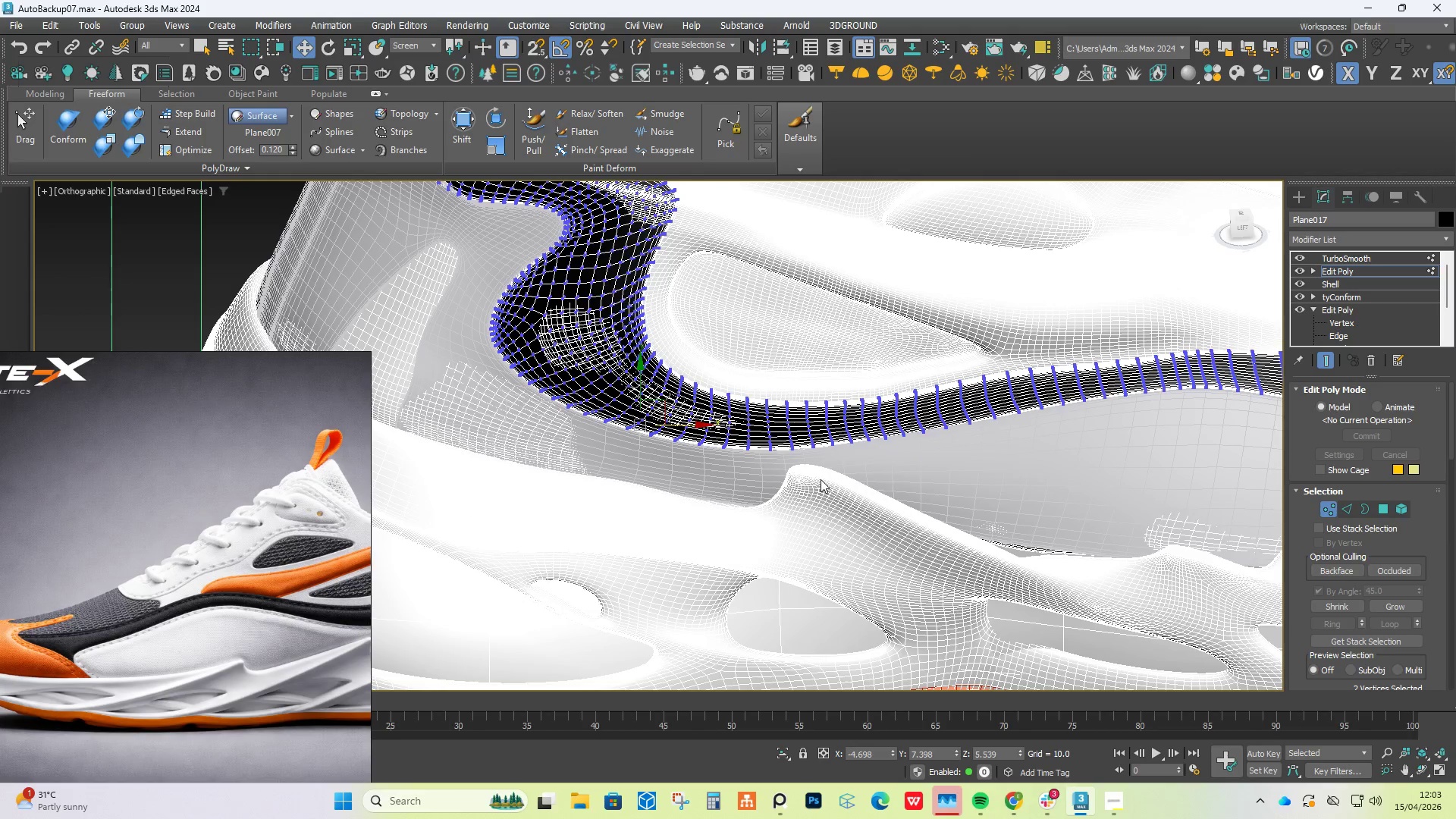 
hold_key(key=AltLeft, duration=1.16)
 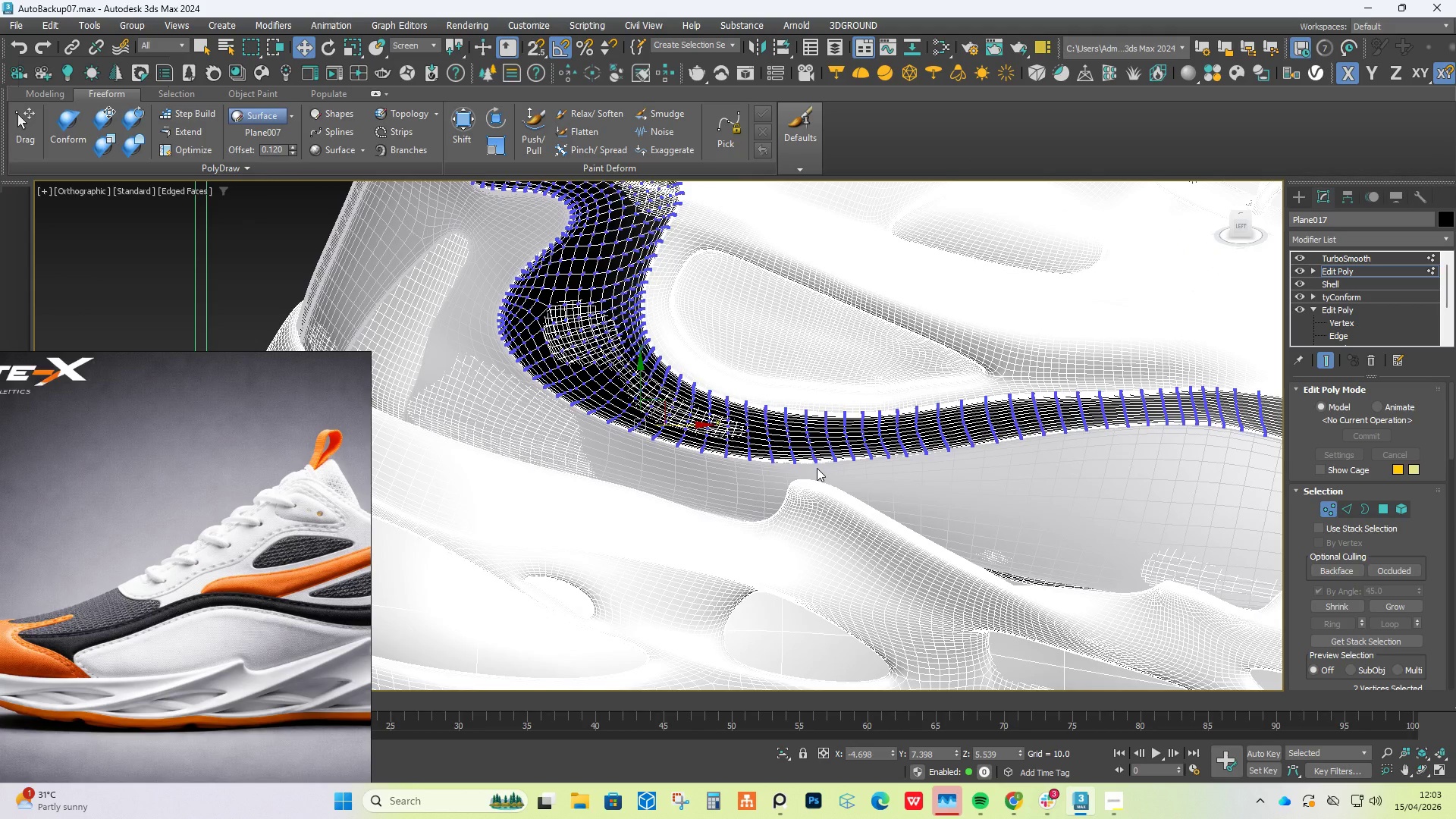 
key(F4)
 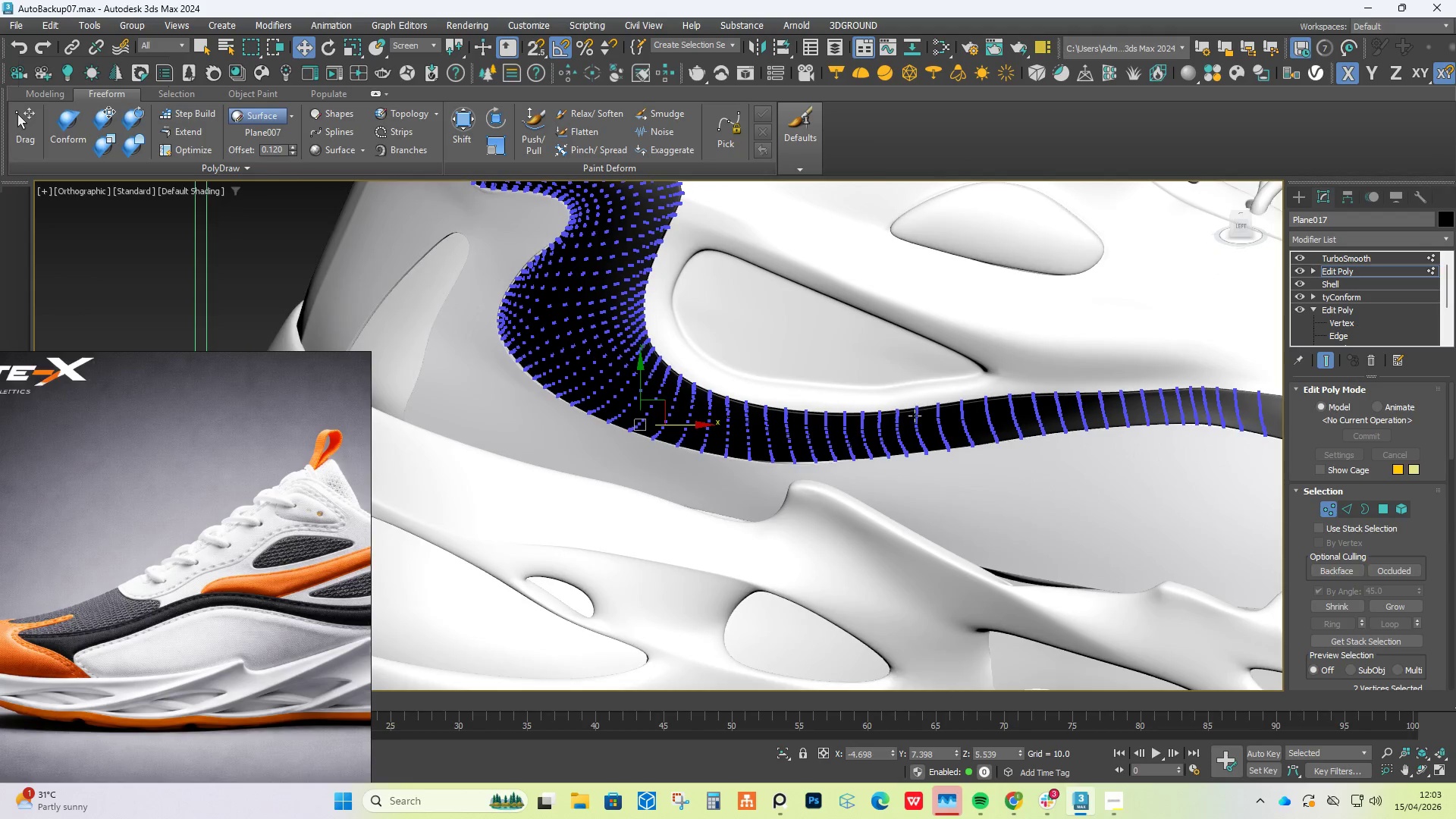 
hold_key(key=AltLeft, duration=0.59)
 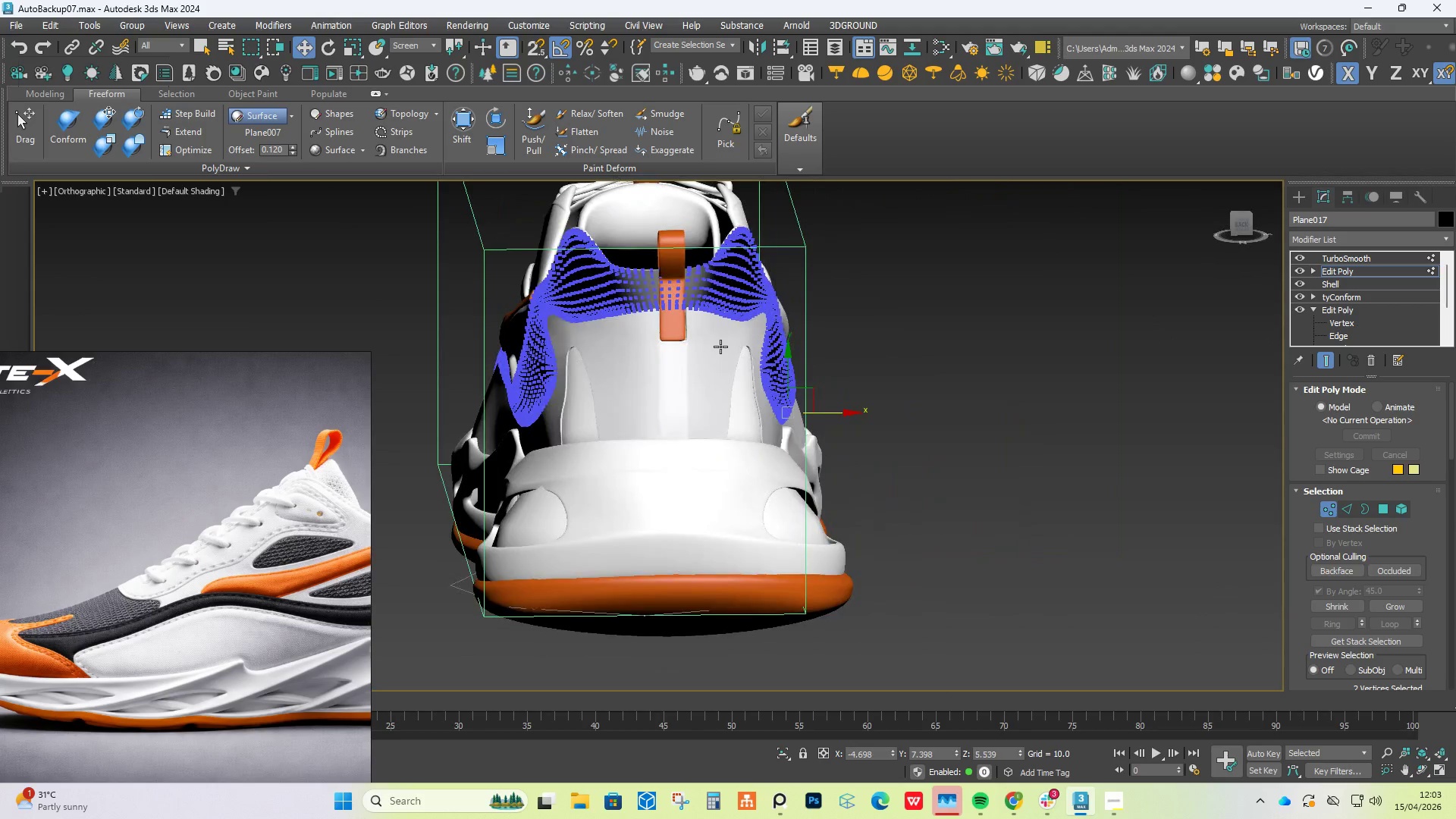 
scroll: coordinate [935, 400], scroll_direction: down, amount: 2.0
 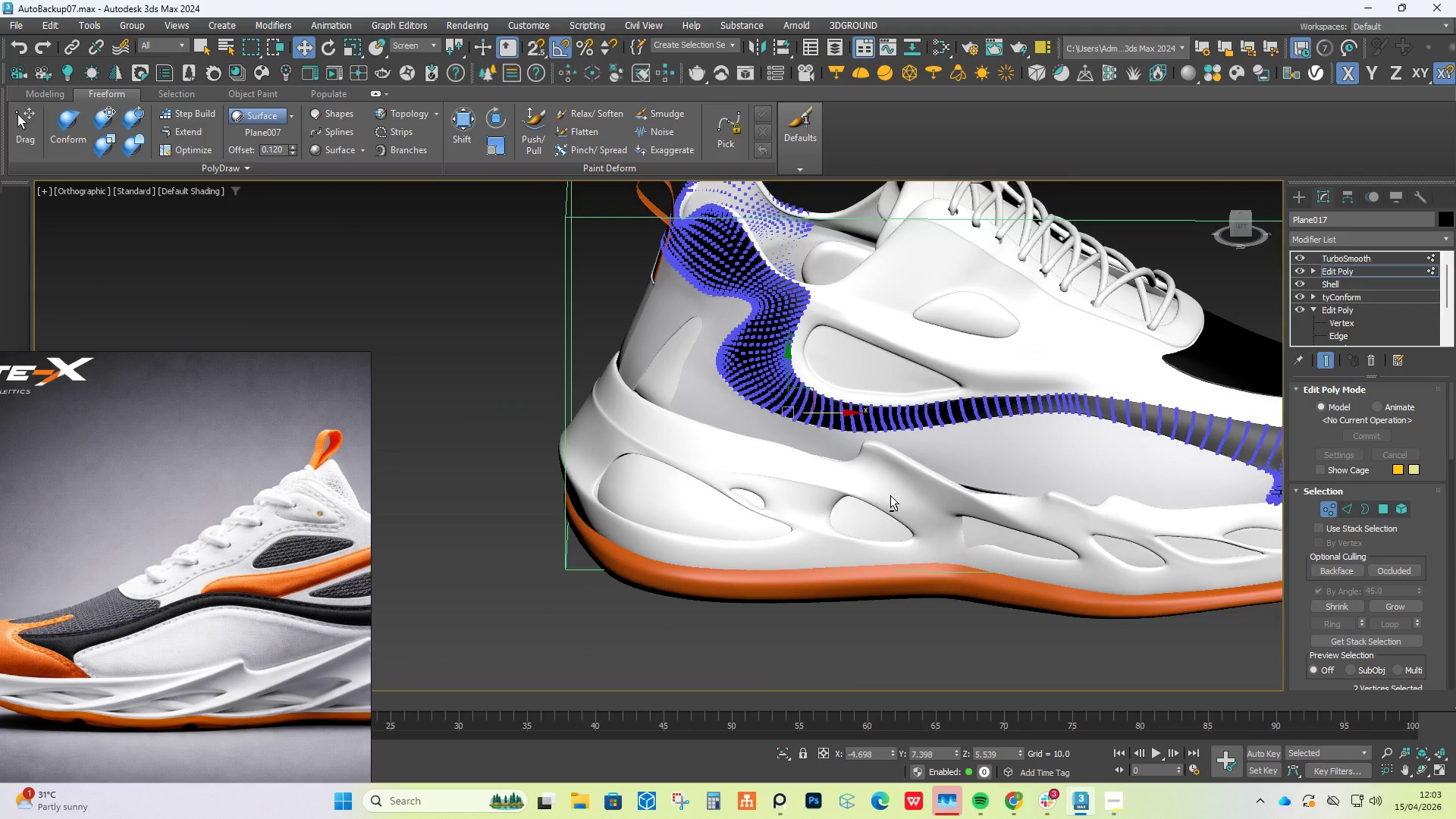 
scroll: coordinate [728, 520], scroll_direction: up, amount: 4.0
 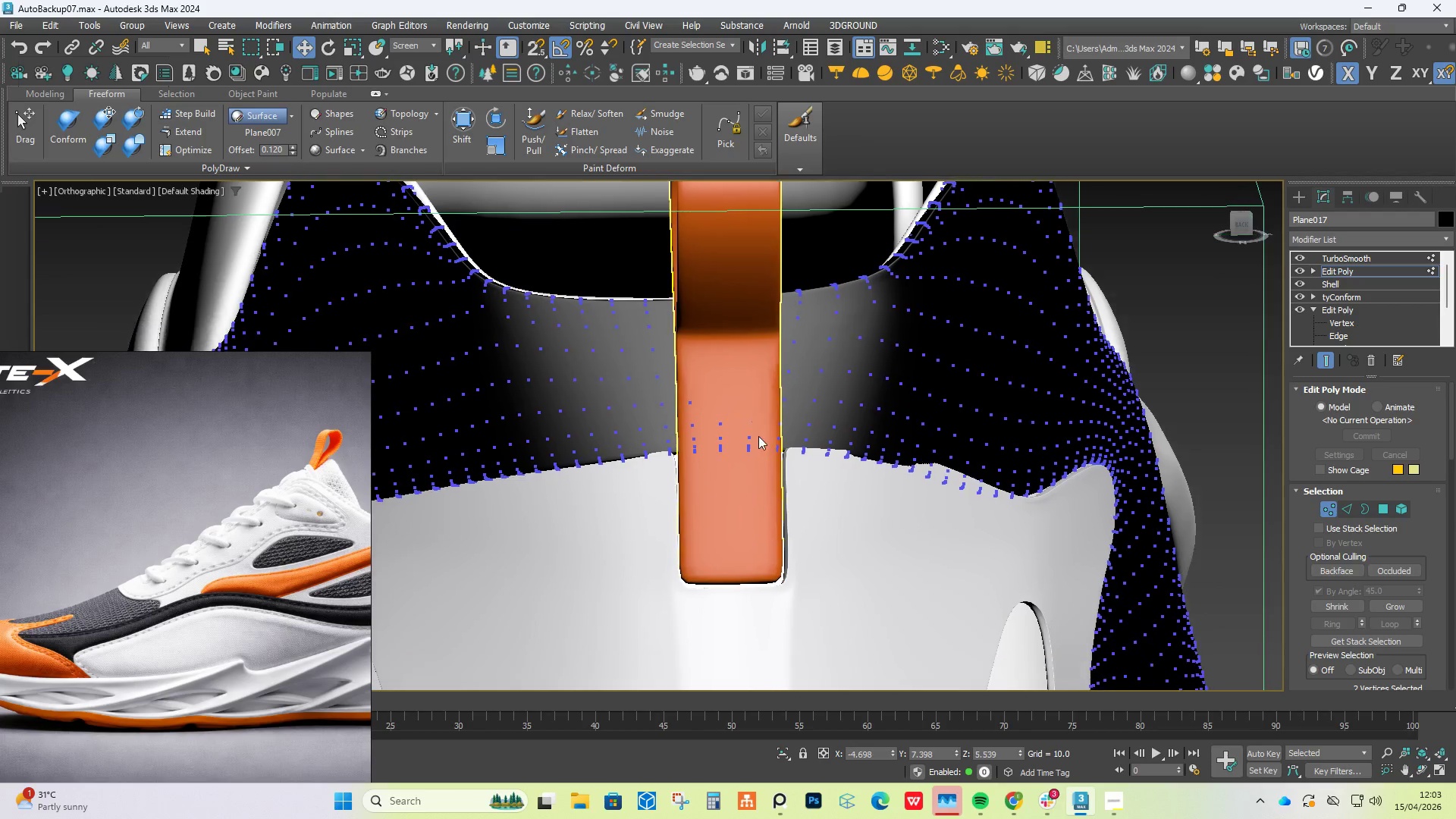 
hold_key(key=AltLeft, duration=0.56)
 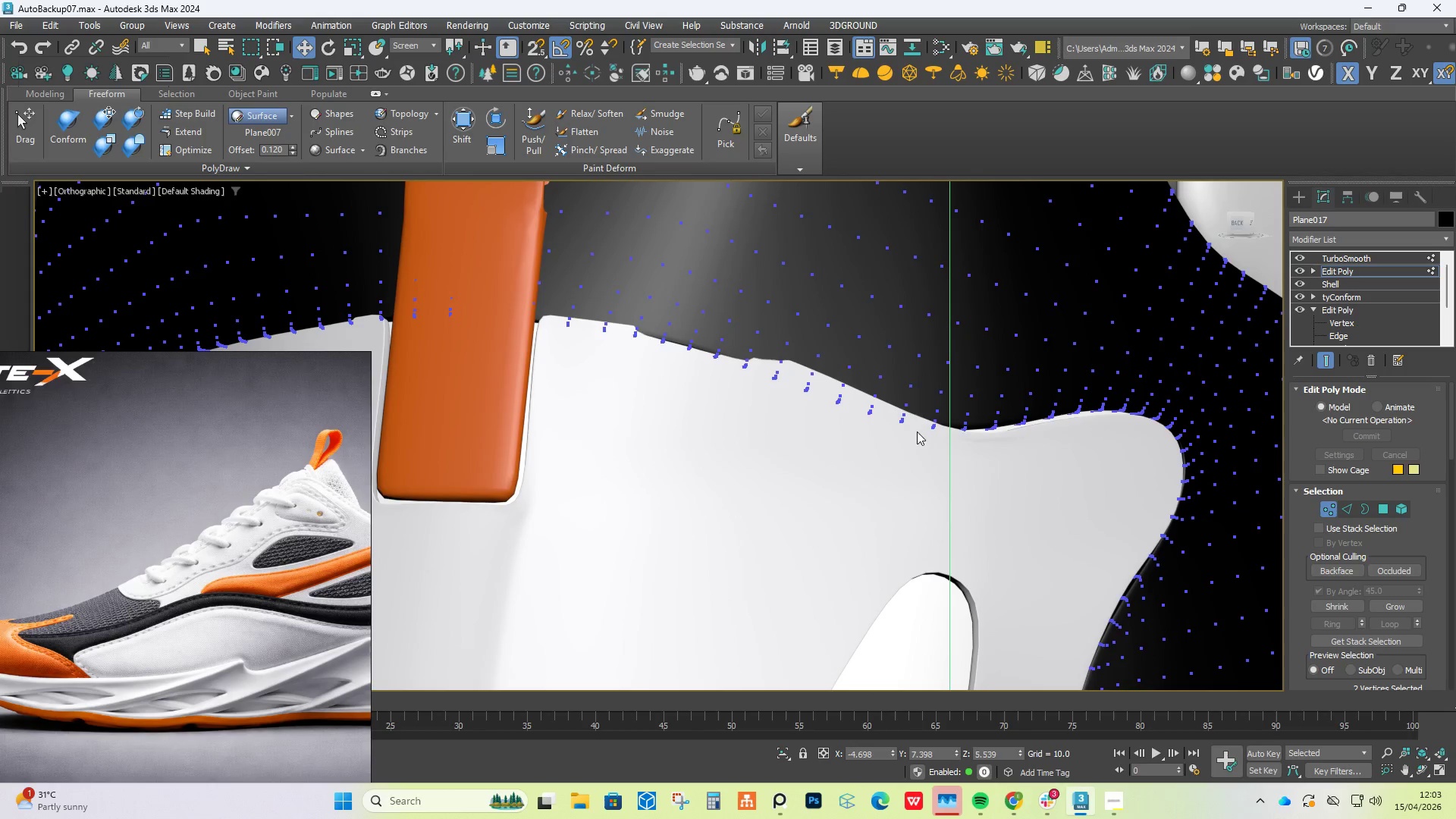 
scroll: coordinate [767, 465], scroll_direction: up, amount: 1.0
 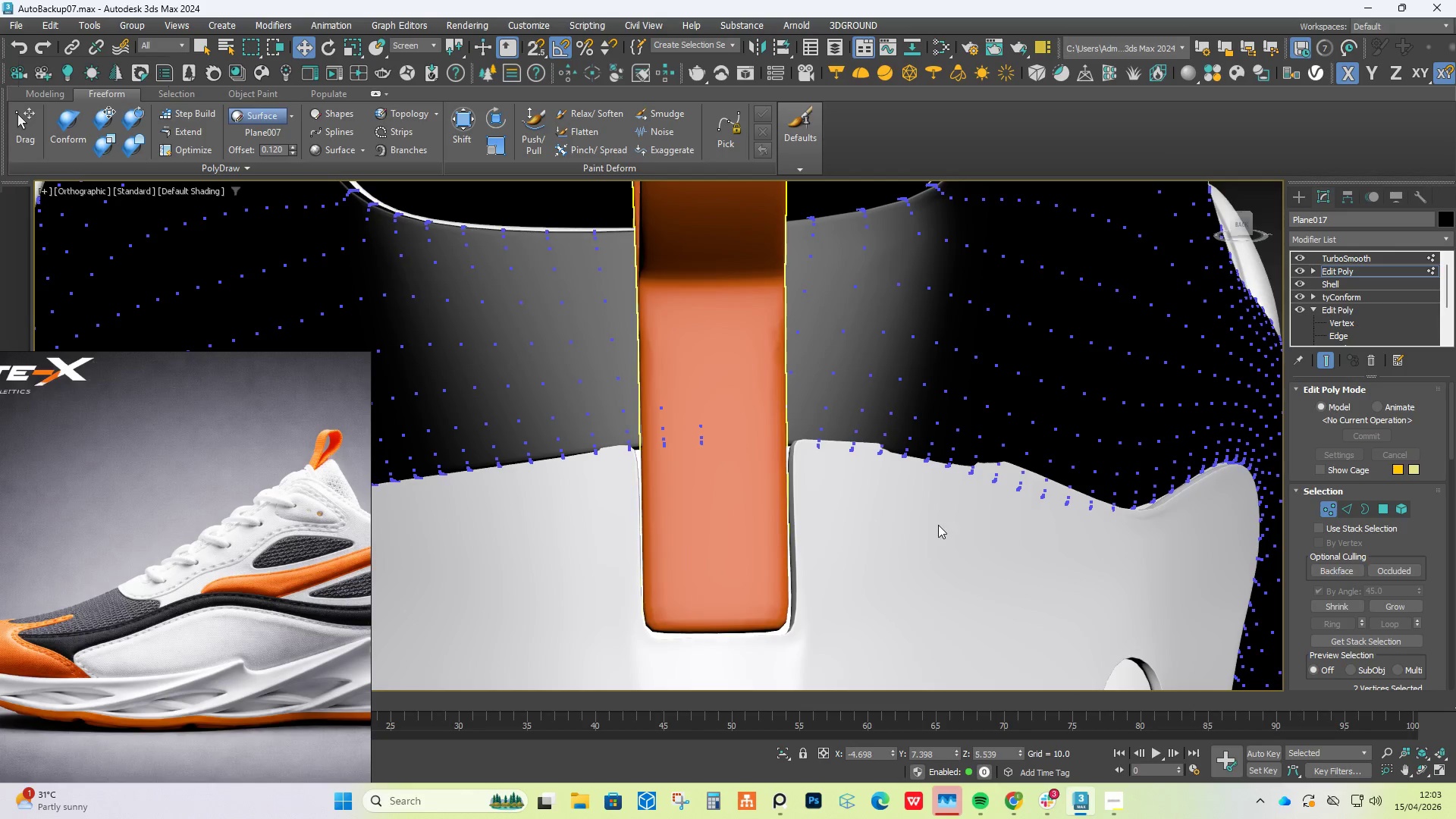 
scroll: coordinate [917, 407], scroll_direction: down, amount: 2.0
 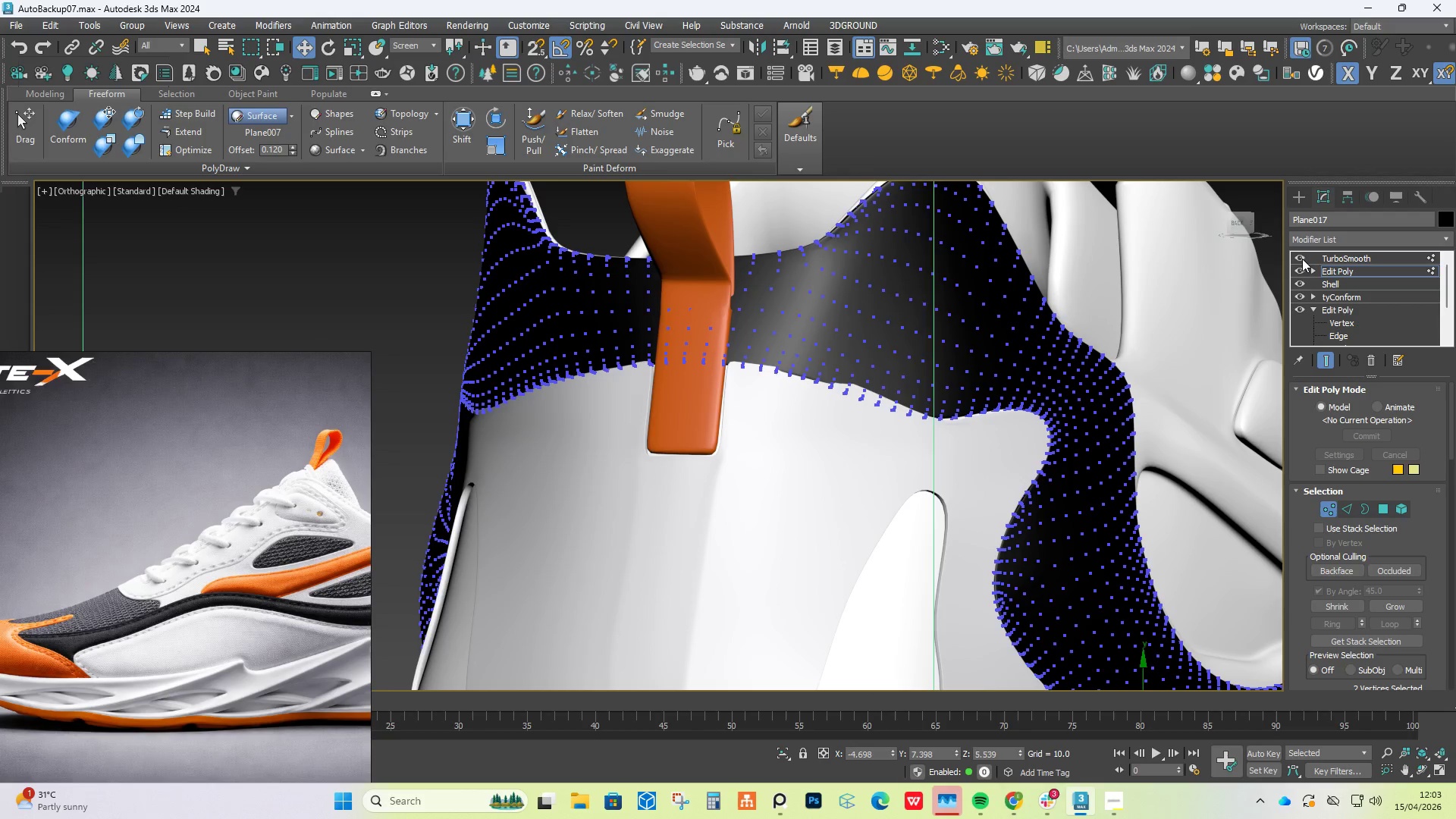 
scroll: coordinate [781, 368], scroll_direction: up, amount: 4.0
 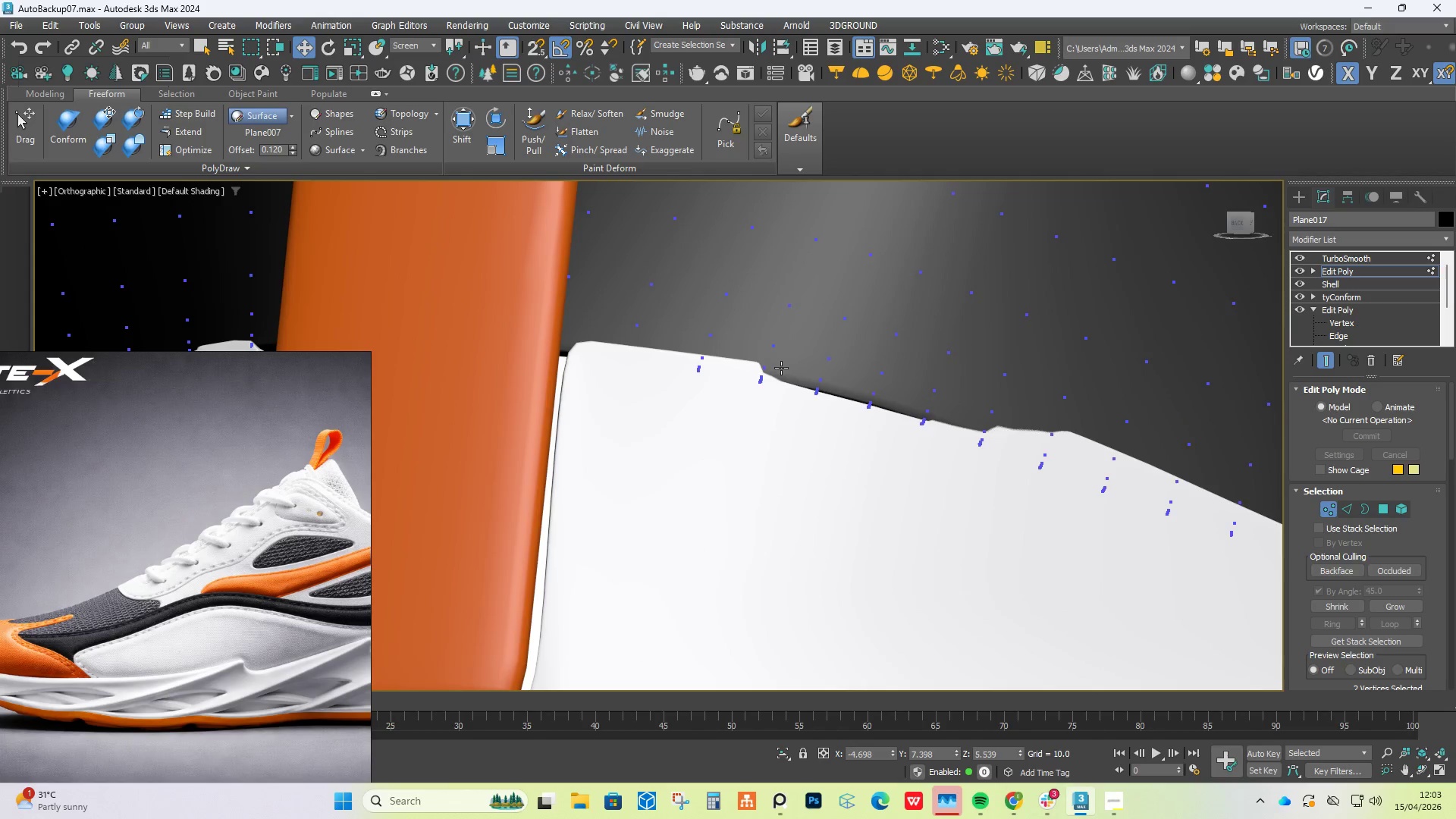 
scroll: coordinate [781, 368], scroll_direction: down, amount: 2.0
 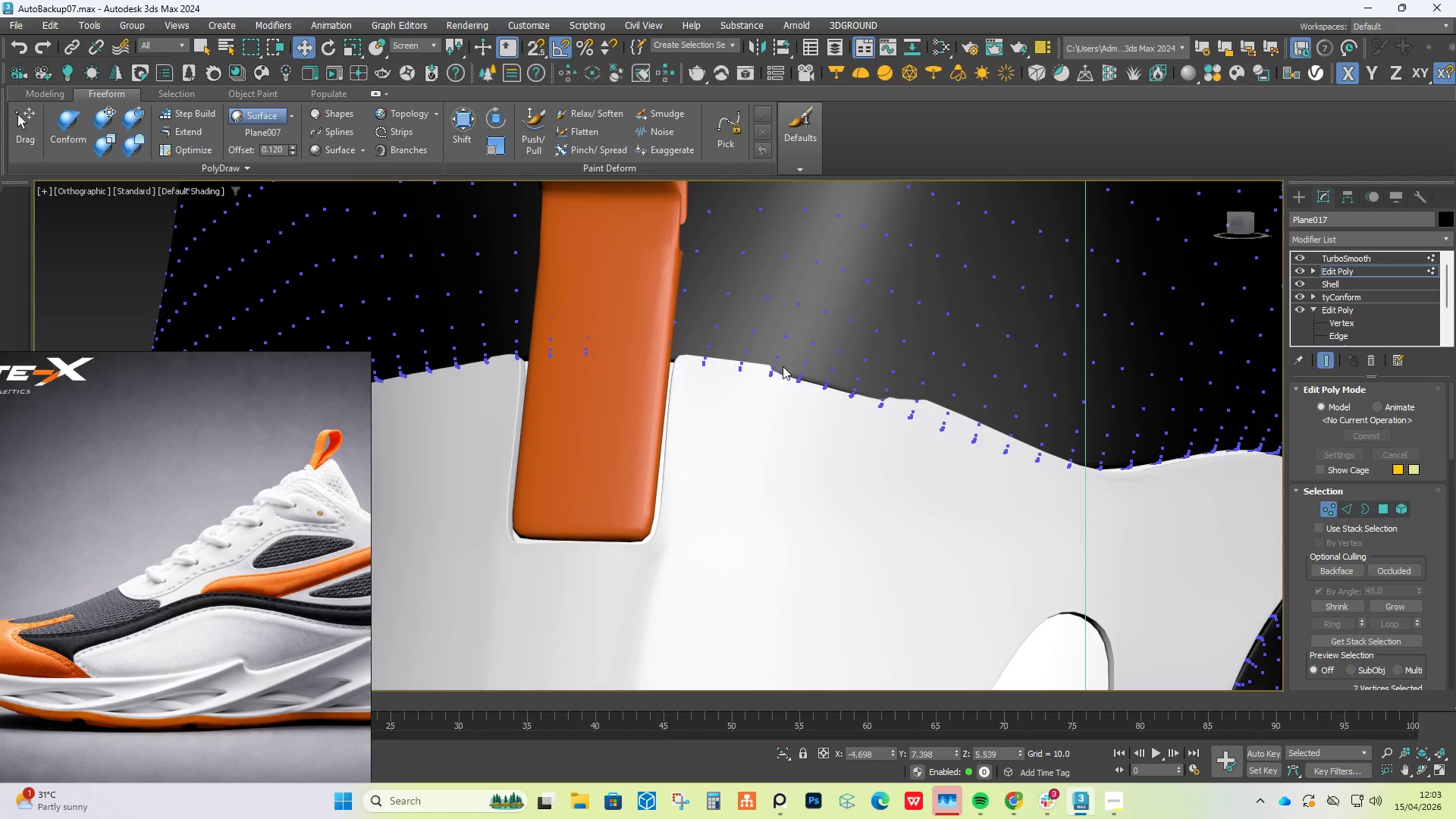 
scroll: coordinate [777, 373], scroll_direction: up, amount: 1.0
 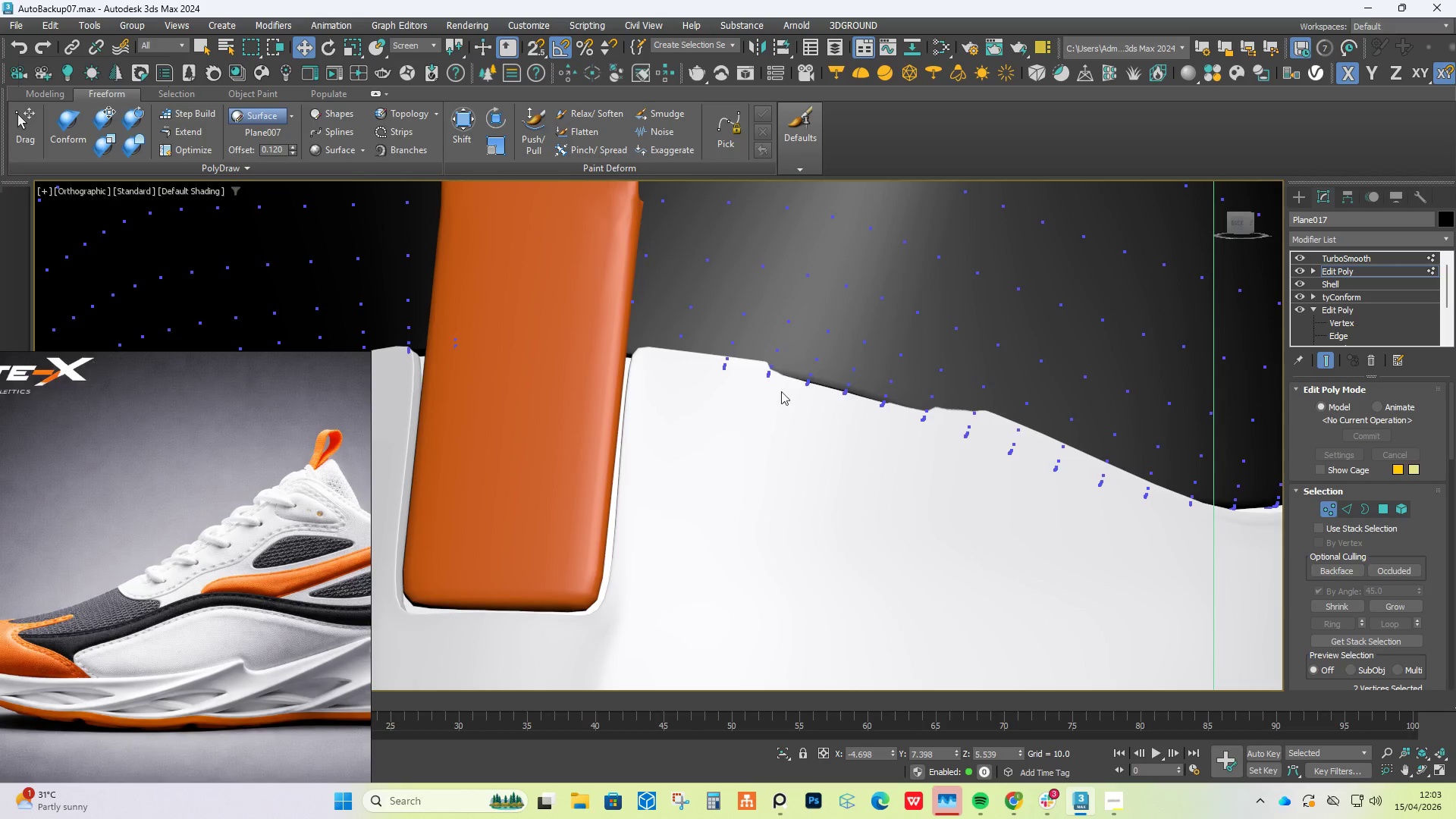 
key(F4)
 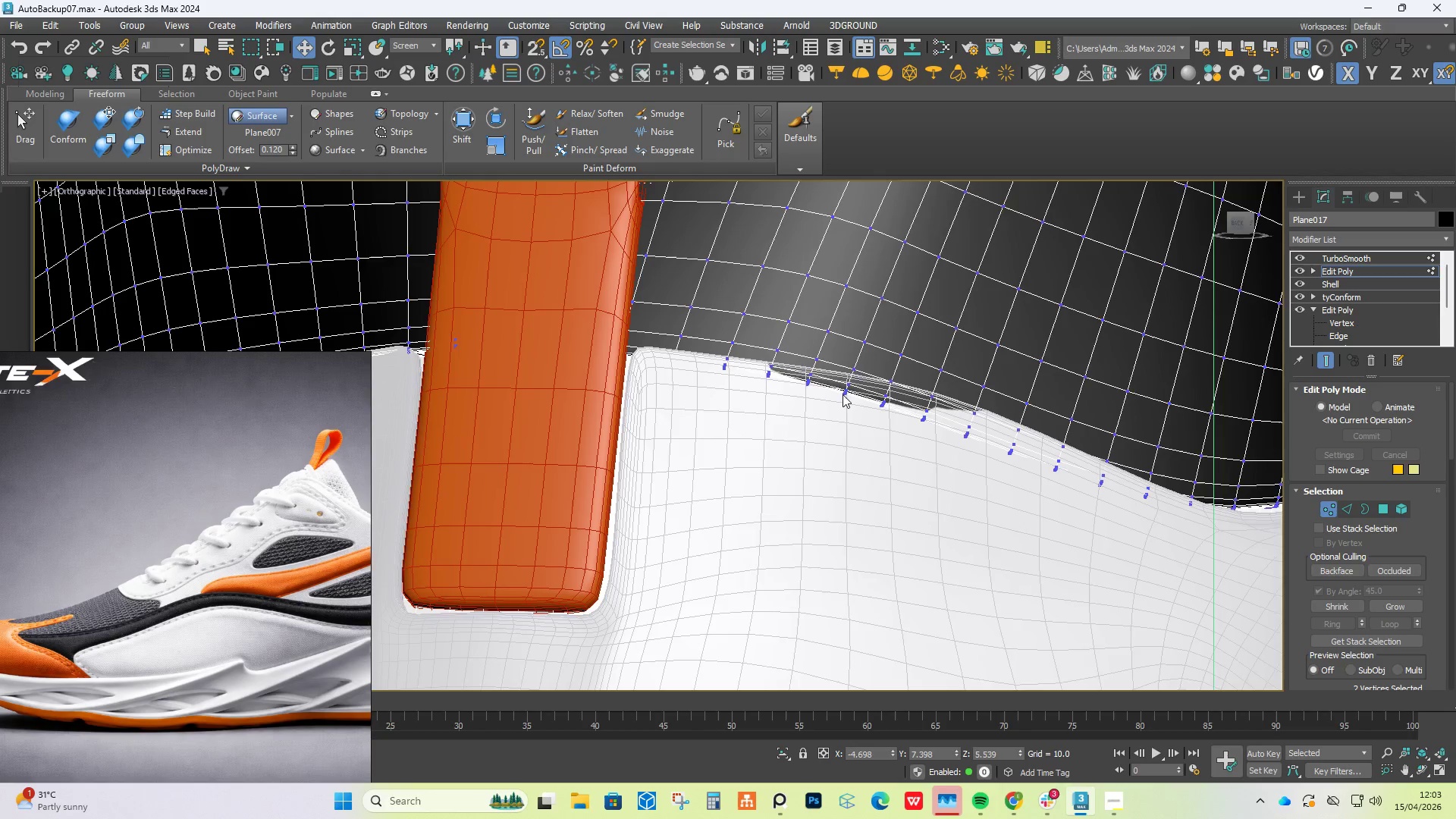 
scroll: coordinate [843, 394], scroll_direction: up, amount: 2.0
 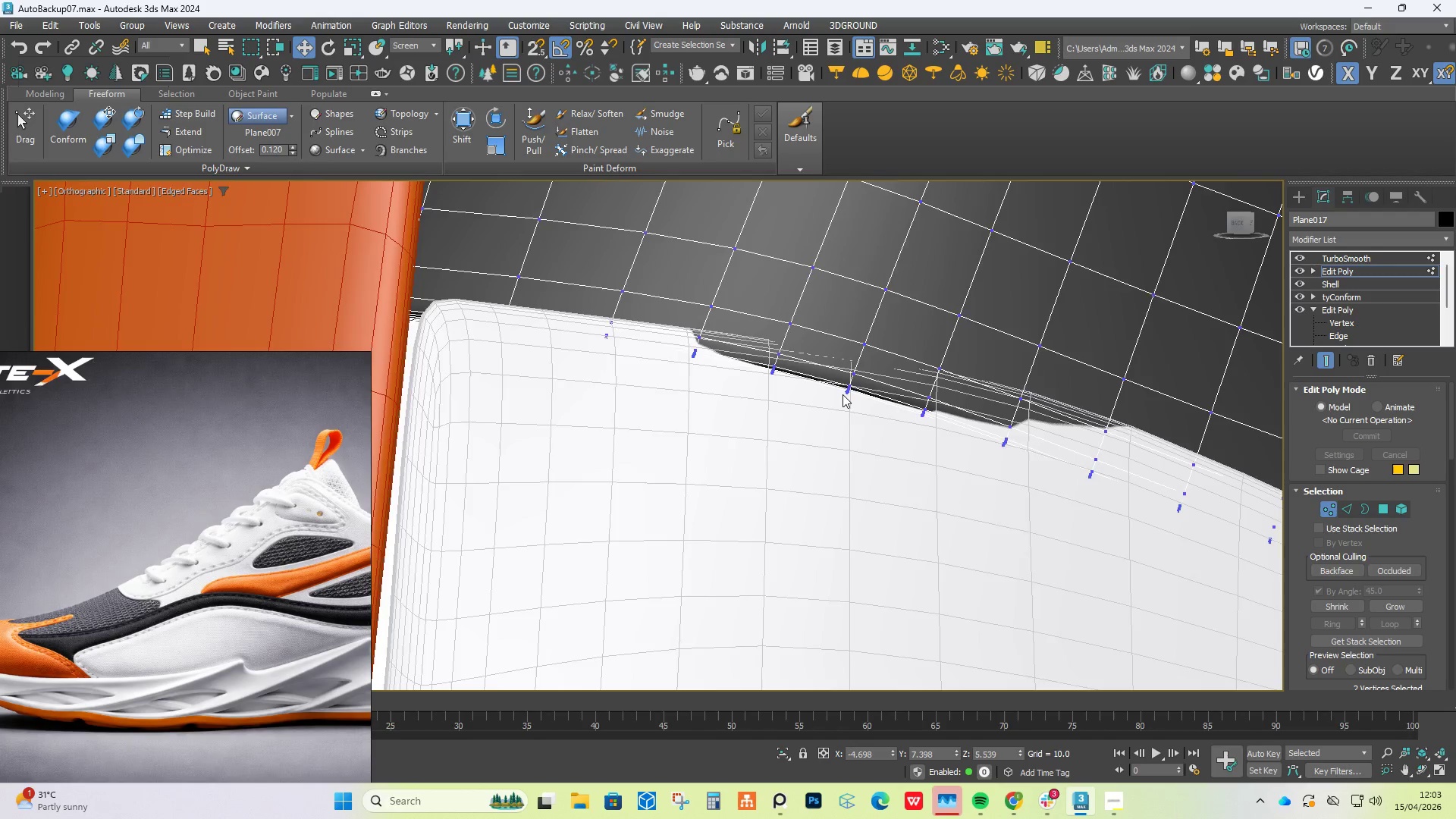 
scroll: coordinate [843, 394], scroll_direction: down, amount: 2.0
 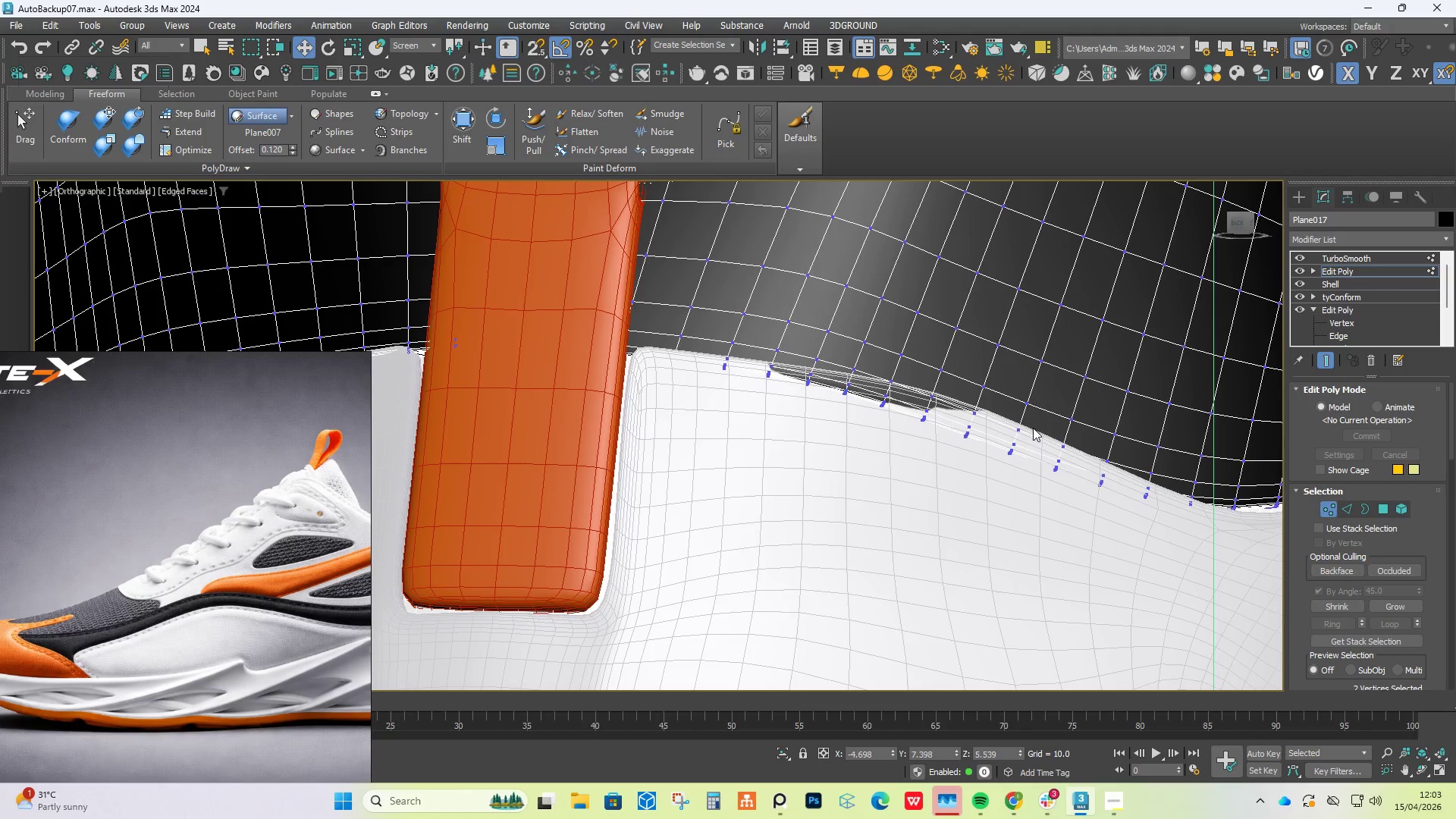 
hold_key(key=AltLeft, duration=0.36)
 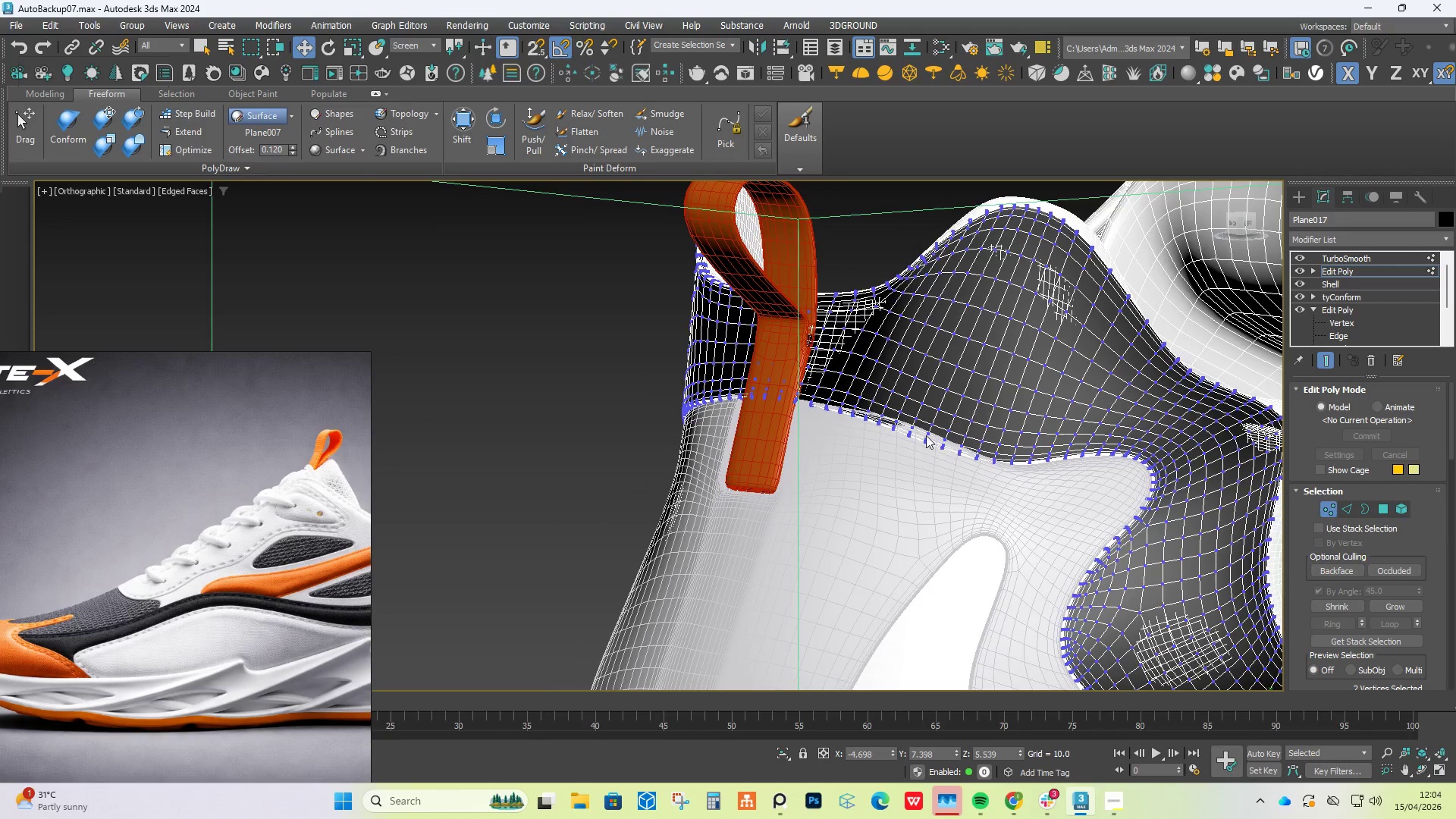 
scroll: coordinate [971, 440], scroll_direction: down, amount: 3.0
 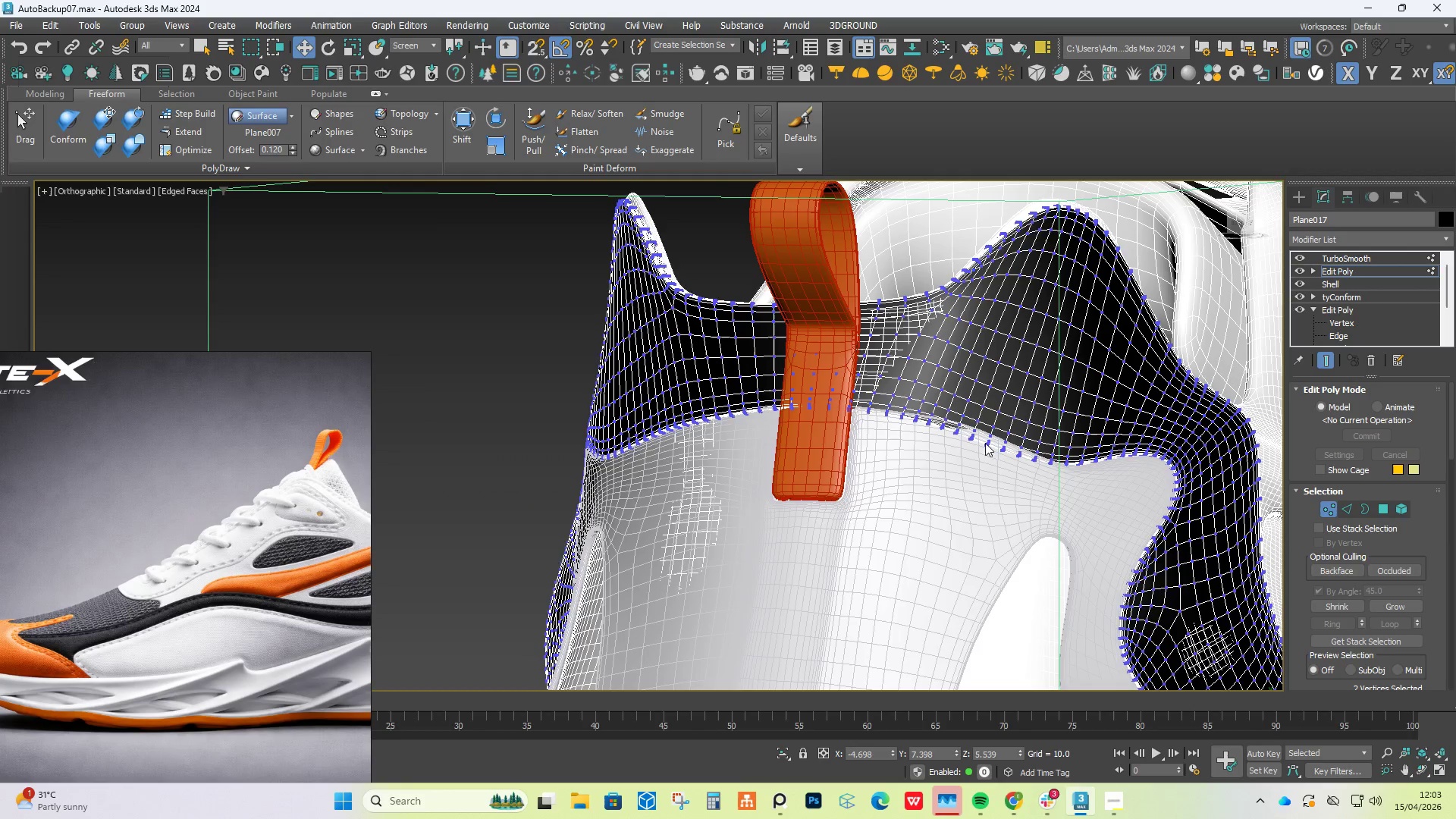 
scroll: coordinate [920, 428], scroll_direction: up, amount: 4.0
 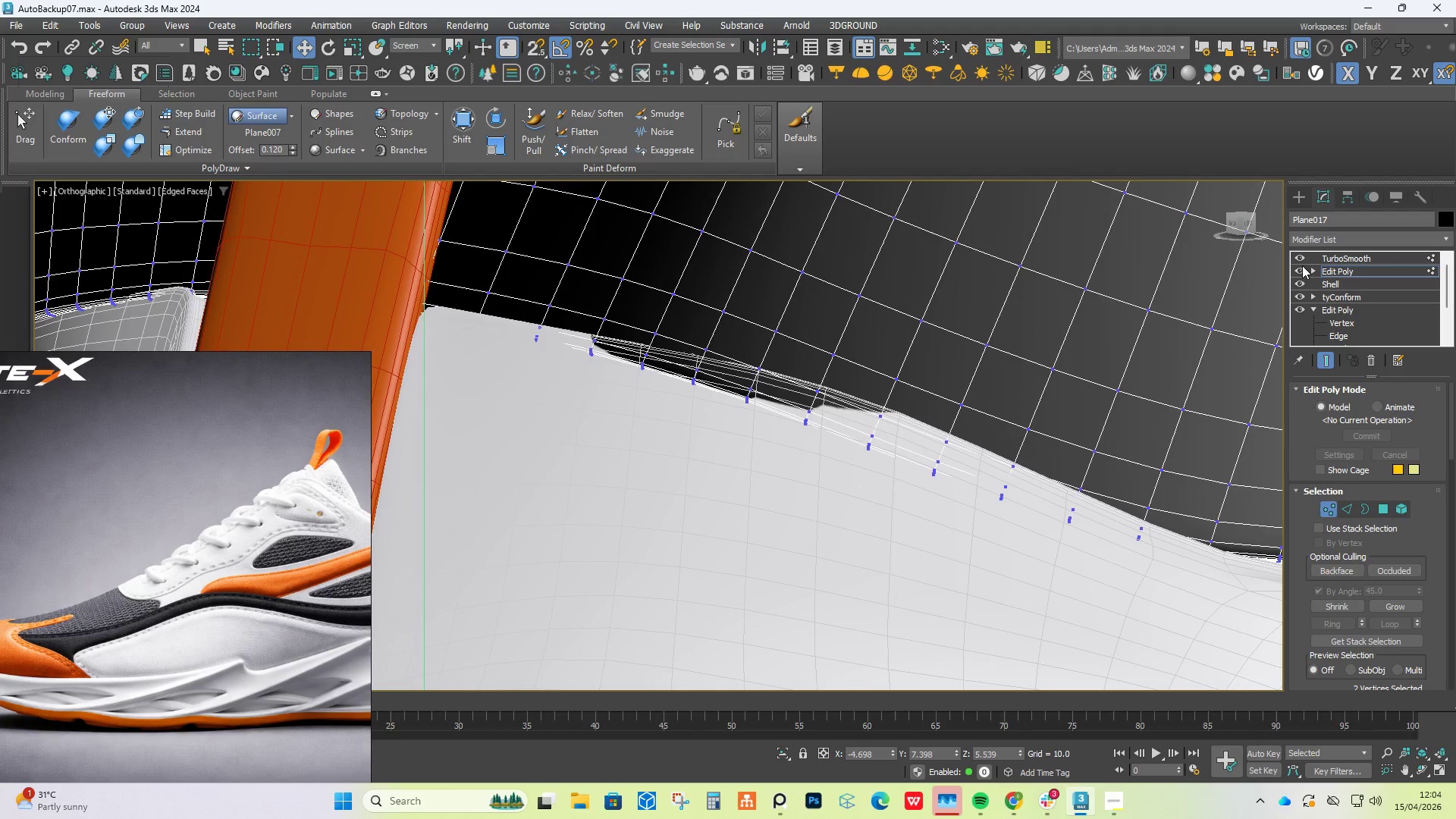 
left_click([1334, 270])
 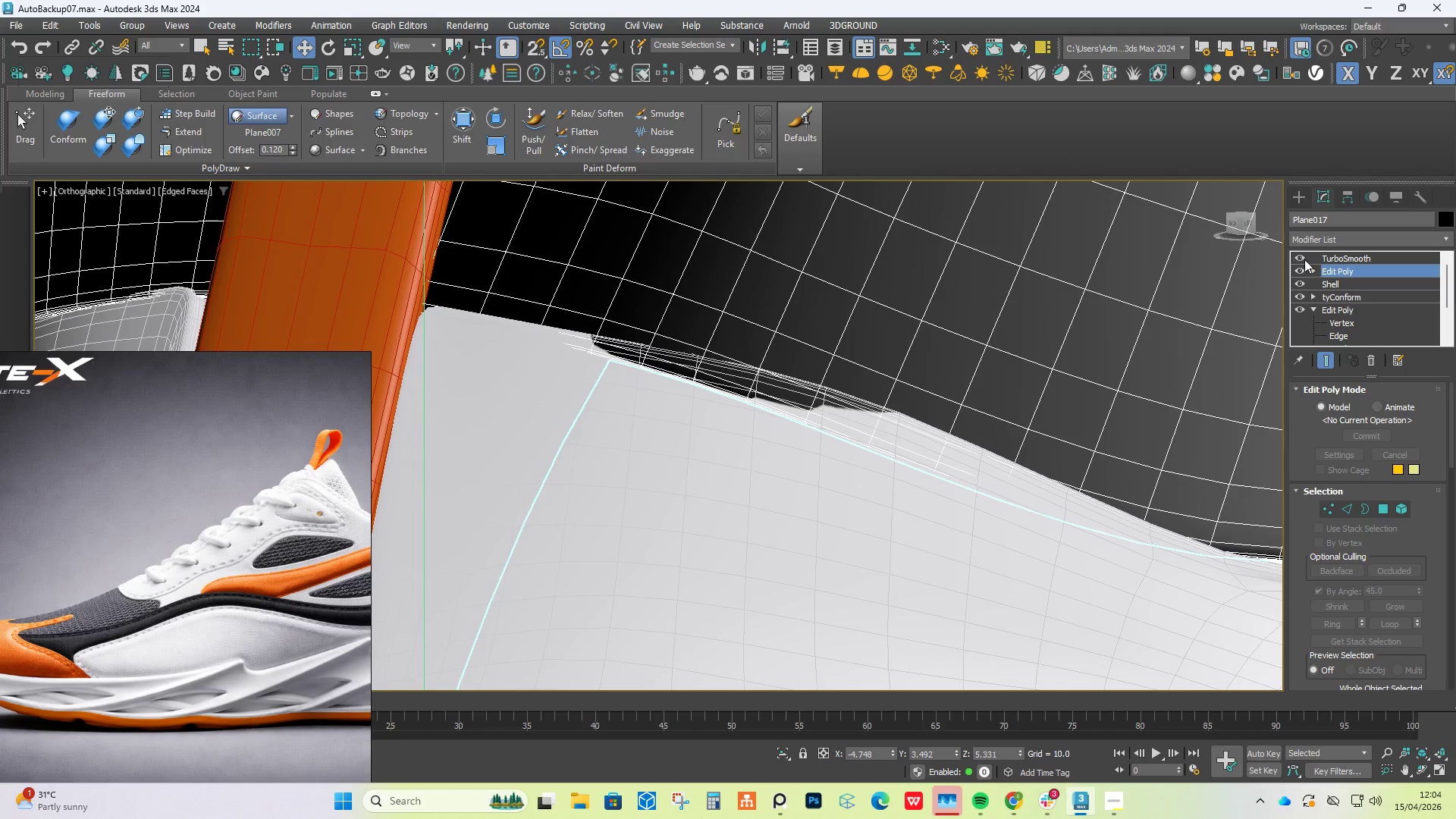 
left_click([1296, 259])
 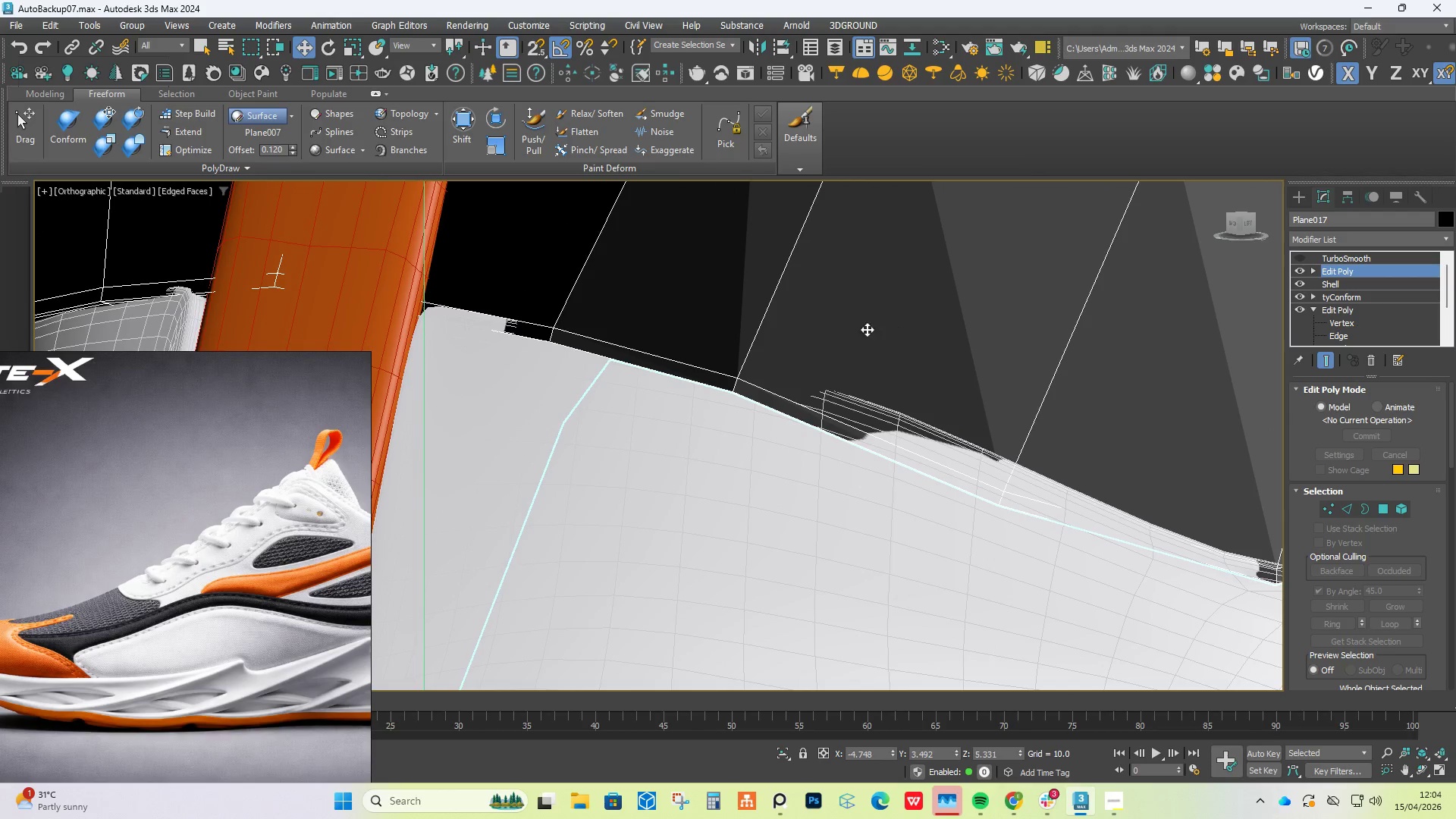 
left_click([842, 318])
 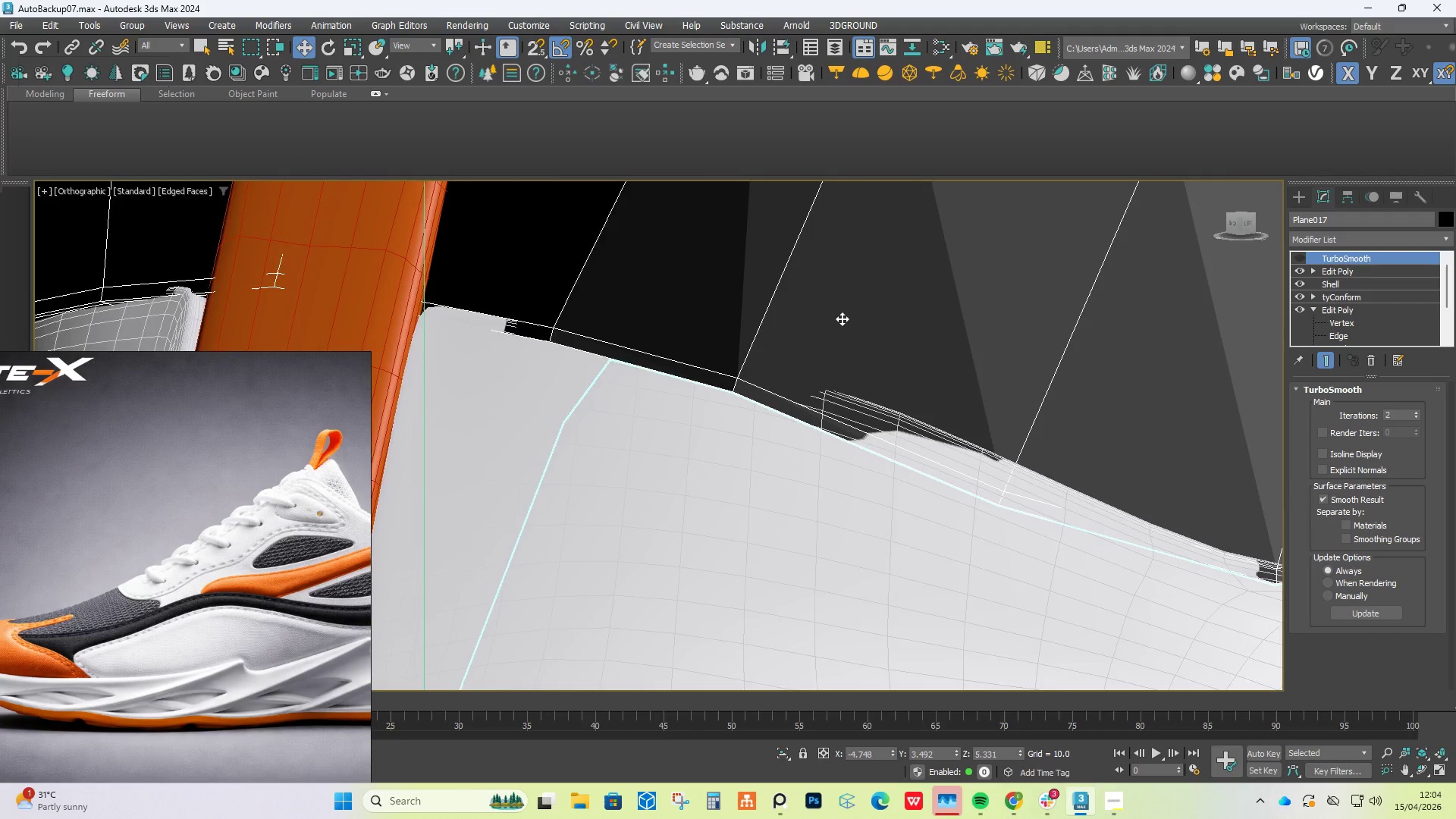 
scroll: coordinate [786, 372], scroll_direction: down, amount: 5.0
 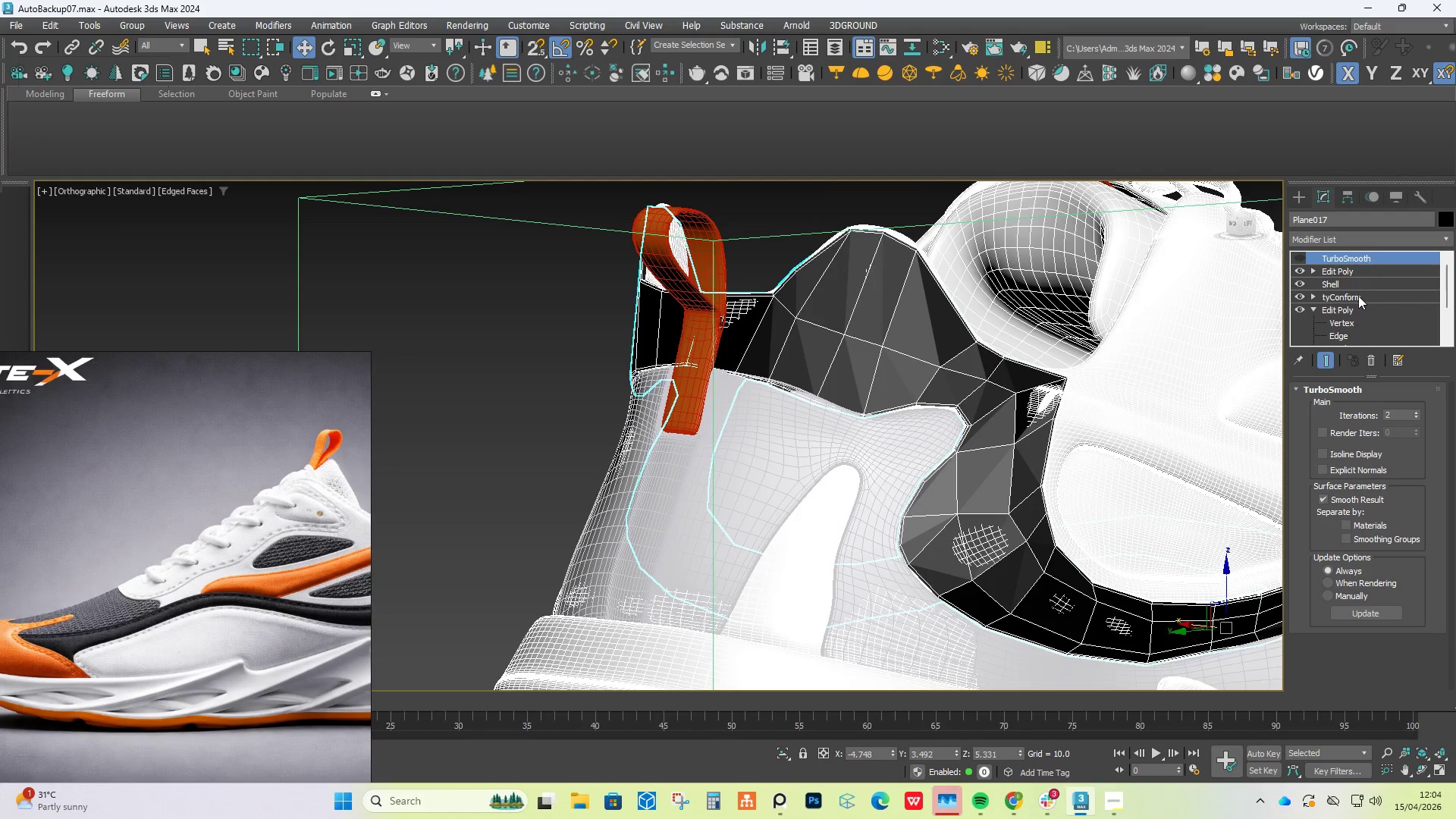 
left_click([1358, 274])
 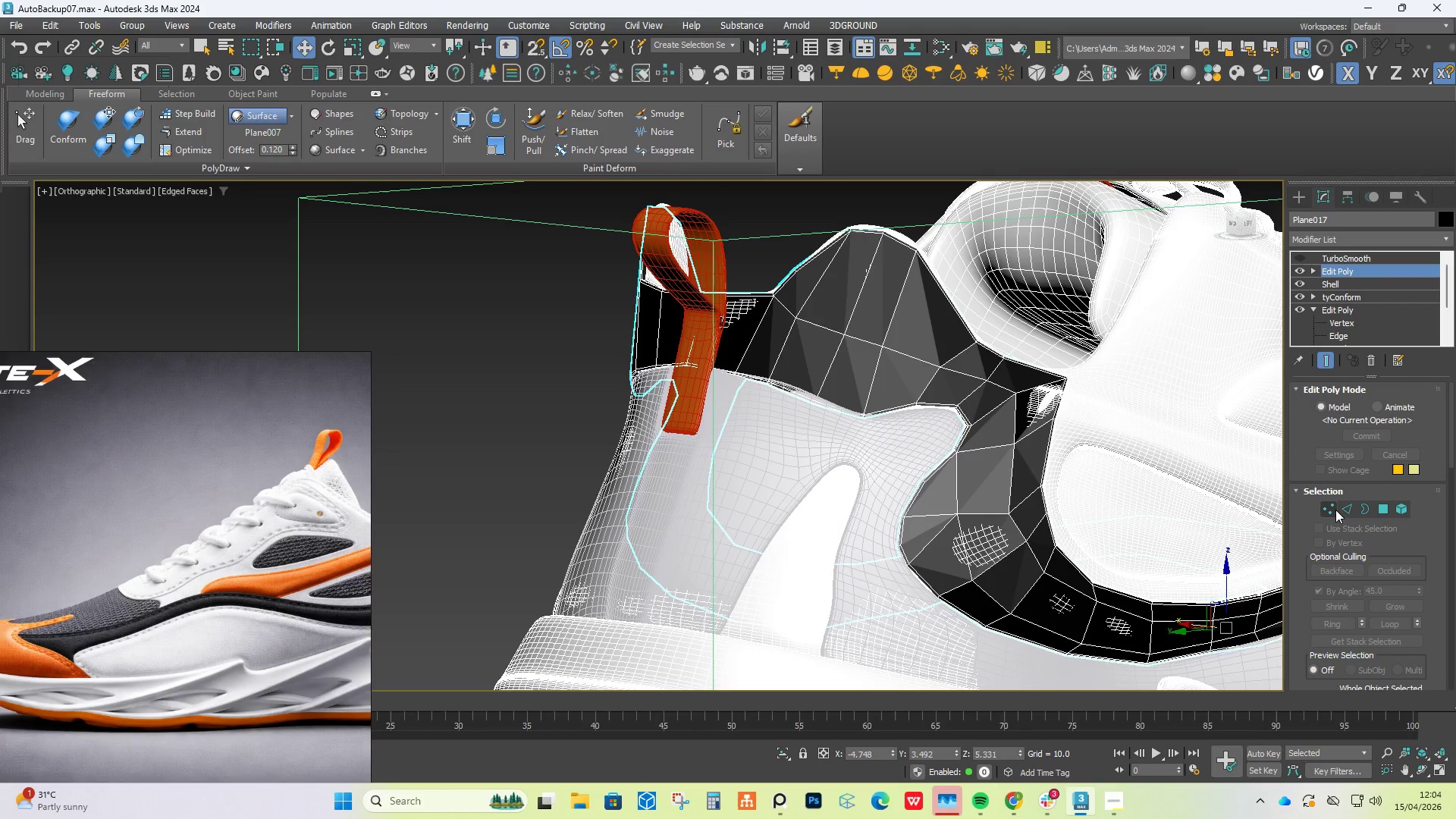 
left_click([1330, 507])
 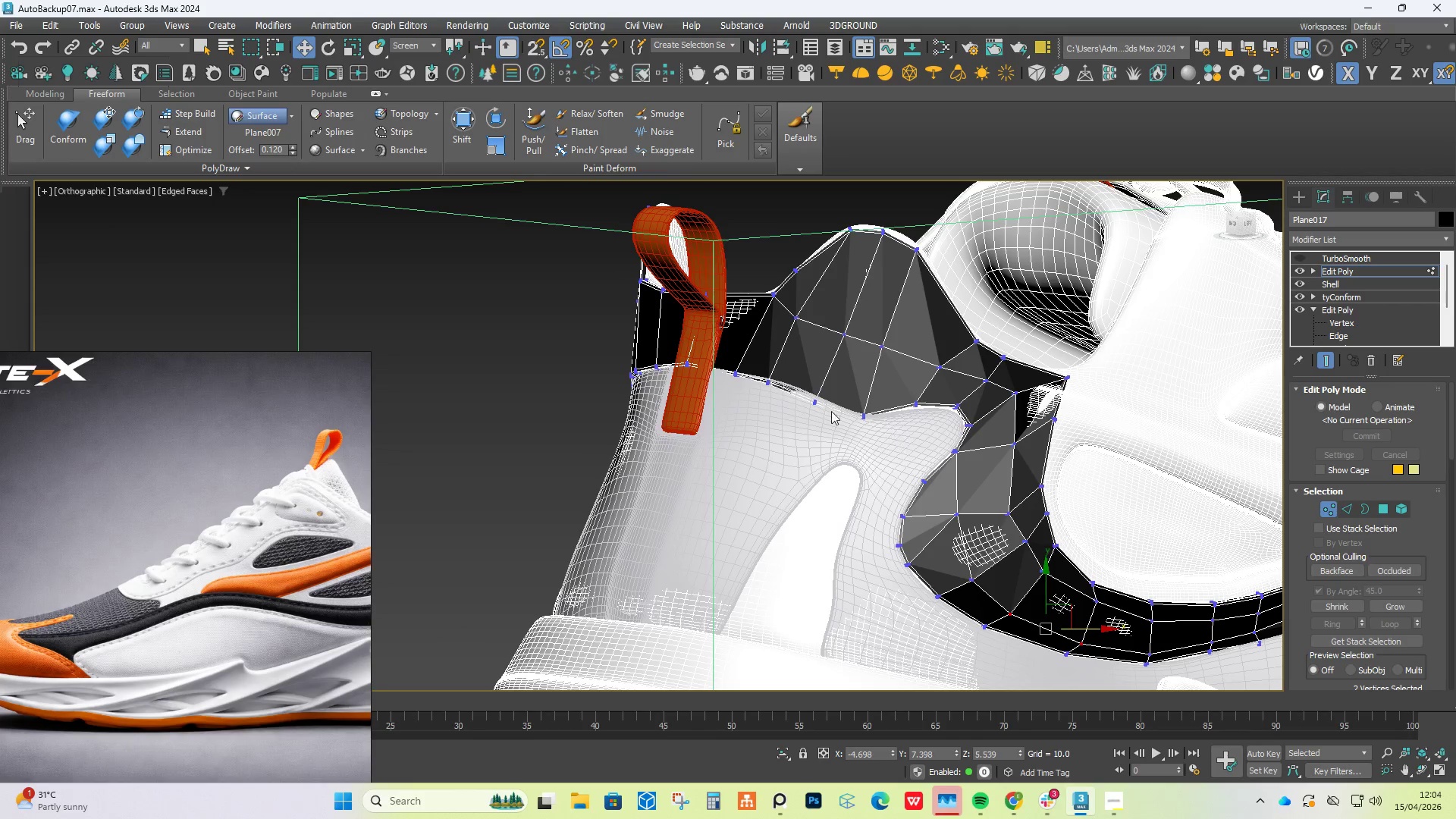 
scroll: coordinate [808, 392], scroll_direction: up, amount: 5.0
 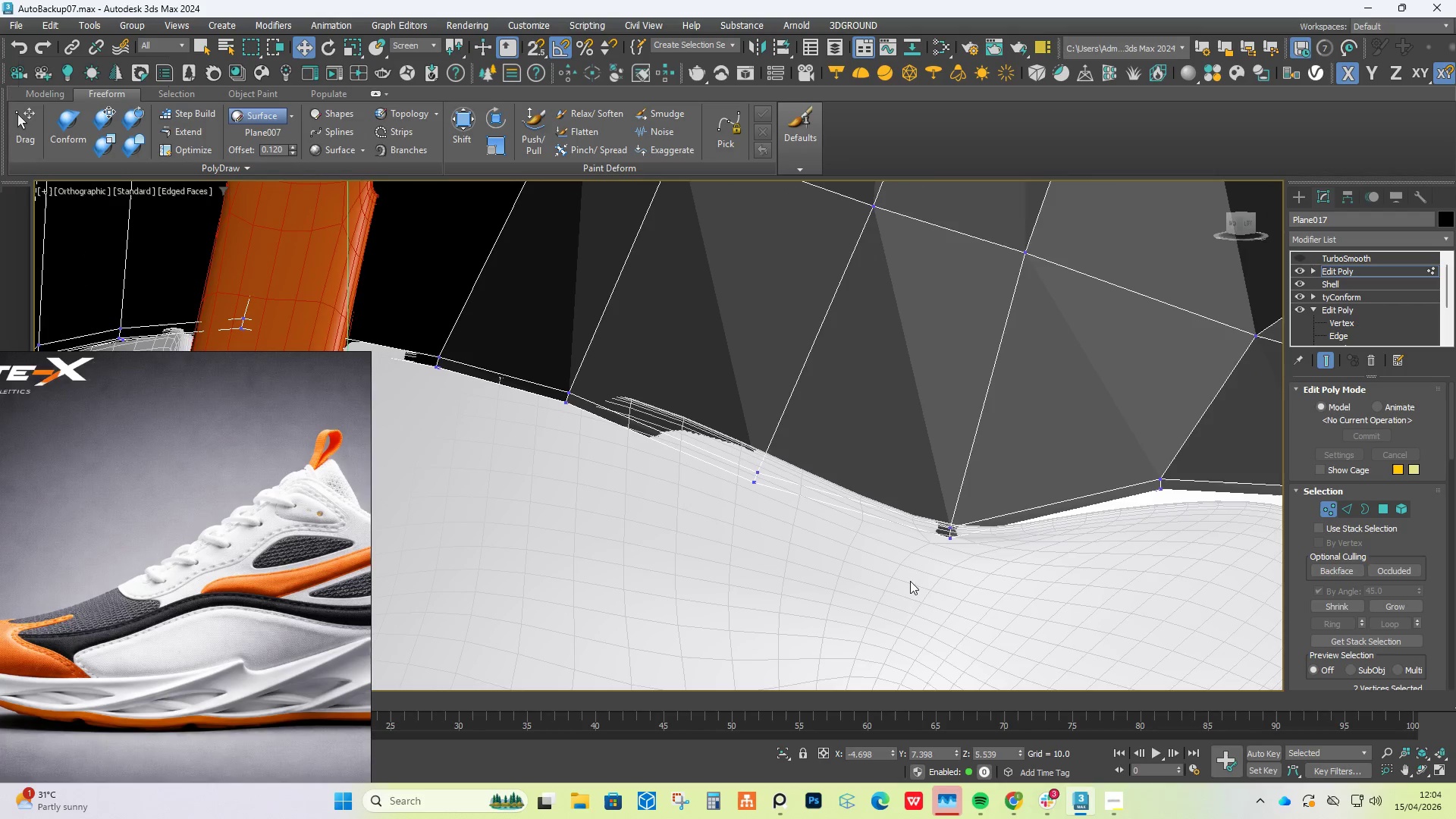 
left_click_drag(start_coordinate=[935, 586], to_coordinate=[983, 497])
 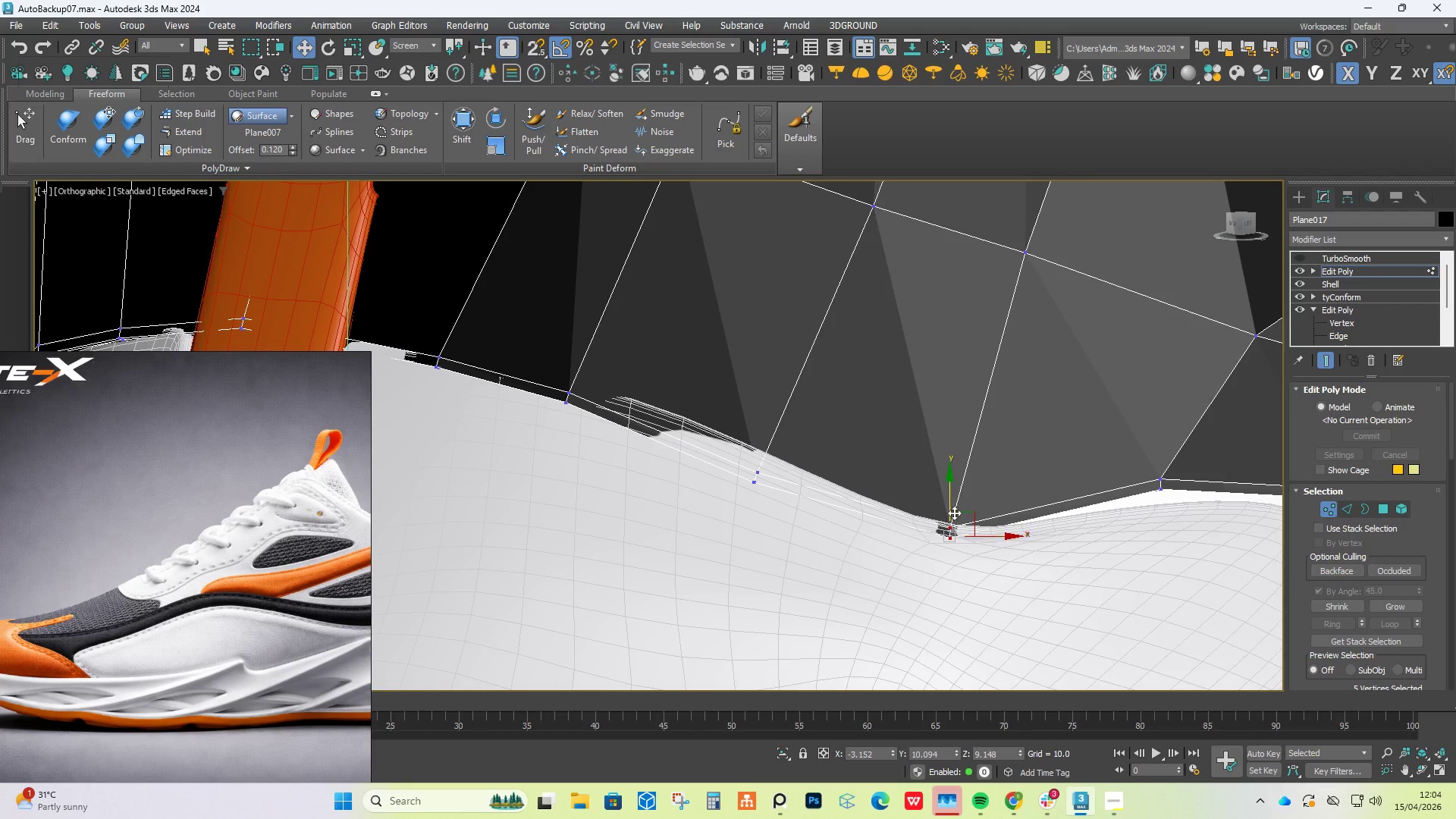 
scroll: coordinate [953, 515], scroll_direction: up, amount: 2.0
 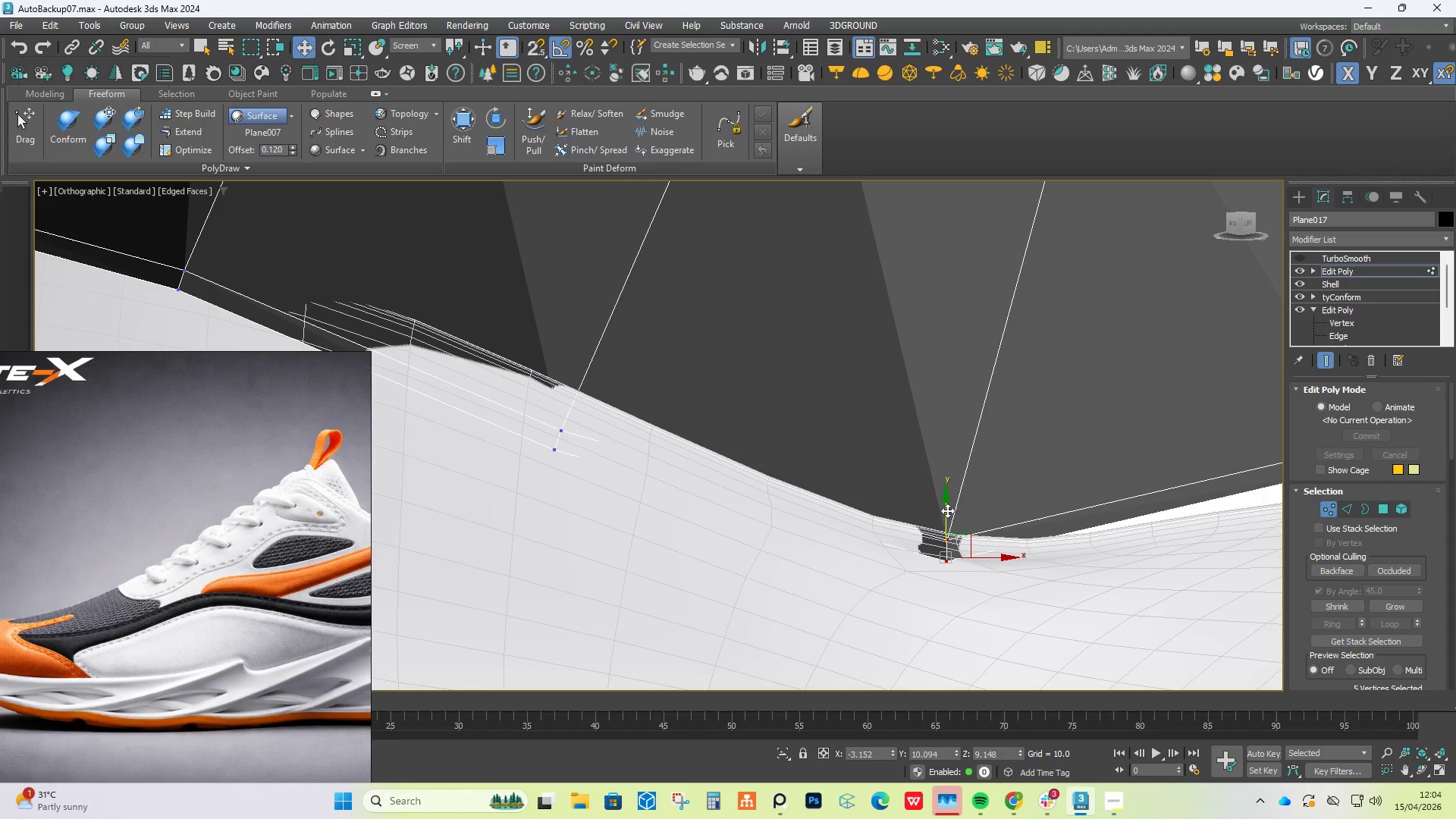 
left_click_drag(start_coordinate=[947, 510], to_coordinate=[955, 478])
 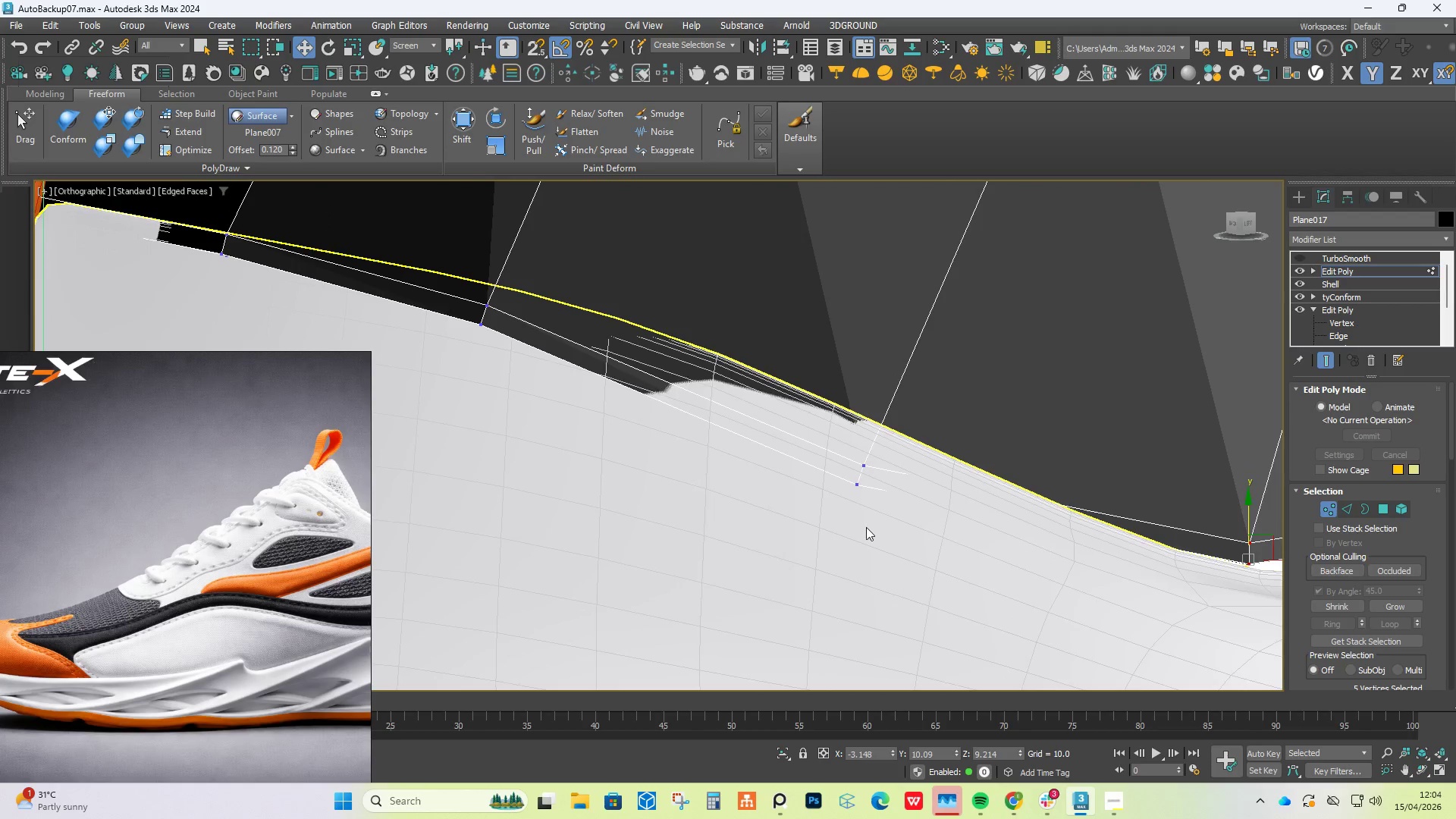 
left_click_drag(start_coordinate=[817, 527], to_coordinate=[927, 430])
 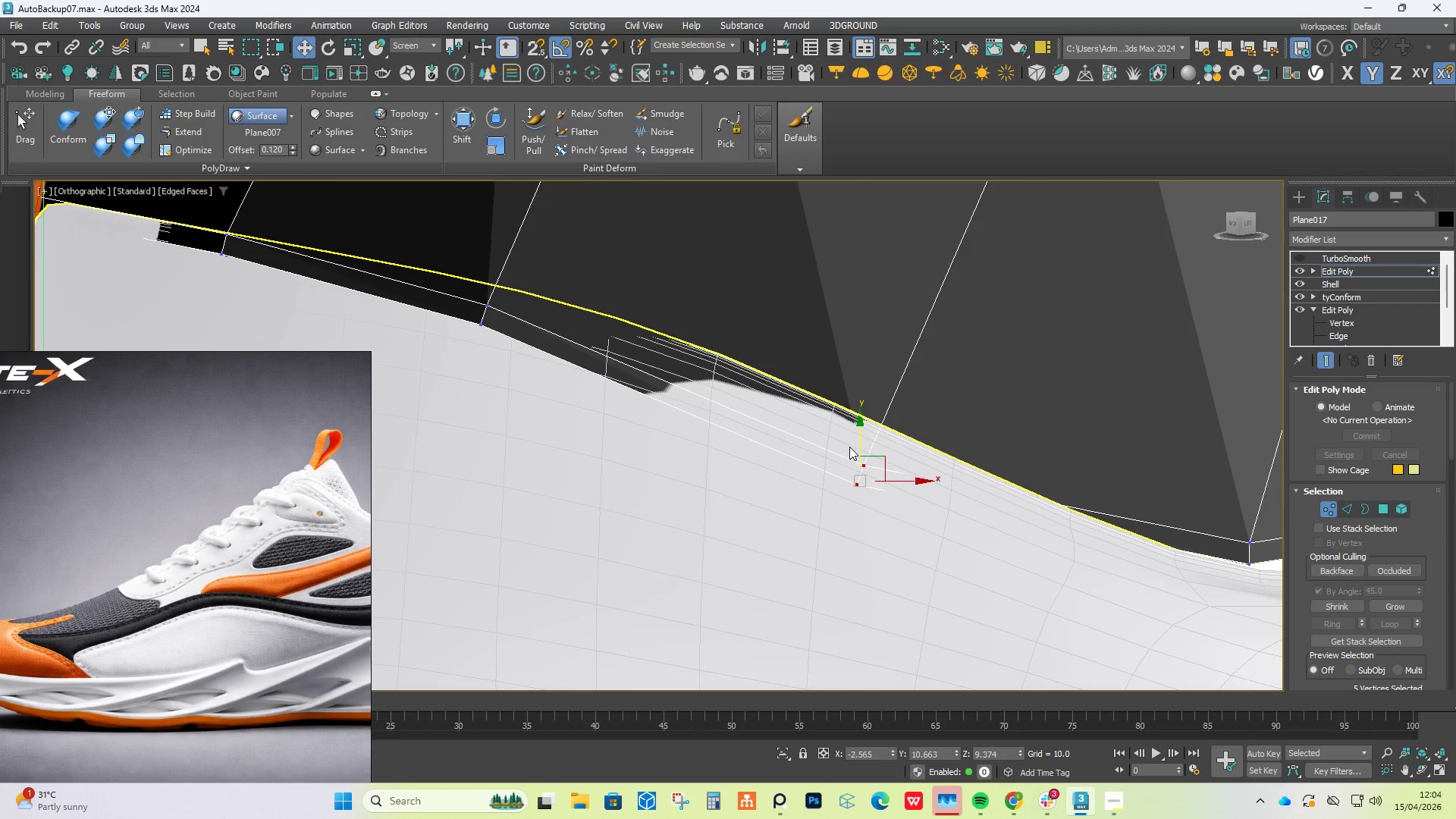 
left_click_drag(start_coordinate=[859, 440], to_coordinate=[885, 355])
 